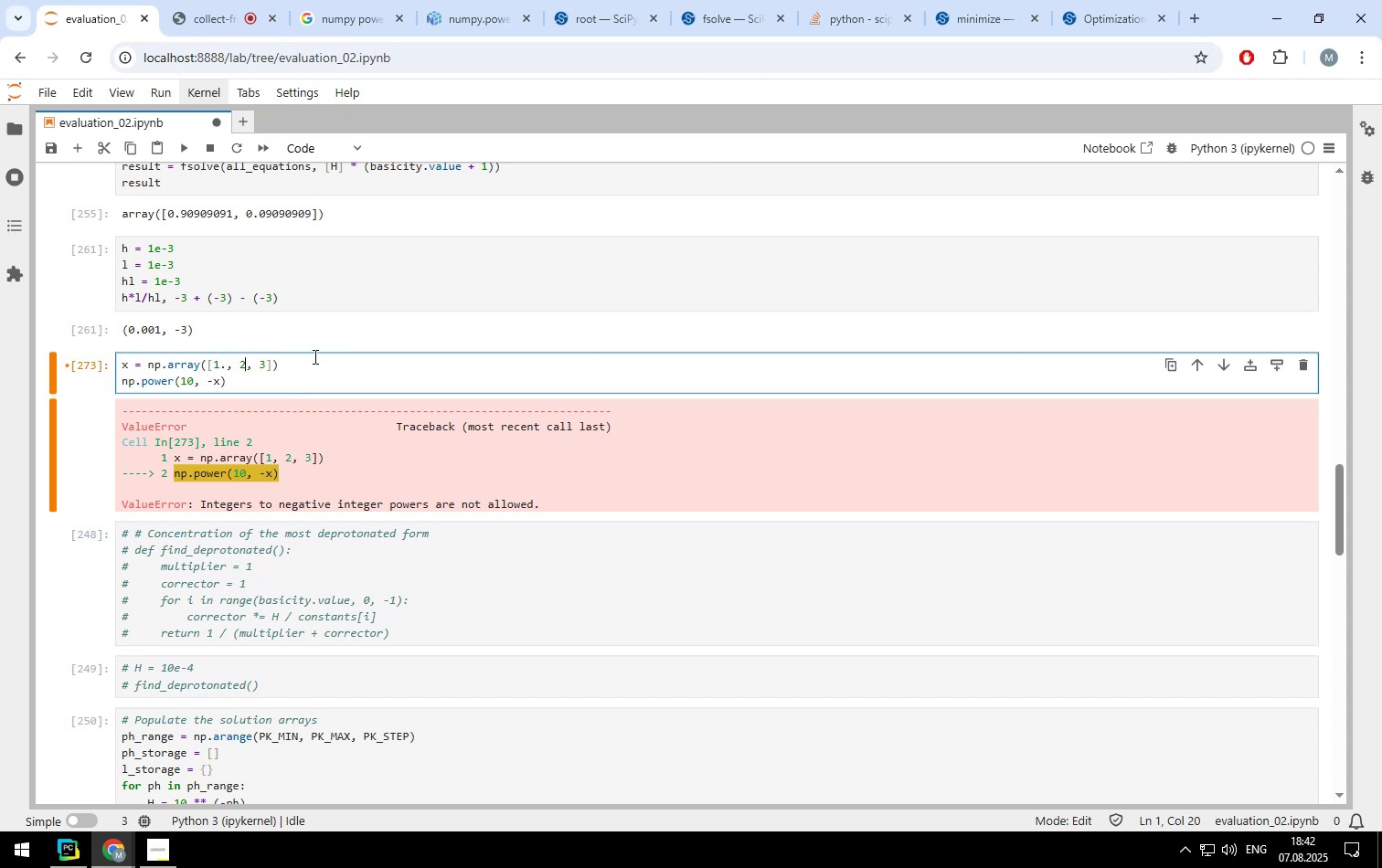 
key(Period)
 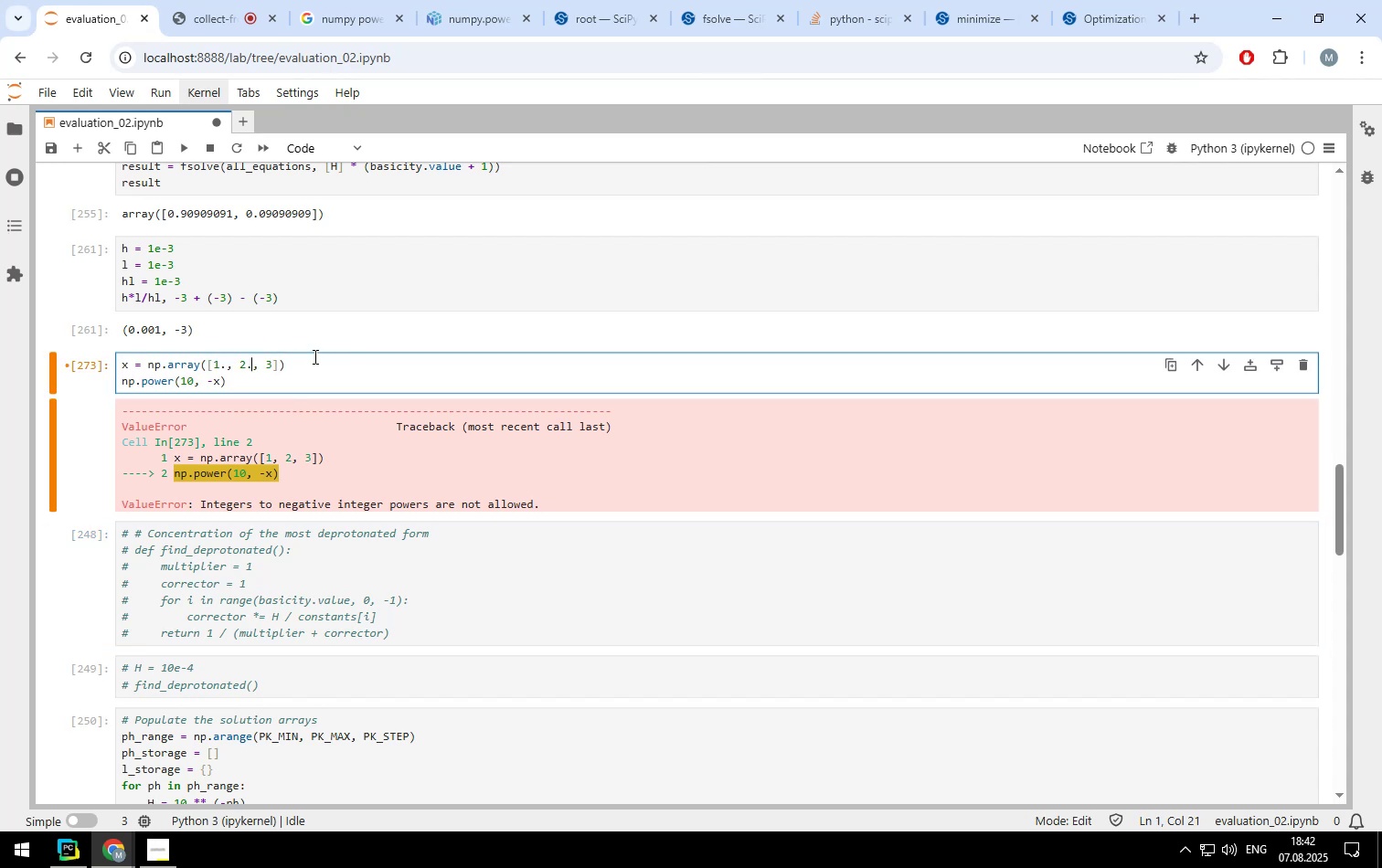 
key(ArrowRight)
 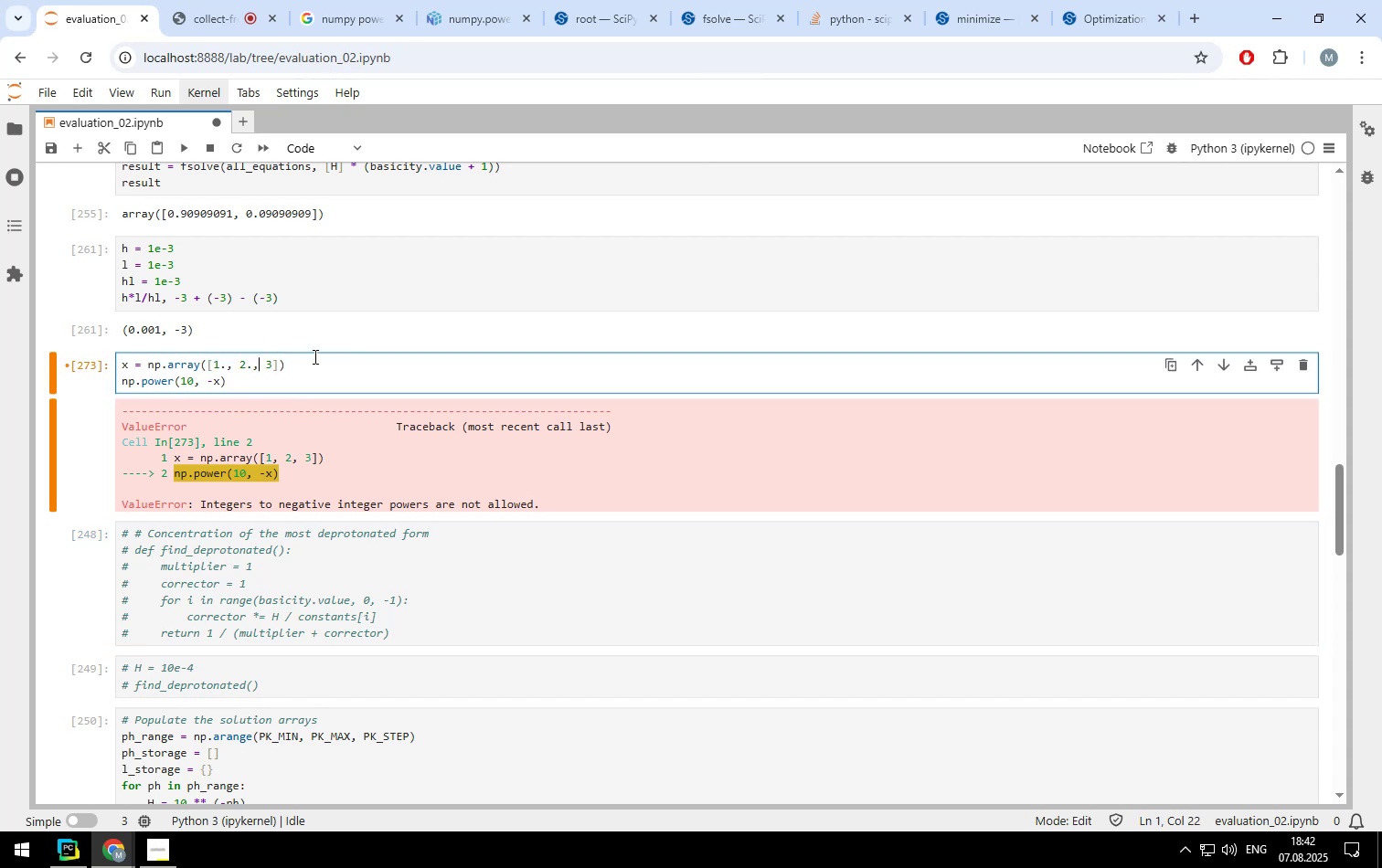 
key(ArrowRight)
 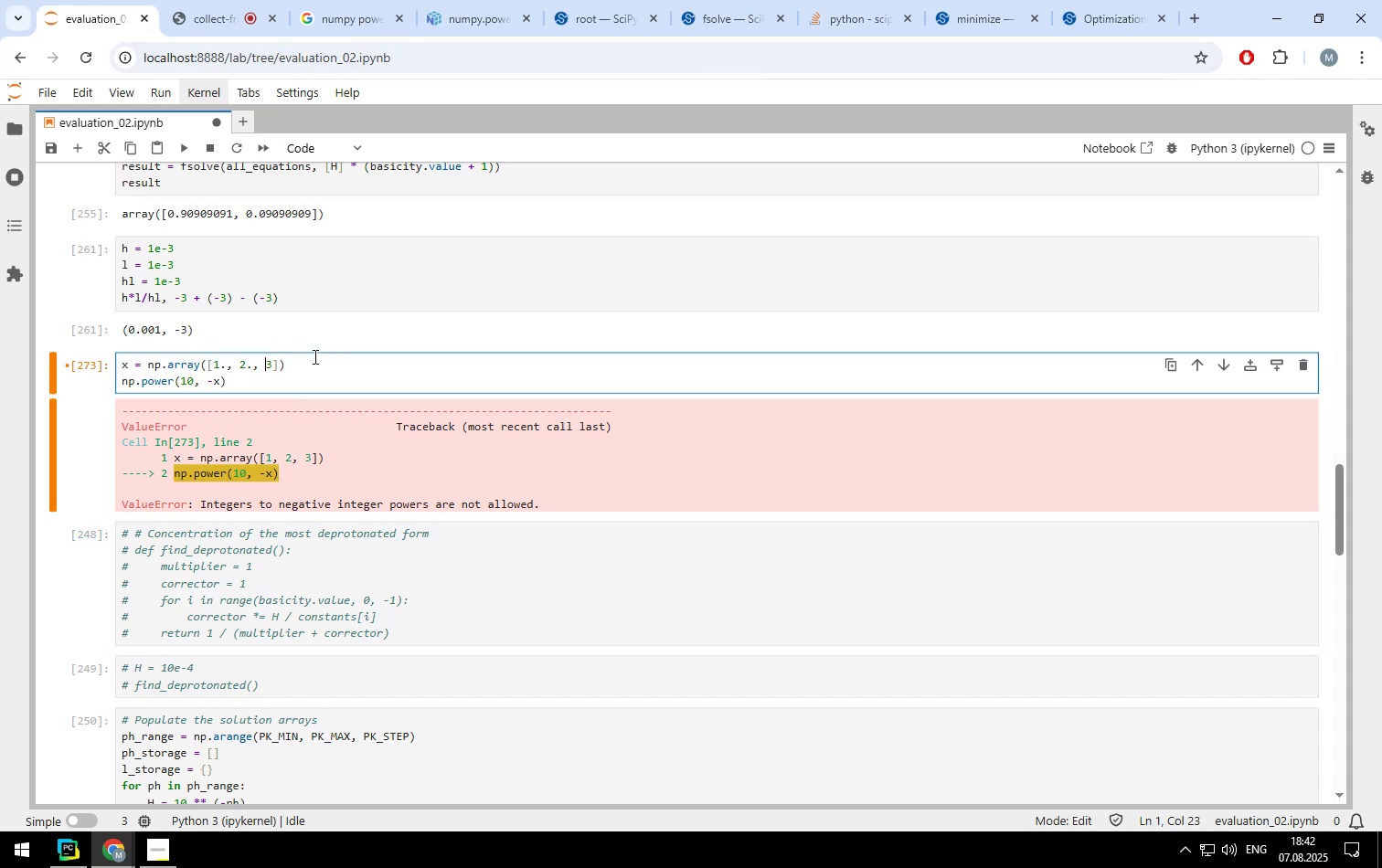 
key(ArrowRight)
 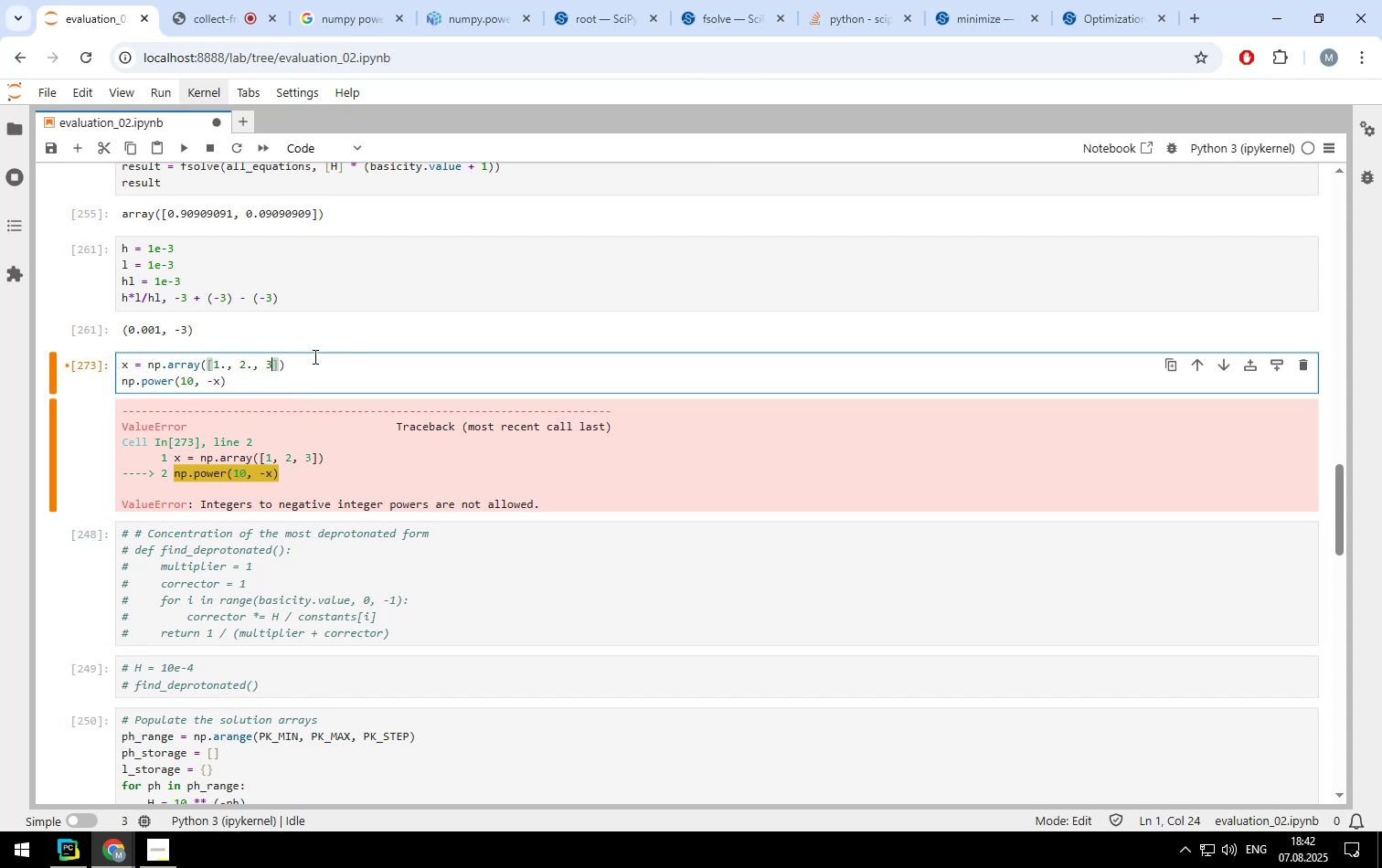 
key(Period)
 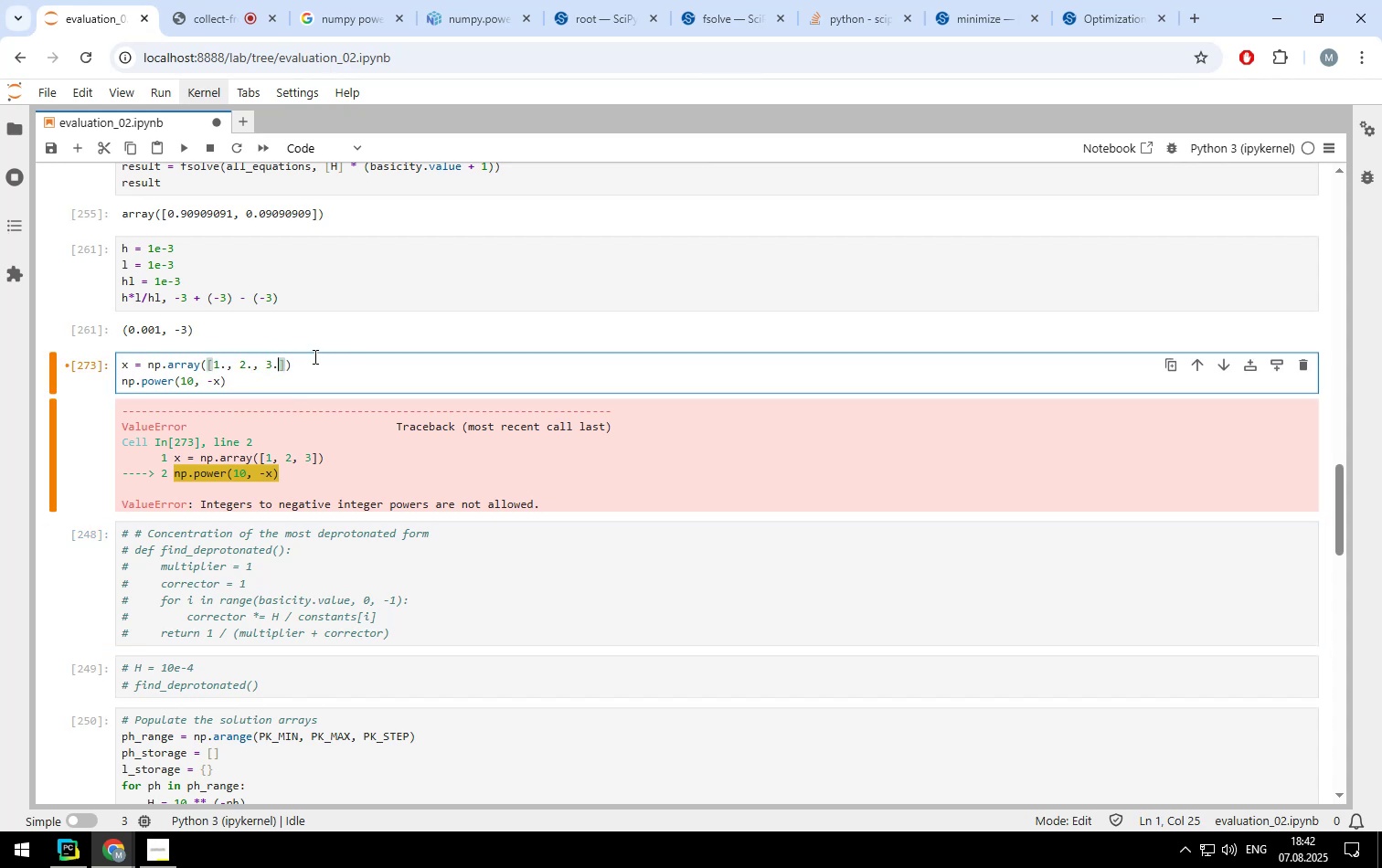 
key(Shift+ShiftLeft)
 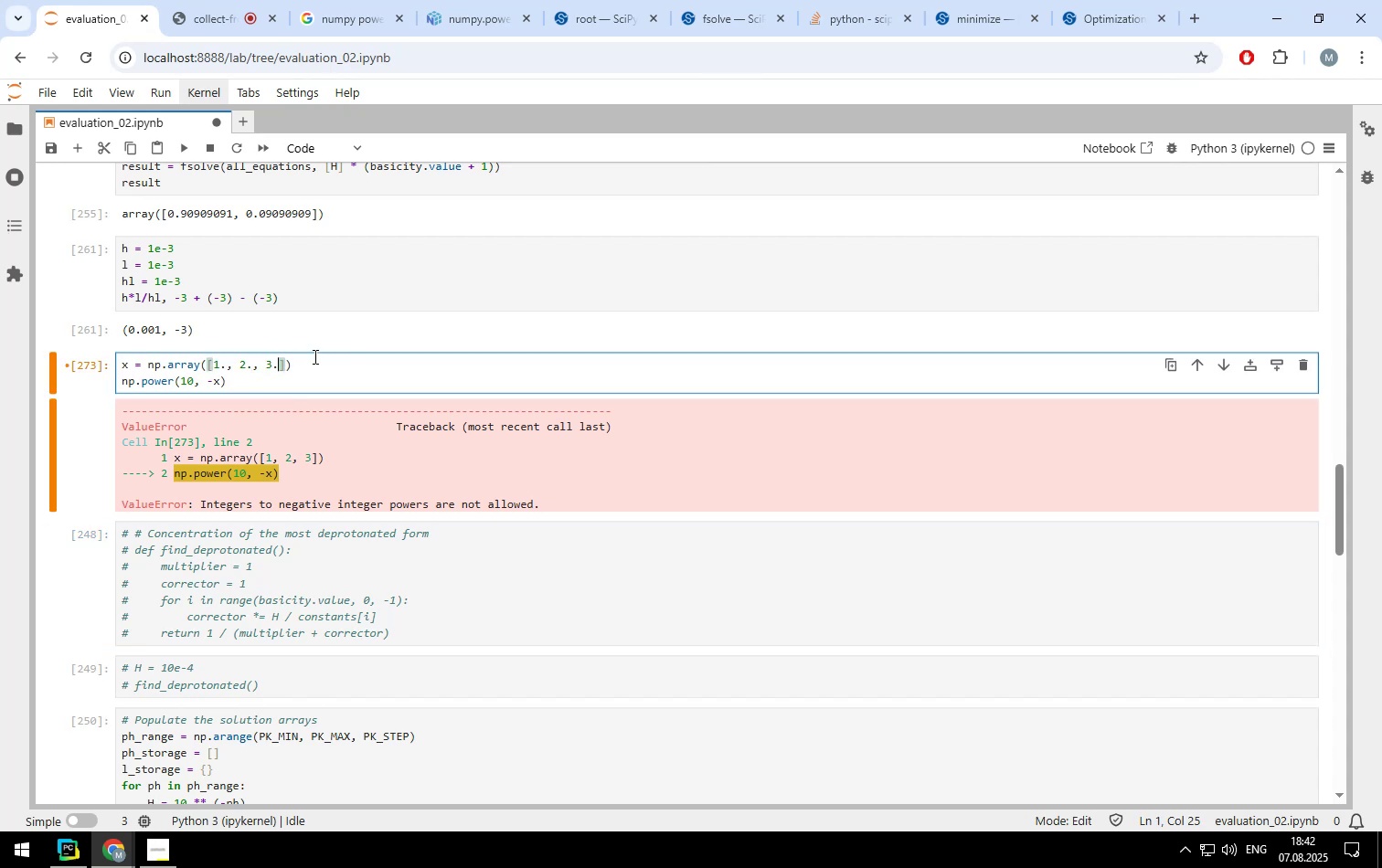 
key(Shift+Enter)
 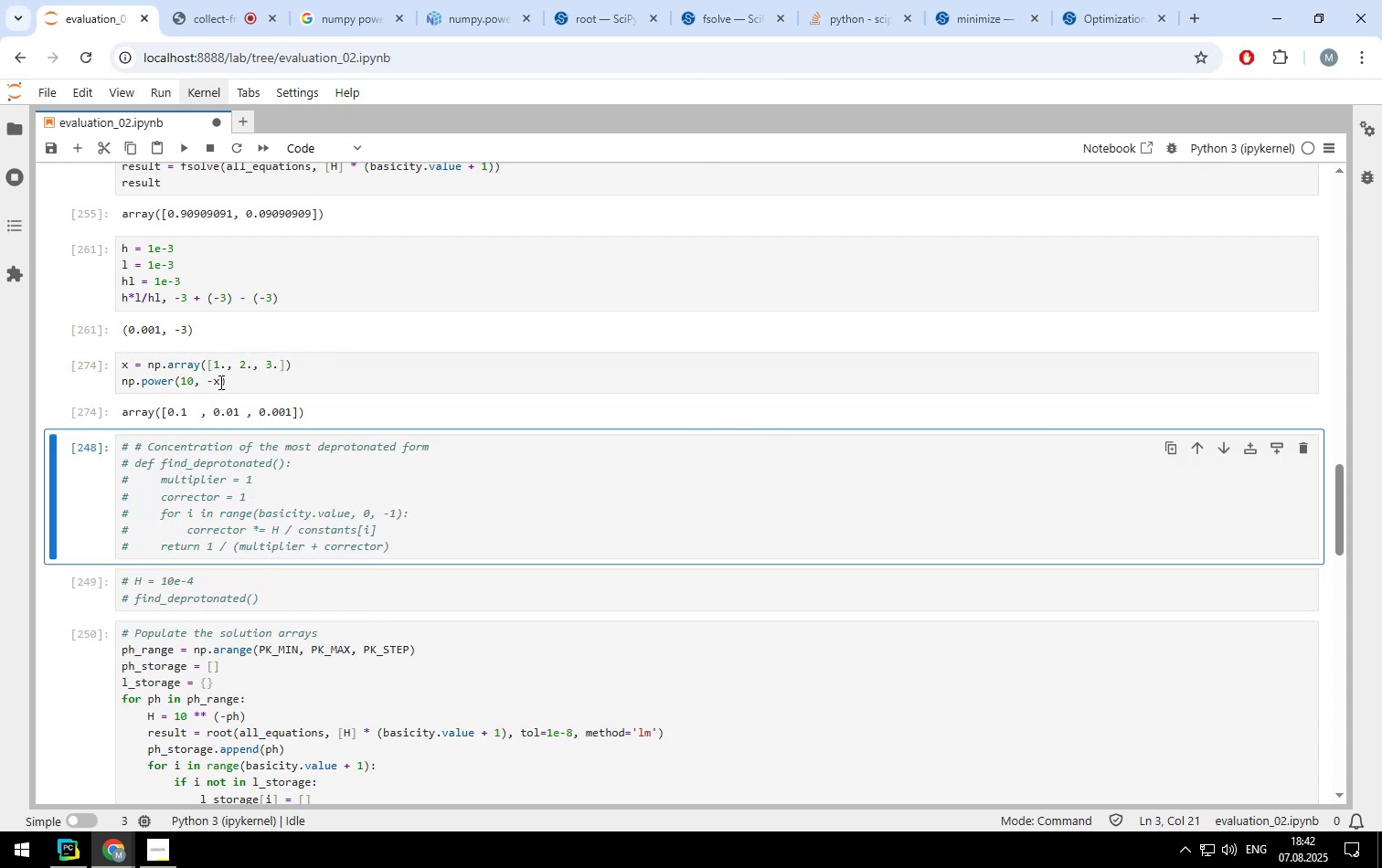 
double_click([242, 382])
 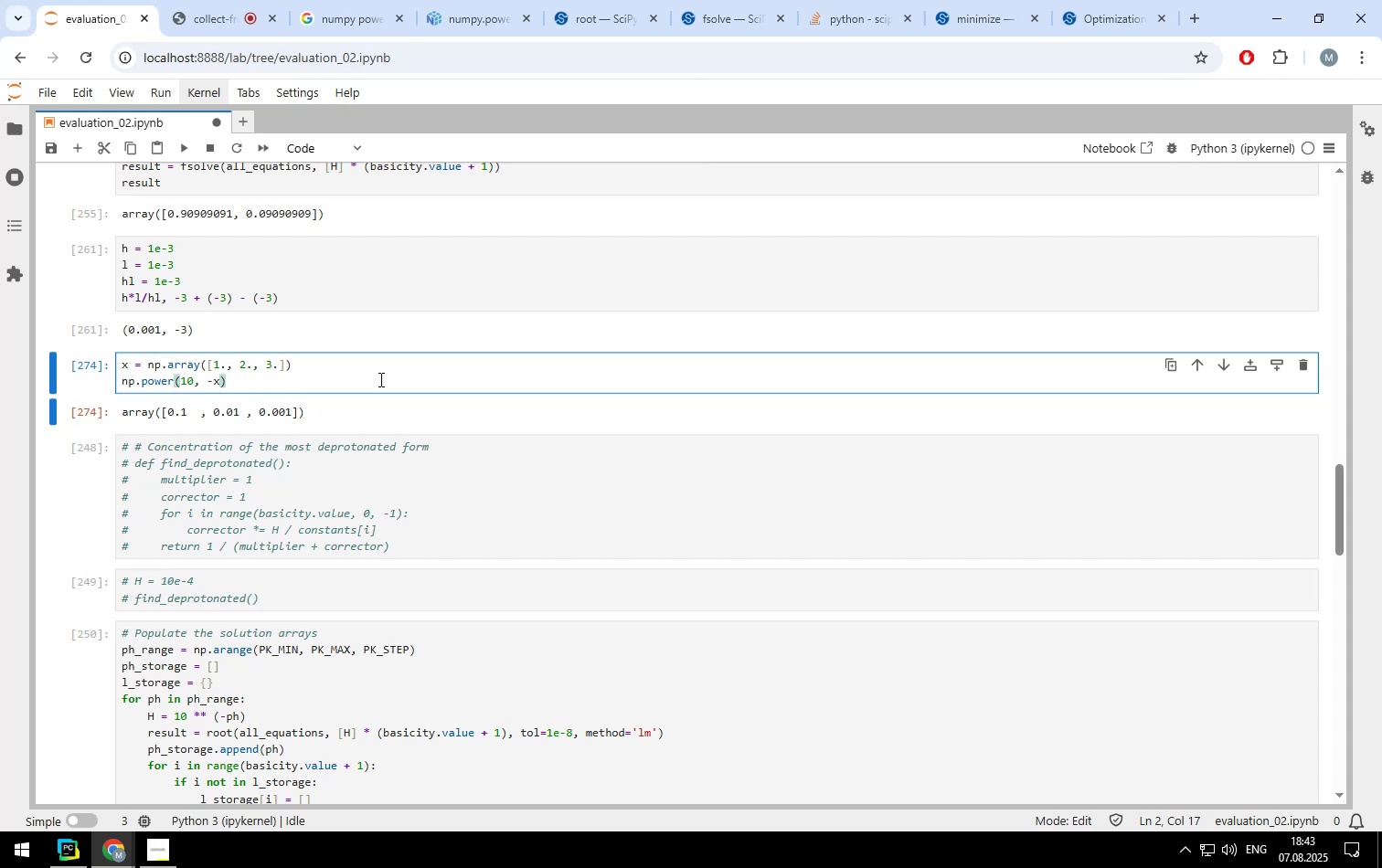 
wait(47.71)
 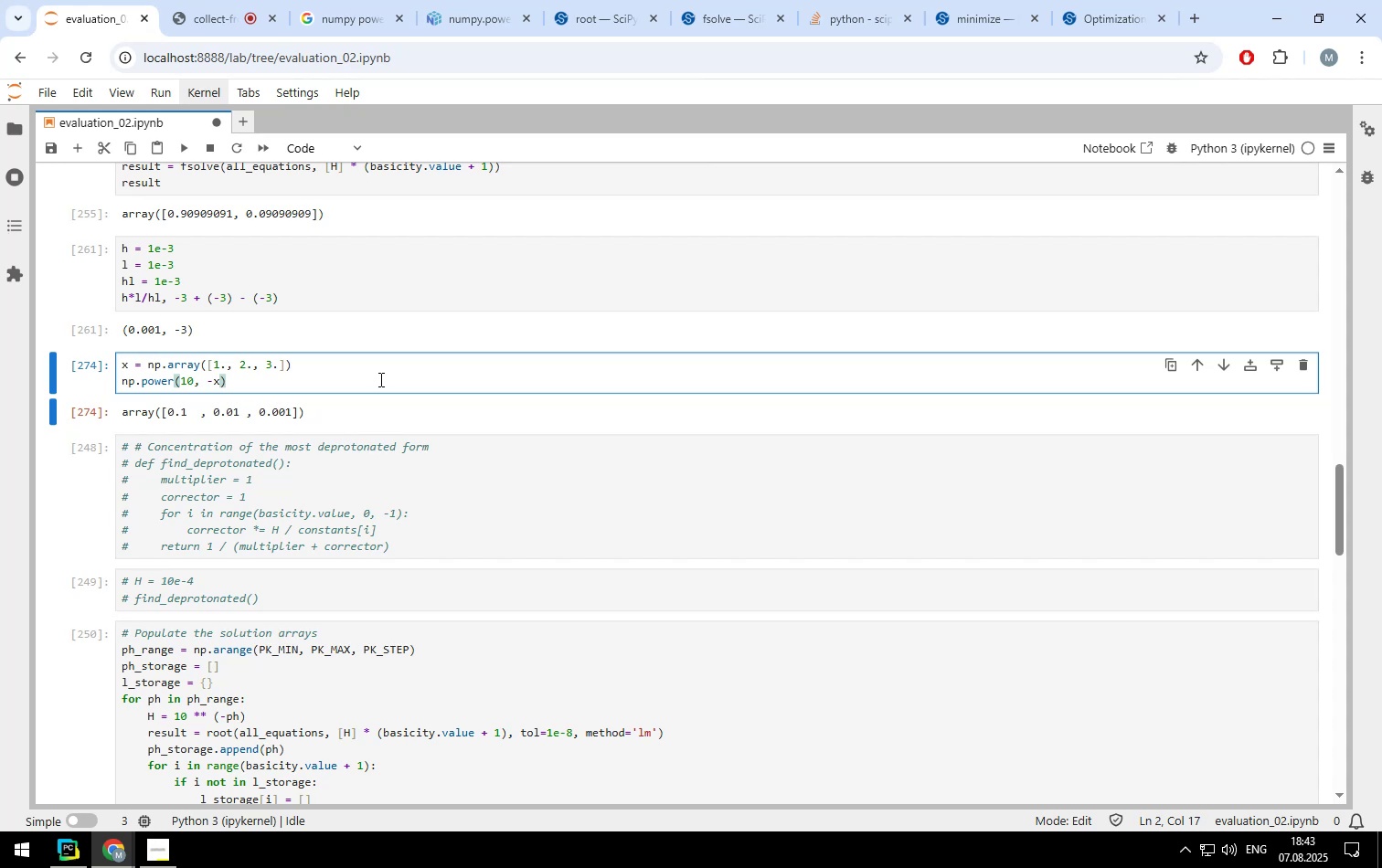 
scroll: coordinate [379, 379], scroll_direction: up, amount: 6.0
 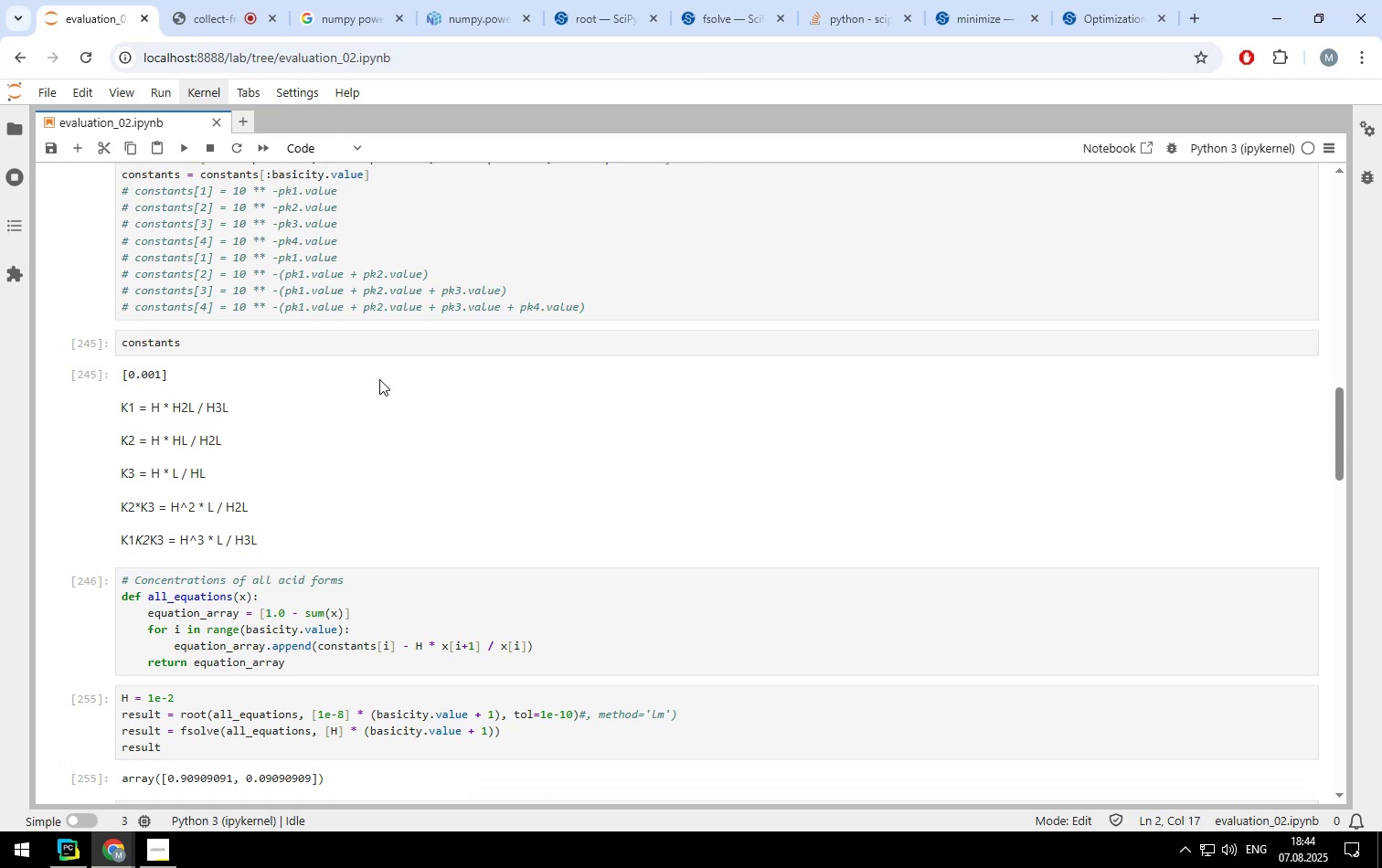 
wait(48.56)
 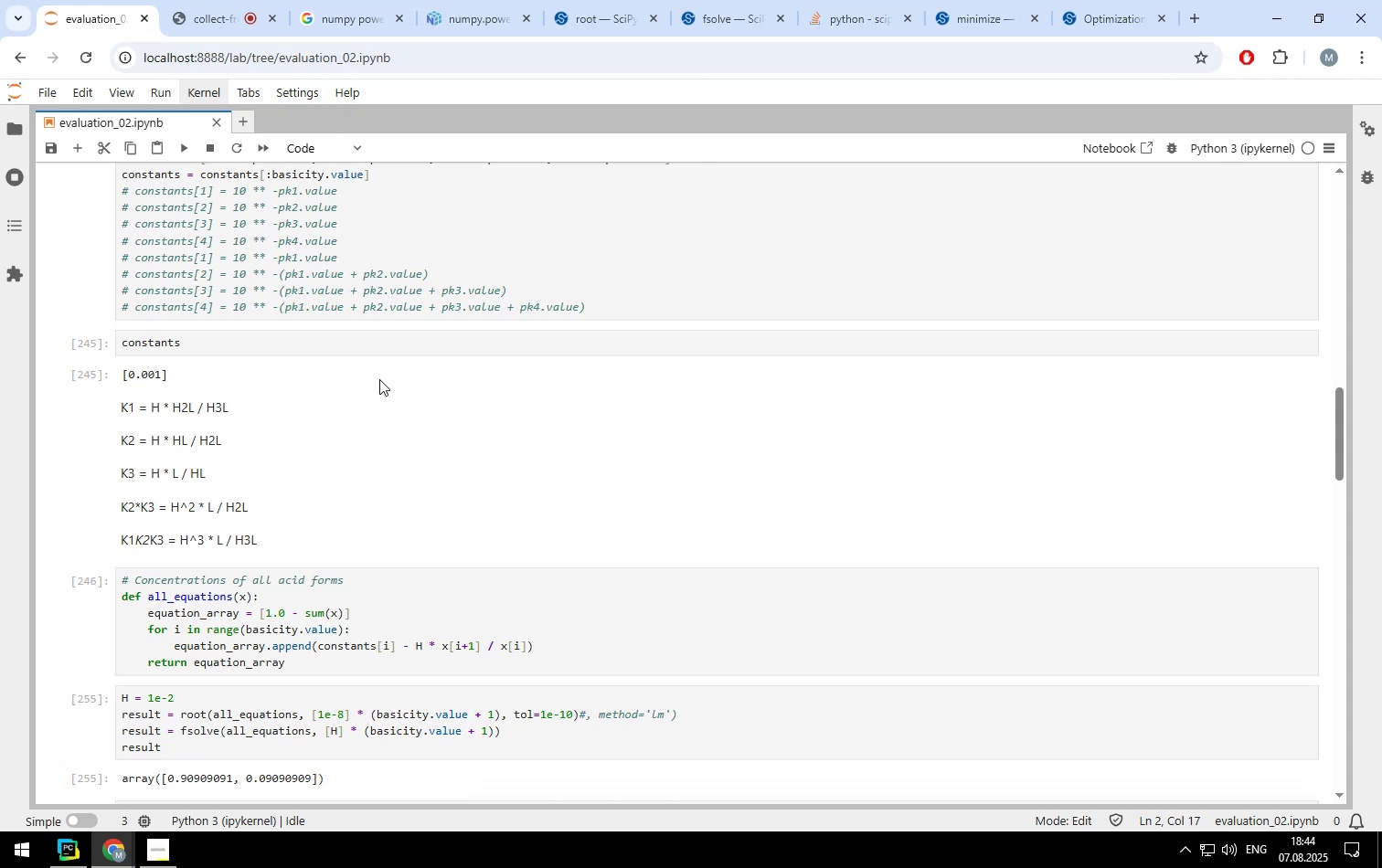 
scroll: coordinate [379, 379], scroll_direction: down, amount: 1.0
 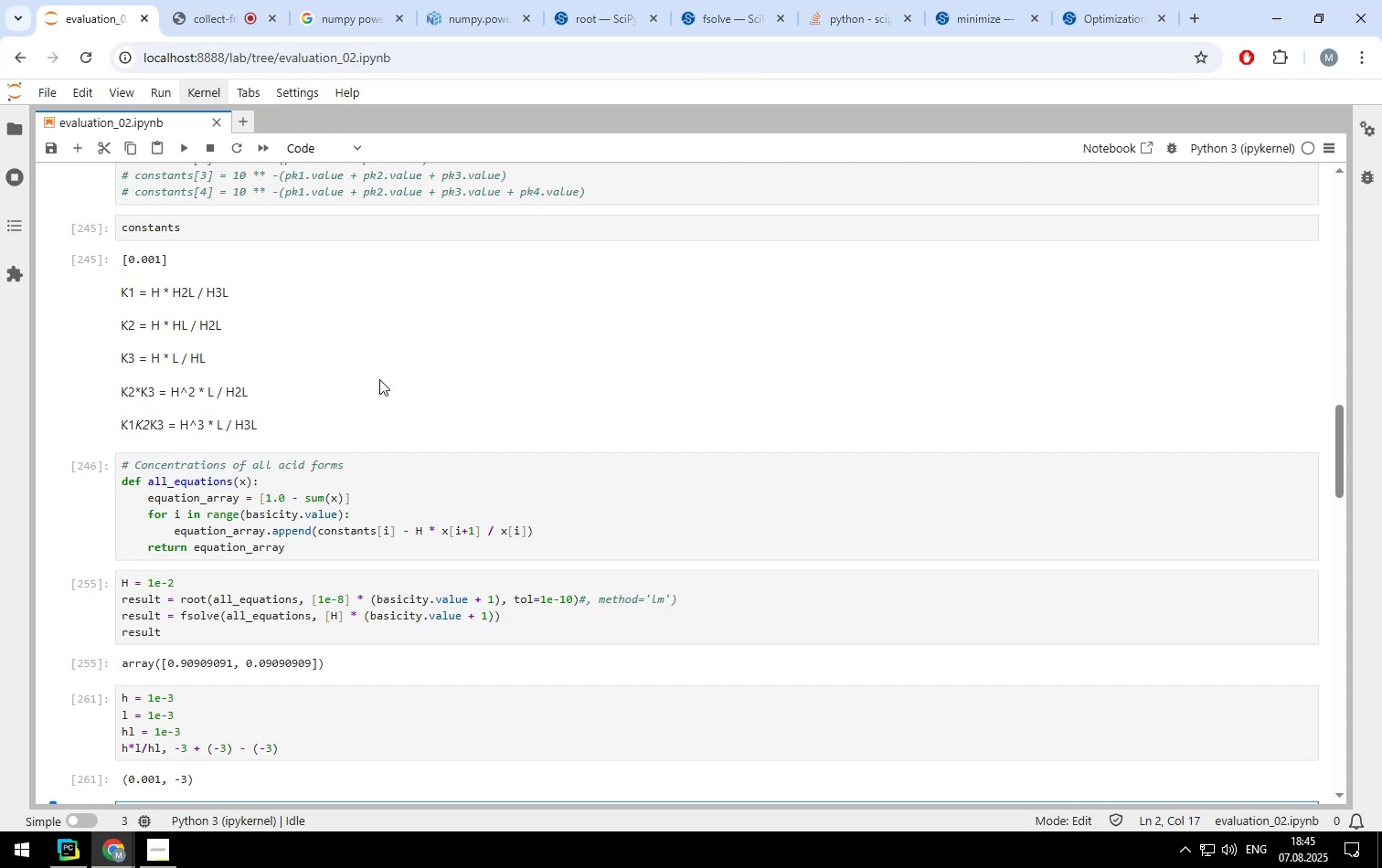 
wait(70.03)
 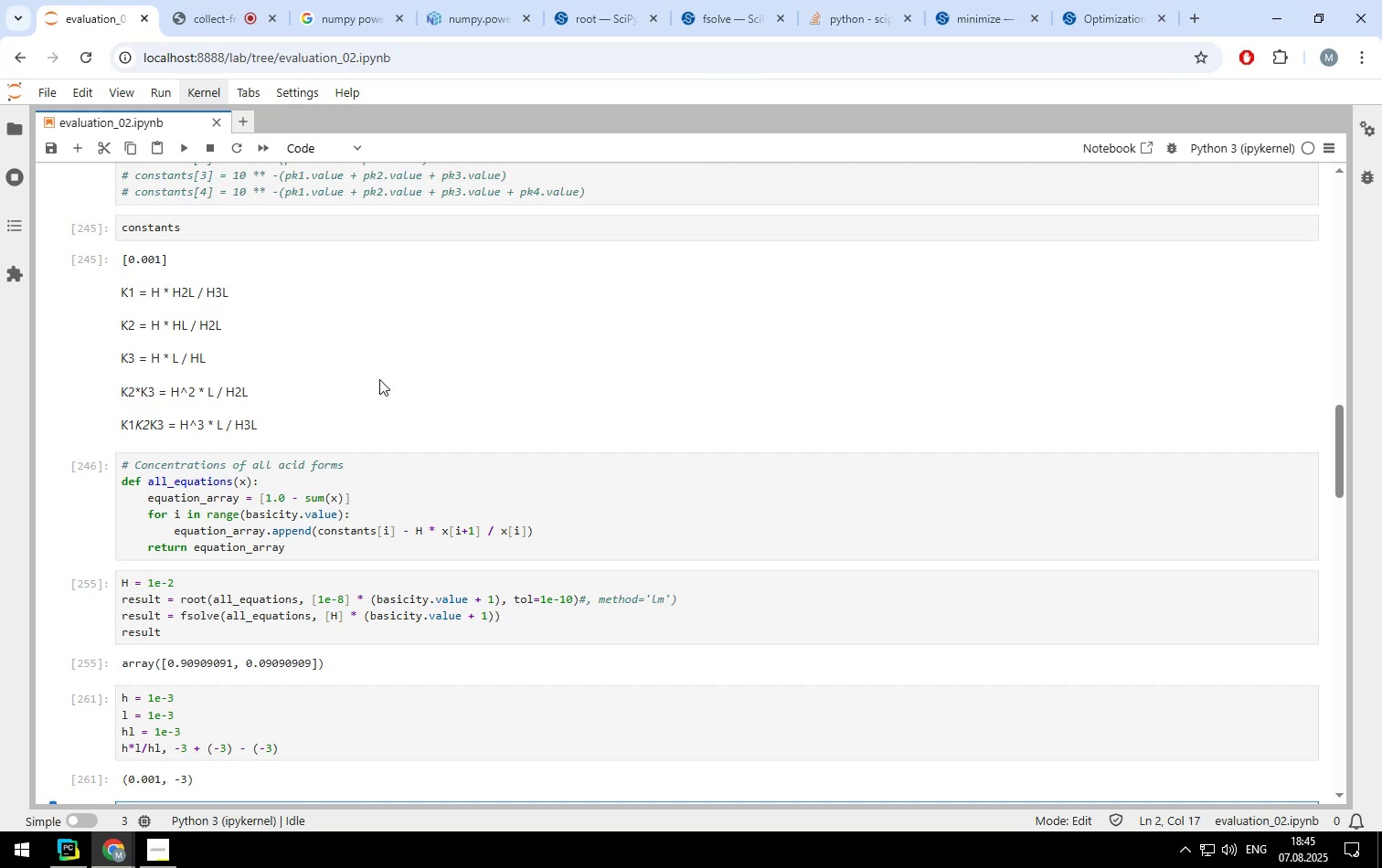 
scroll: coordinate [379, 379], scroll_direction: up, amount: 5.0
 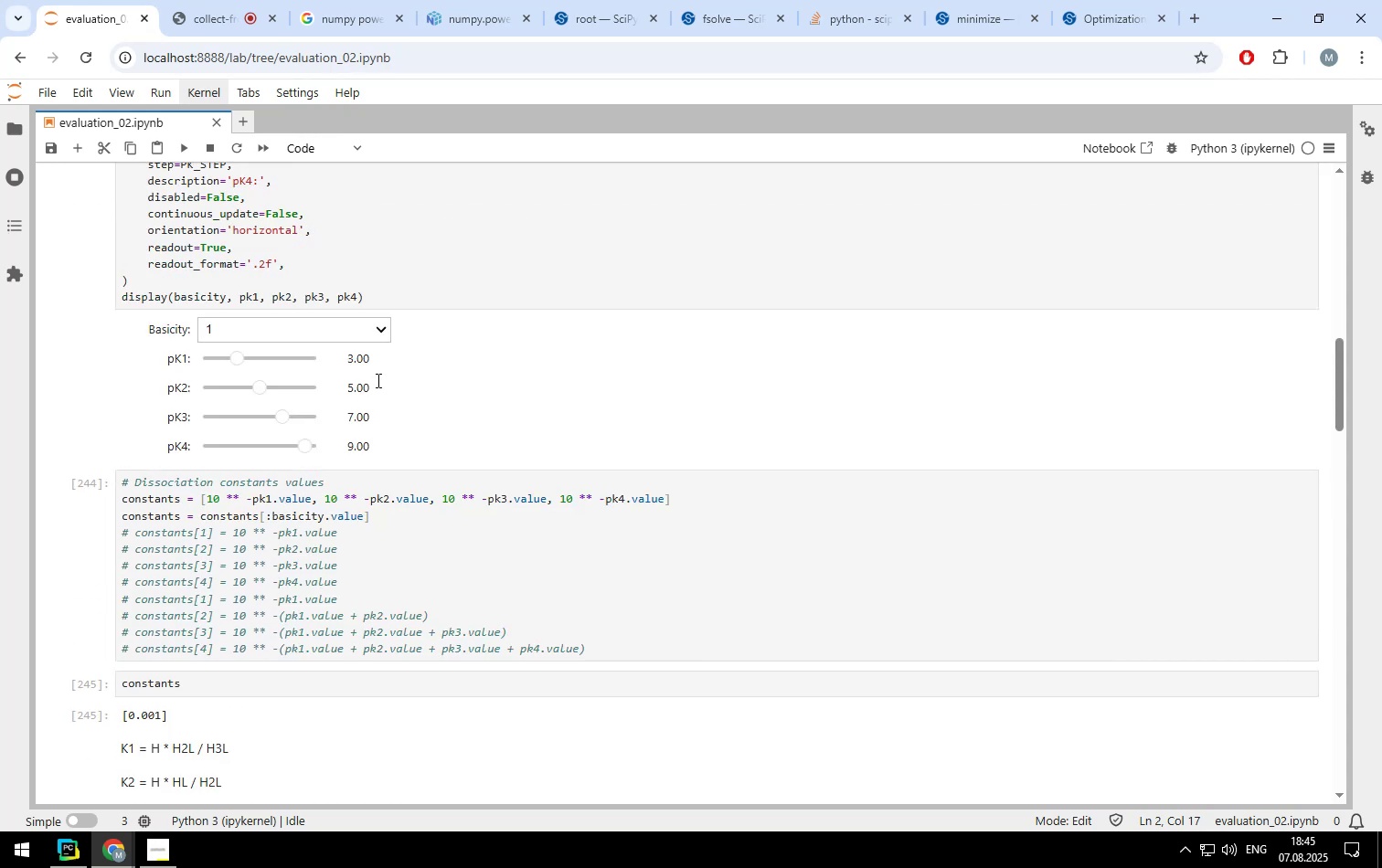 
scroll: coordinate [388, 430], scroll_direction: down, amount: 19.0
 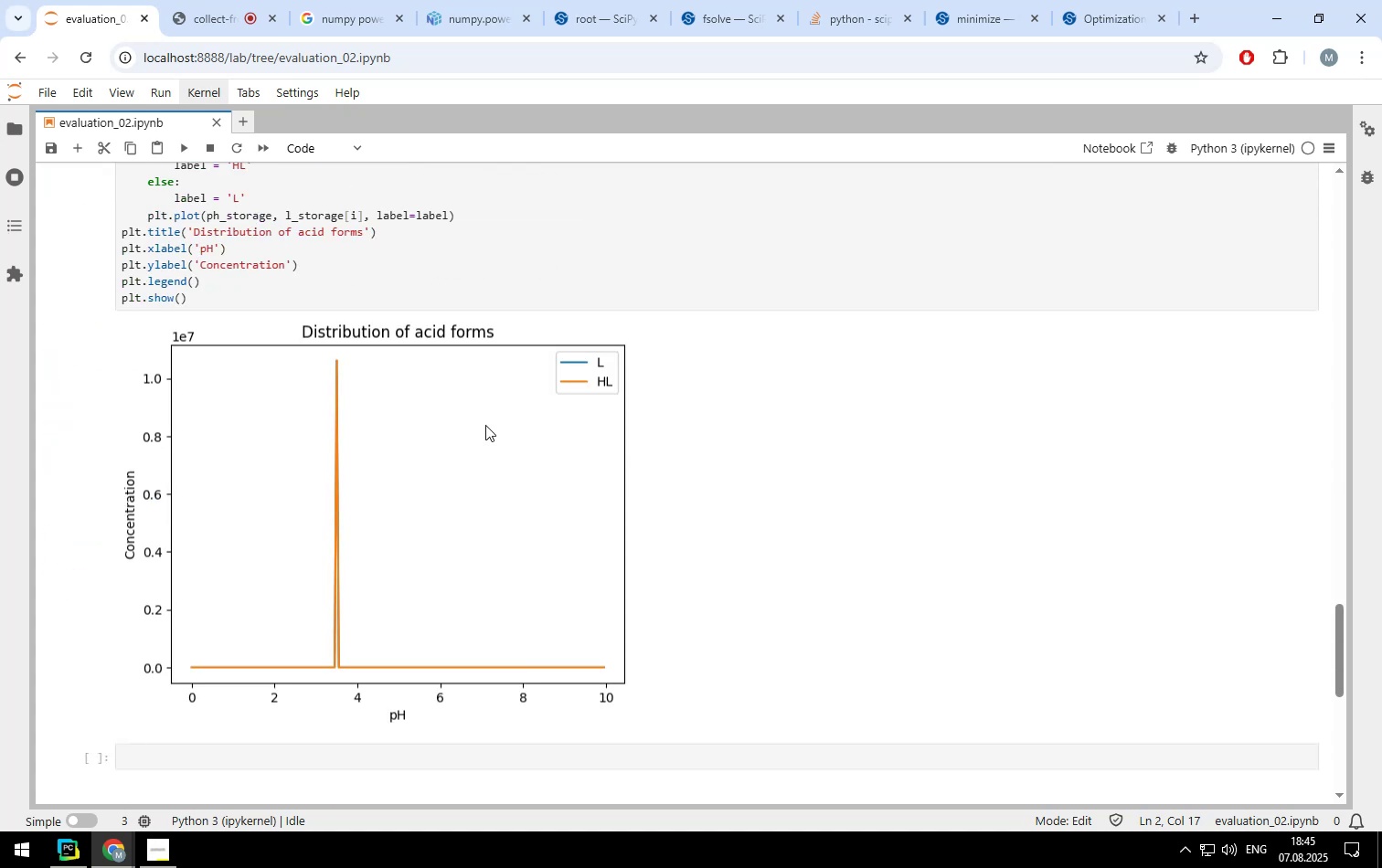 
scroll: coordinate [537, 411], scroll_direction: up, amount: 8.0
 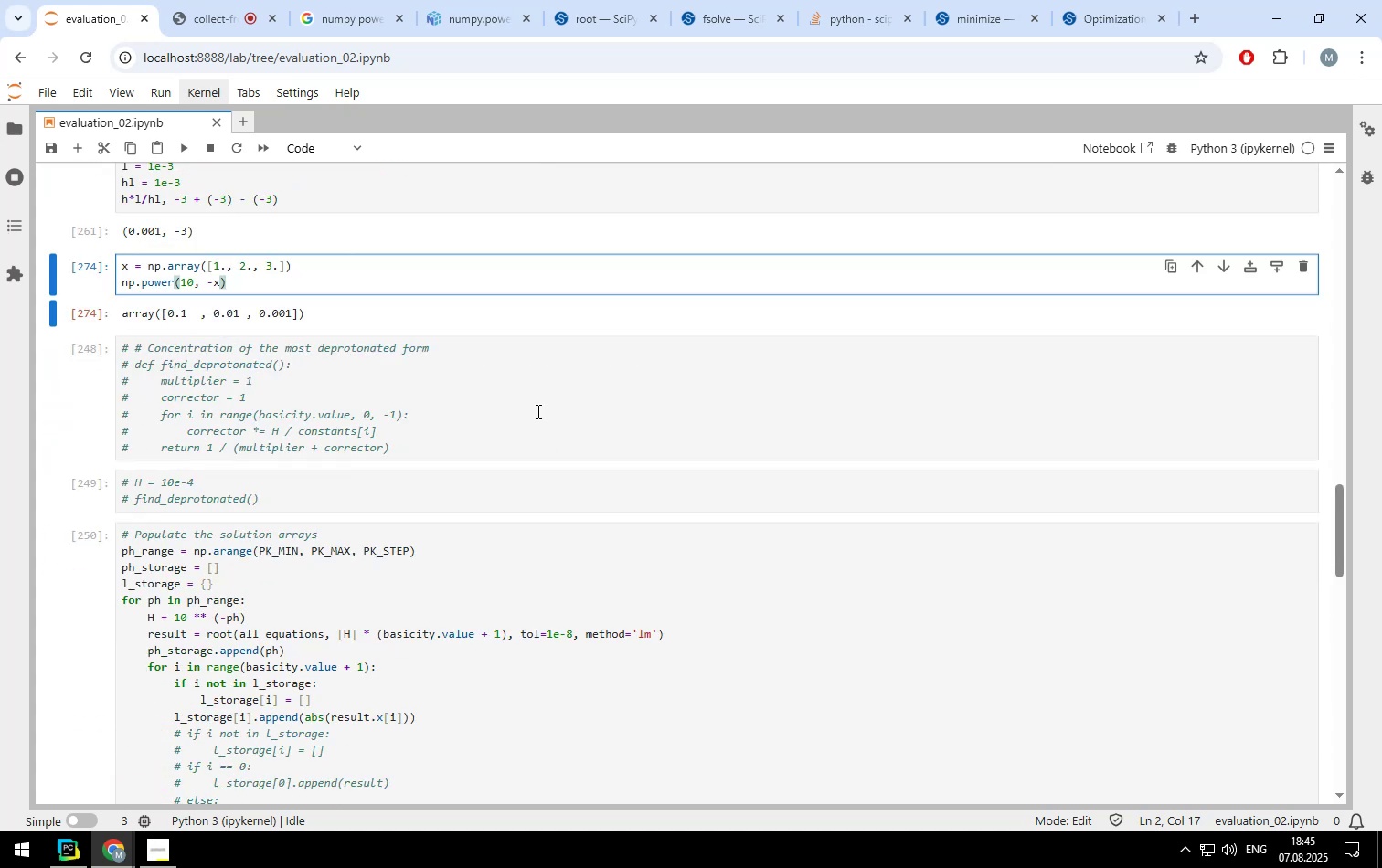 
scroll: coordinate [537, 411], scroll_direction: down, amount: 1.0
 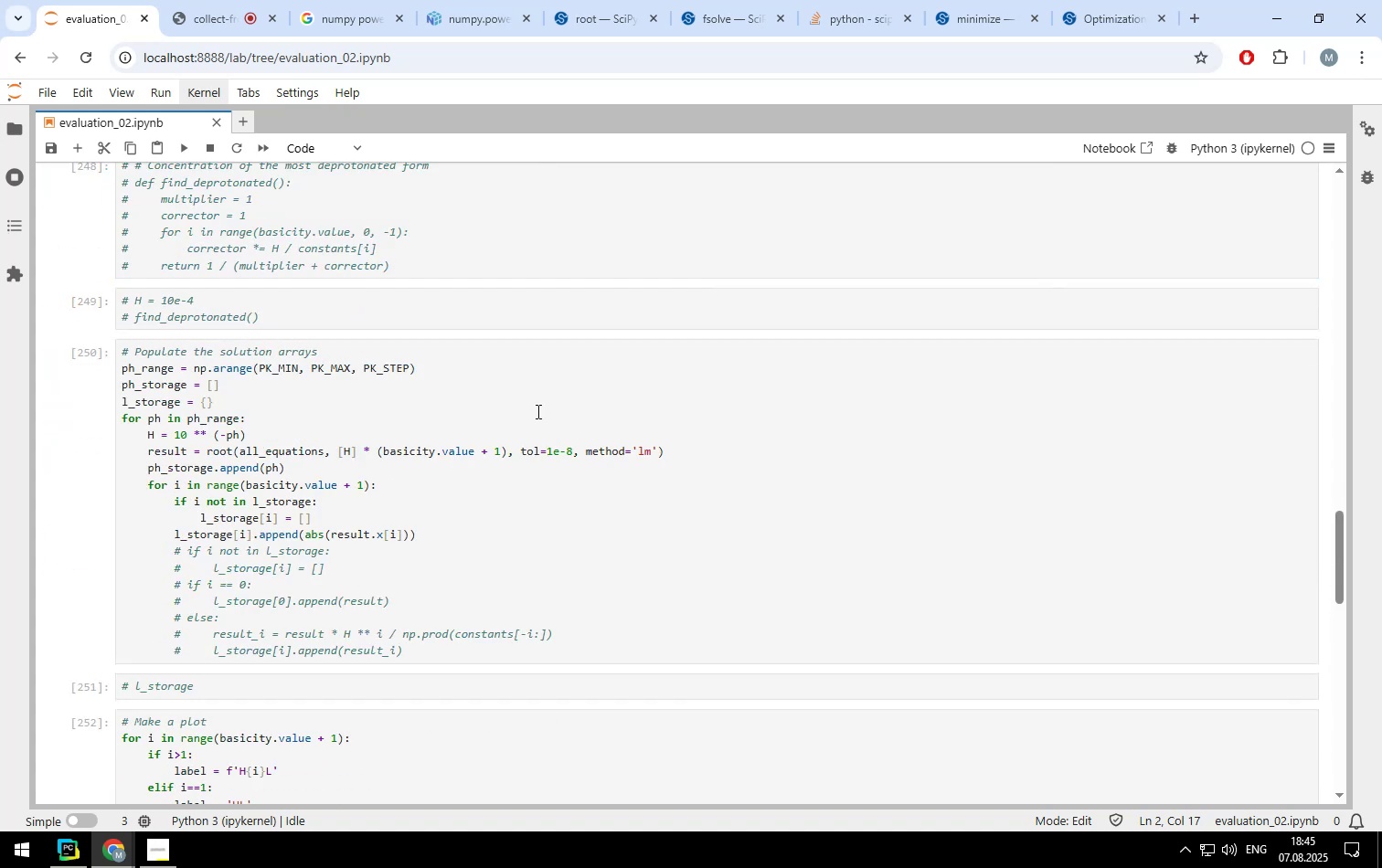 
scroll: coordinate [537, 411], scroll_direction: none, amount: 0.0
 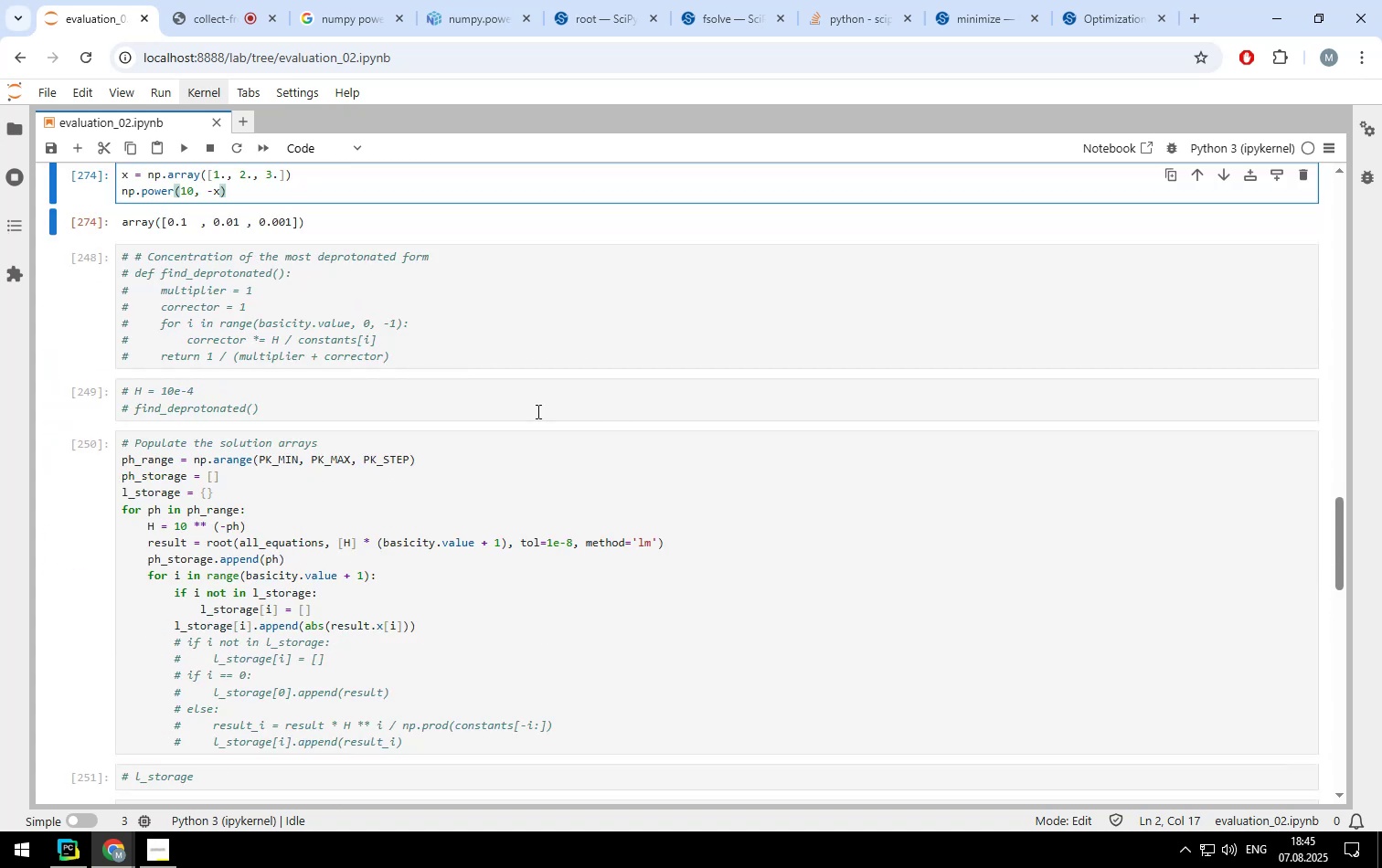 
scroll: coordinate [537, 411], scroll_direction: up, amount: 1.0
 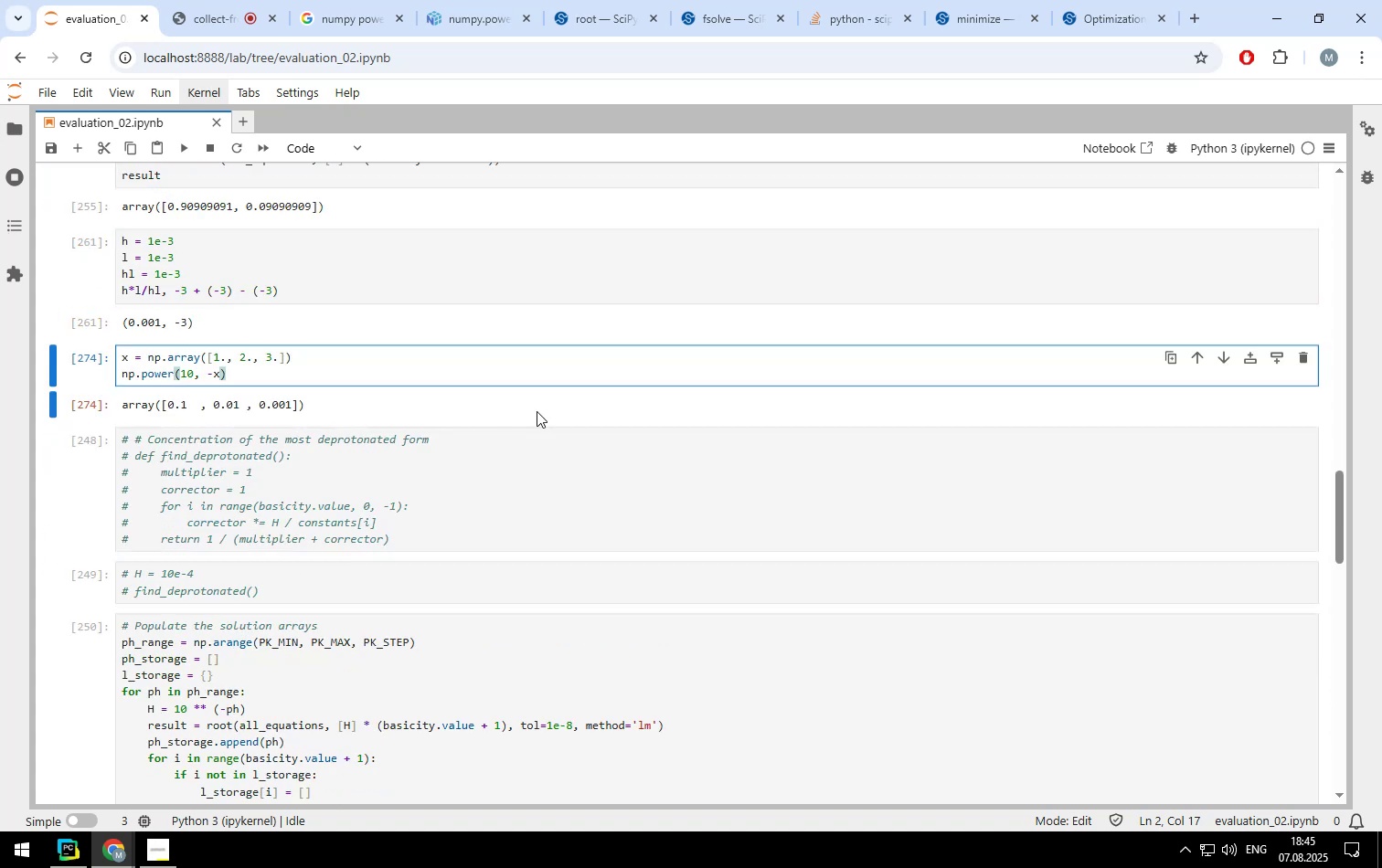 
scroll: coordinate [532, 410], scroll_direction: none, amount: 0.0
 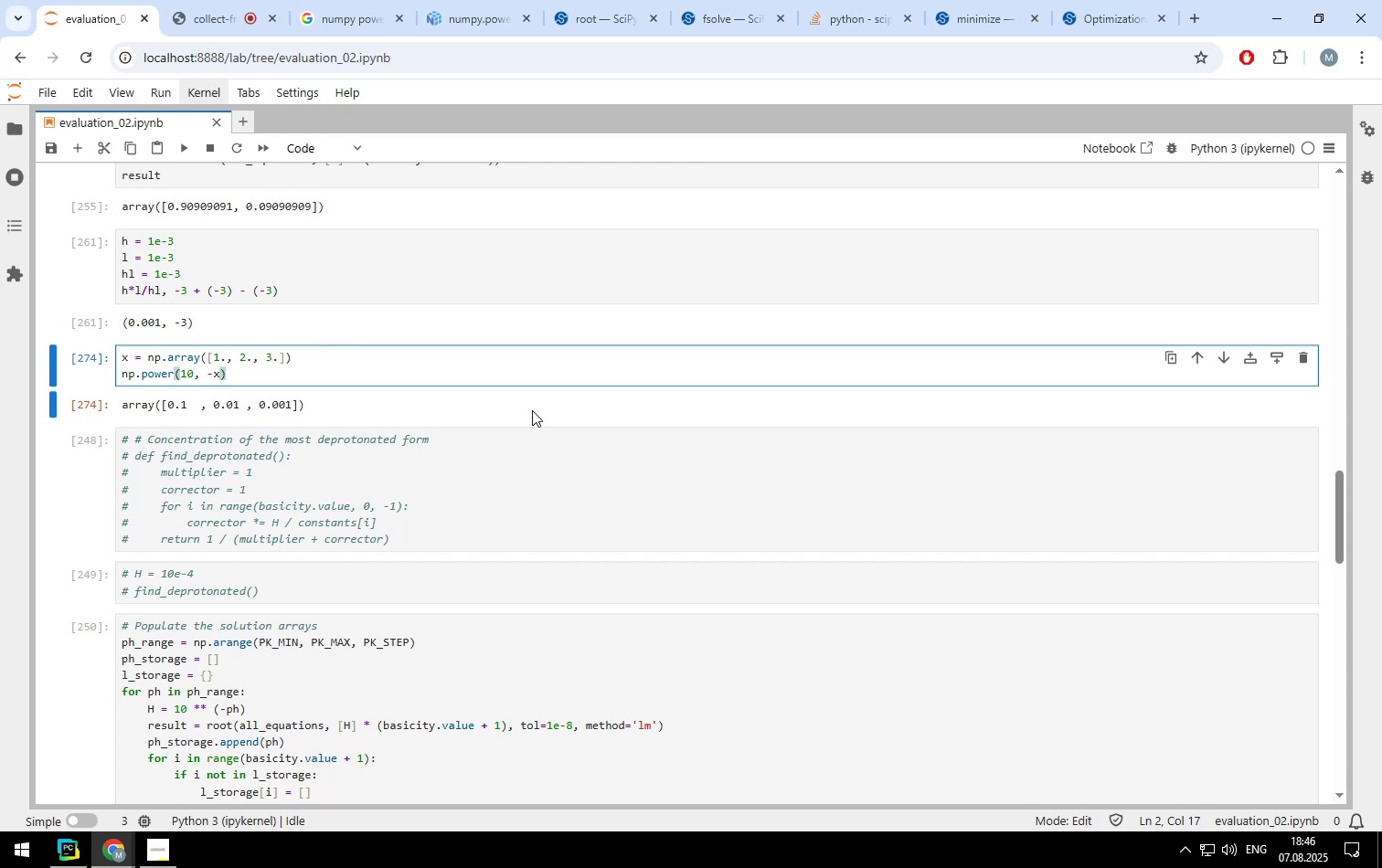 
wait(53.38)
 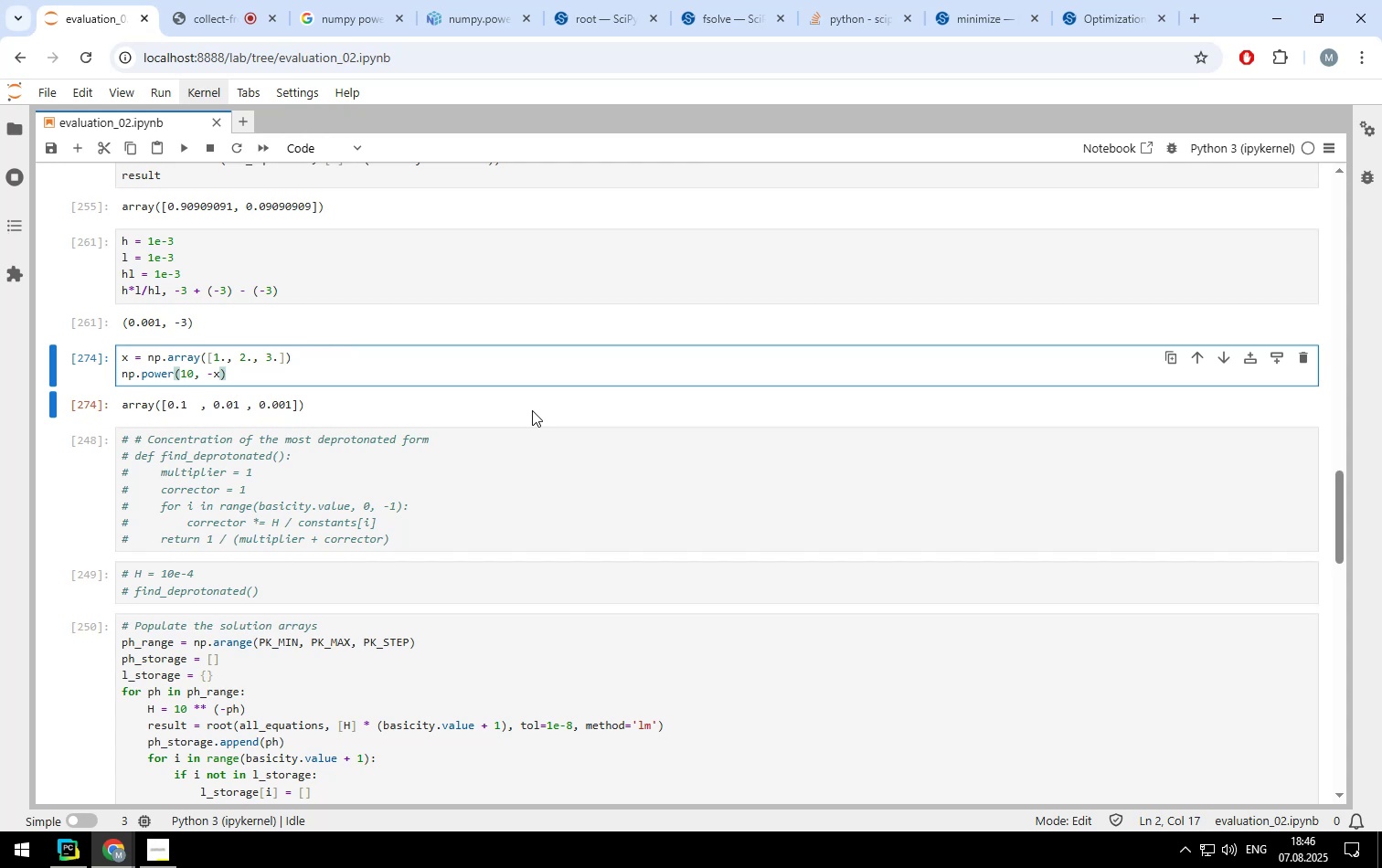 
scroll: coordinate [482, 345], scroll_direction: up, amount: 14.0
 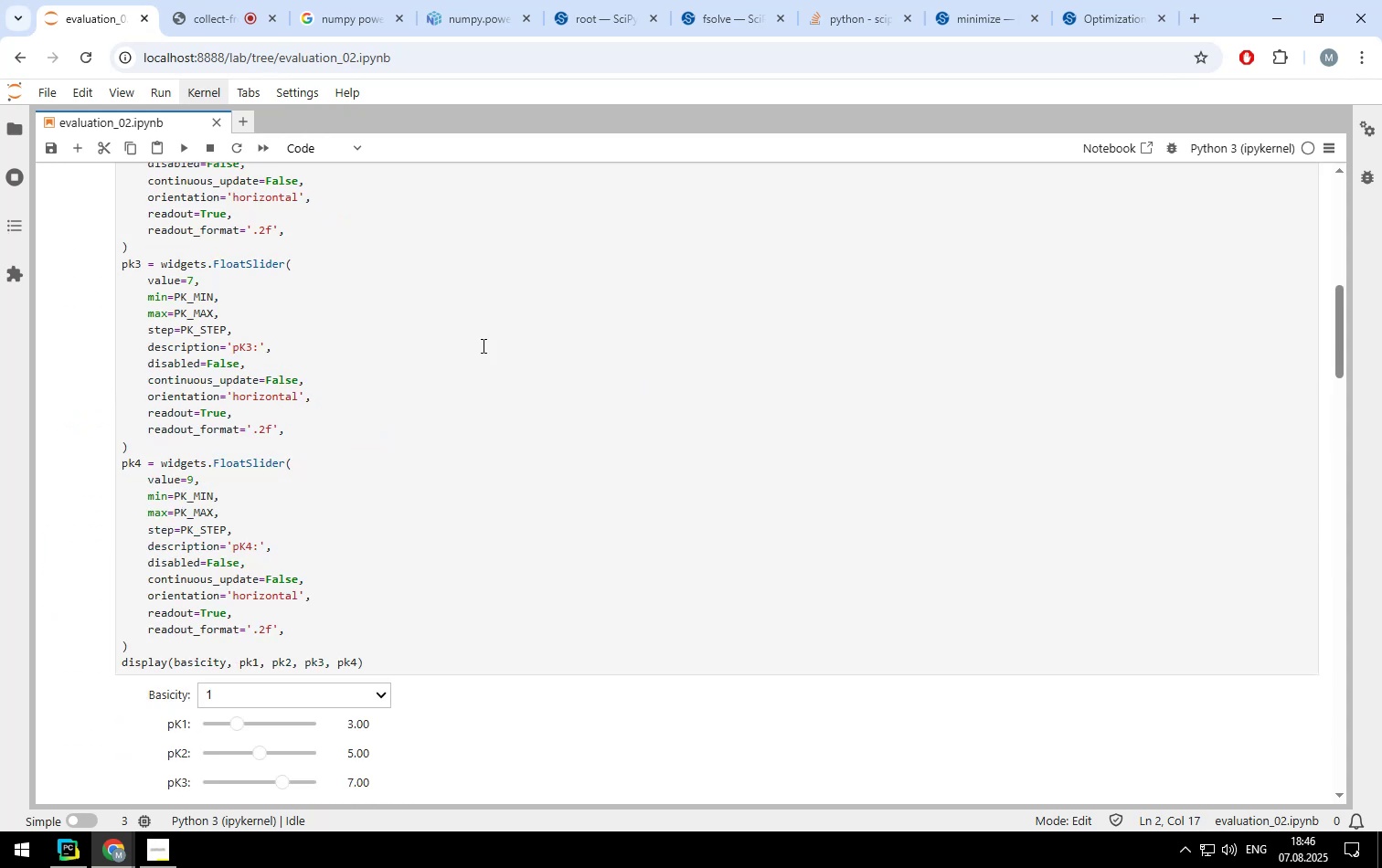 
scroll: coordinate [465, 428], scroll_direction: down, amount: 2.0
 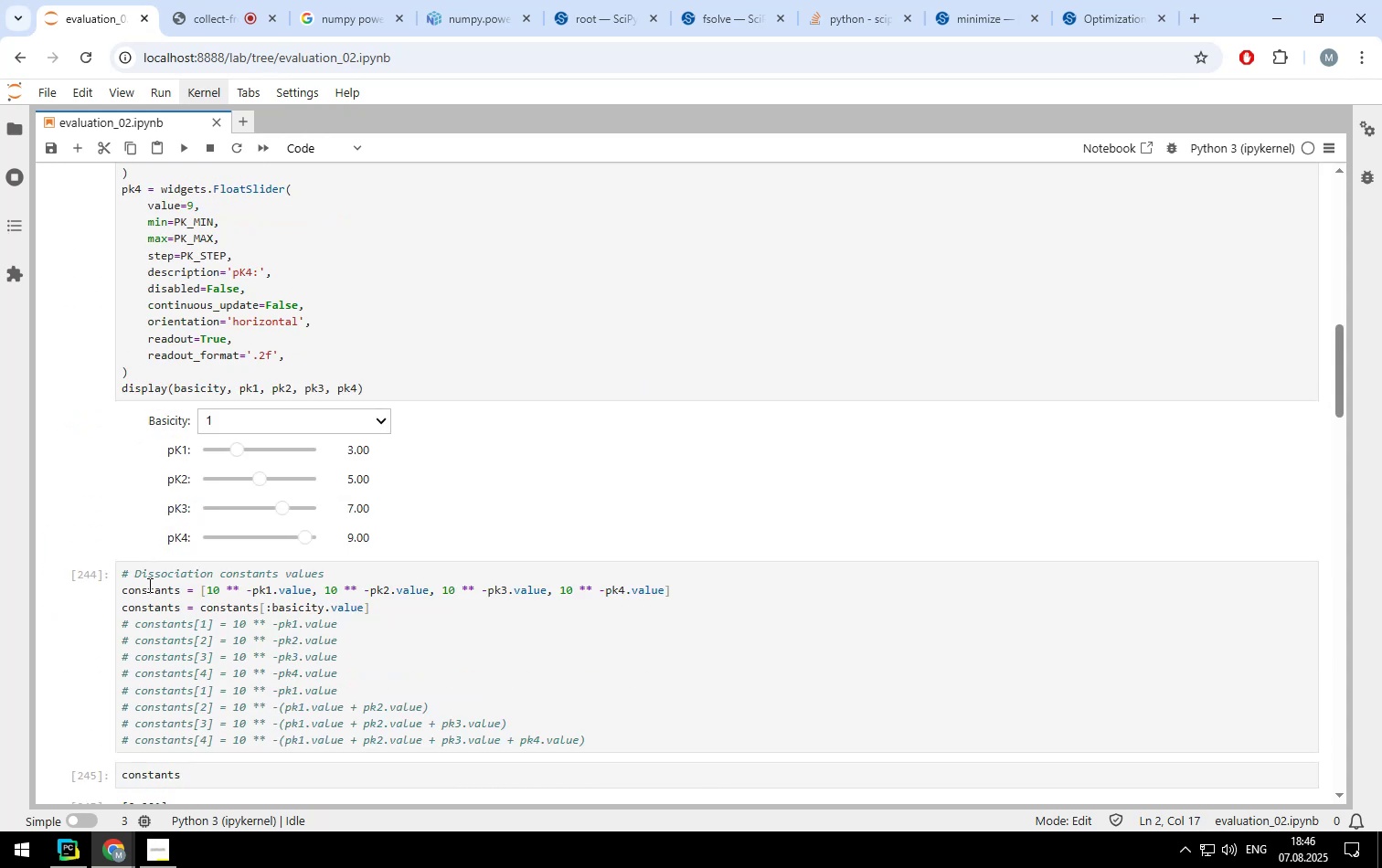 
left_click([121, 588])
 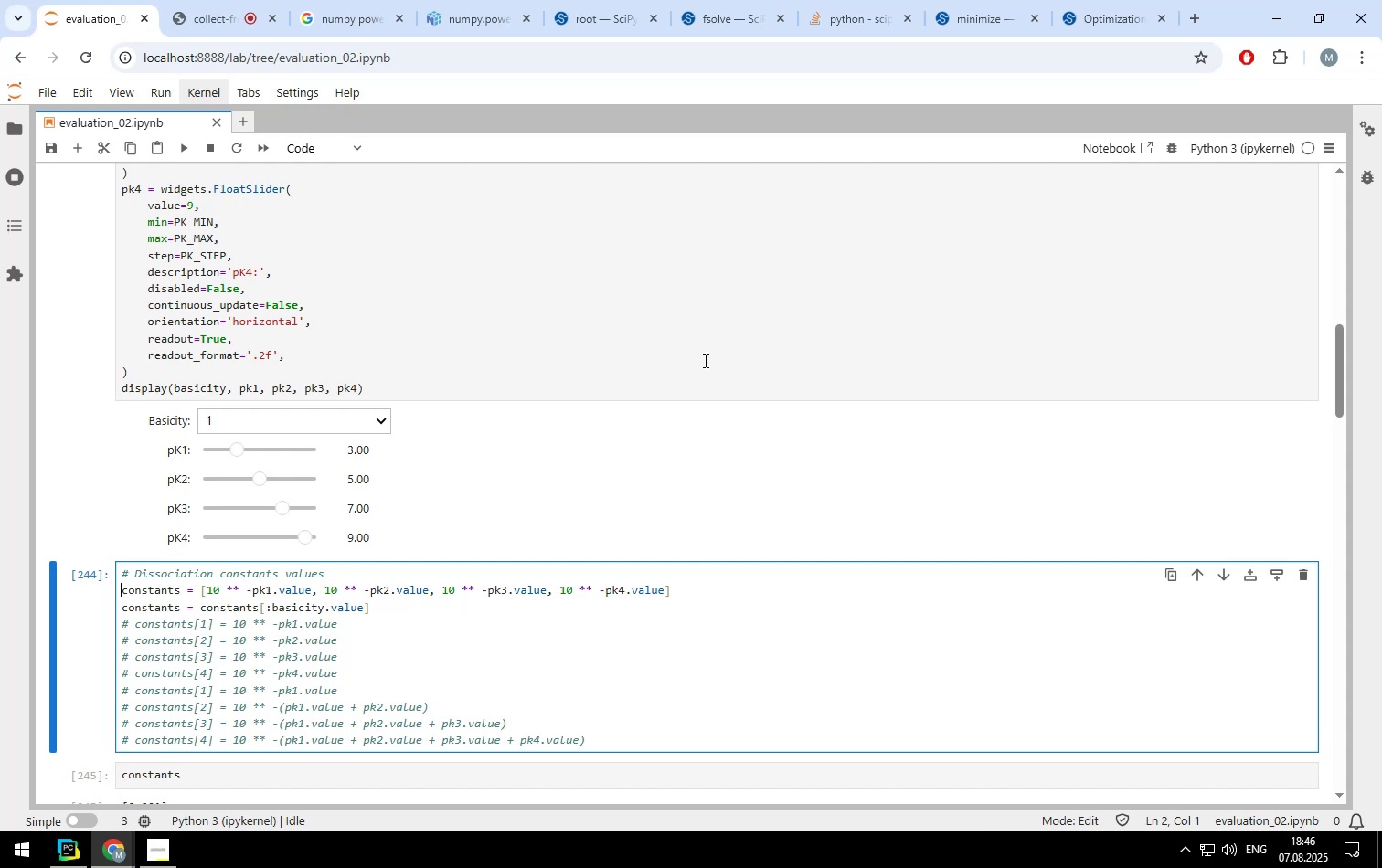 
key(Control+ControlLeft)
 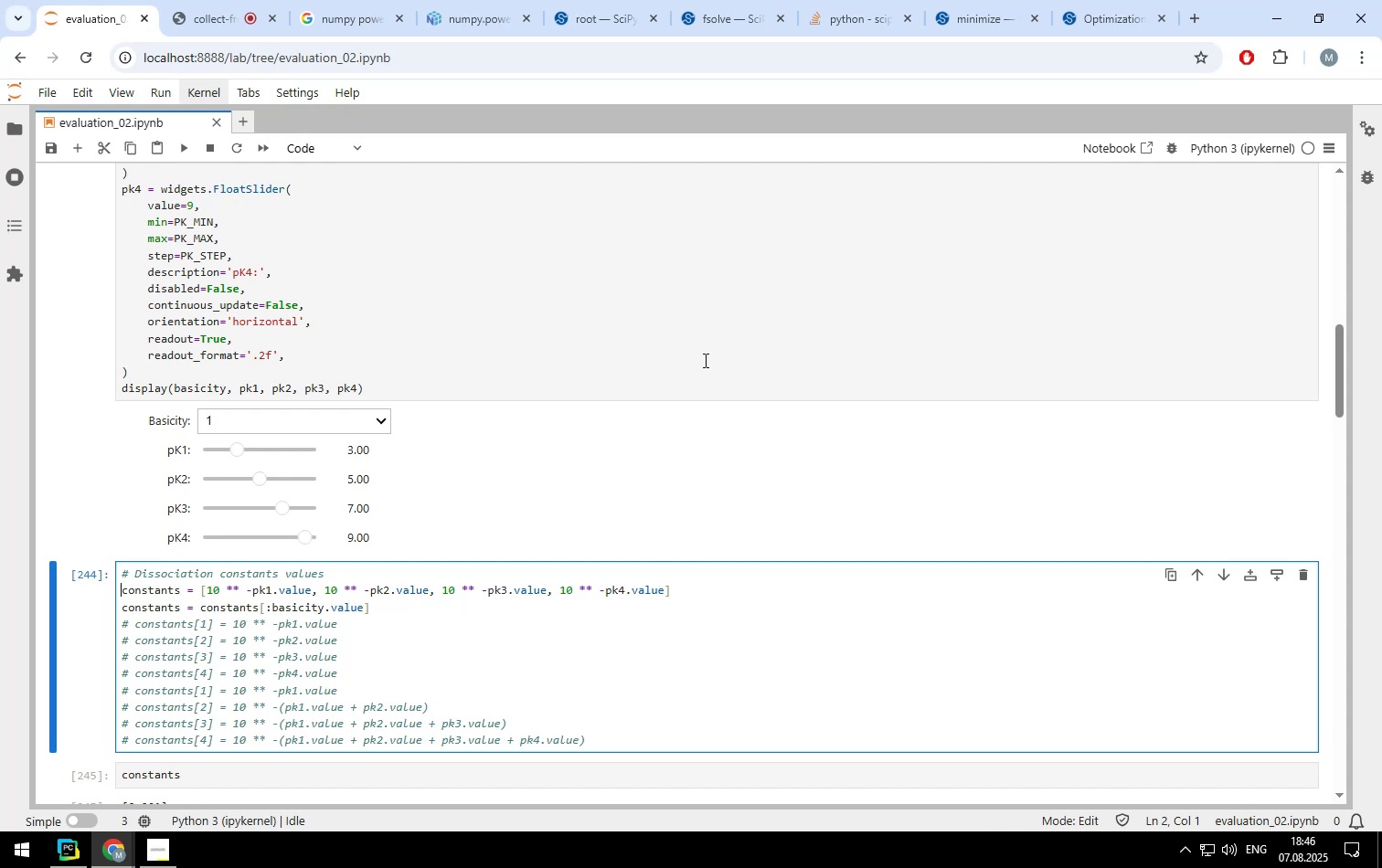 
key(Control+Slash)
 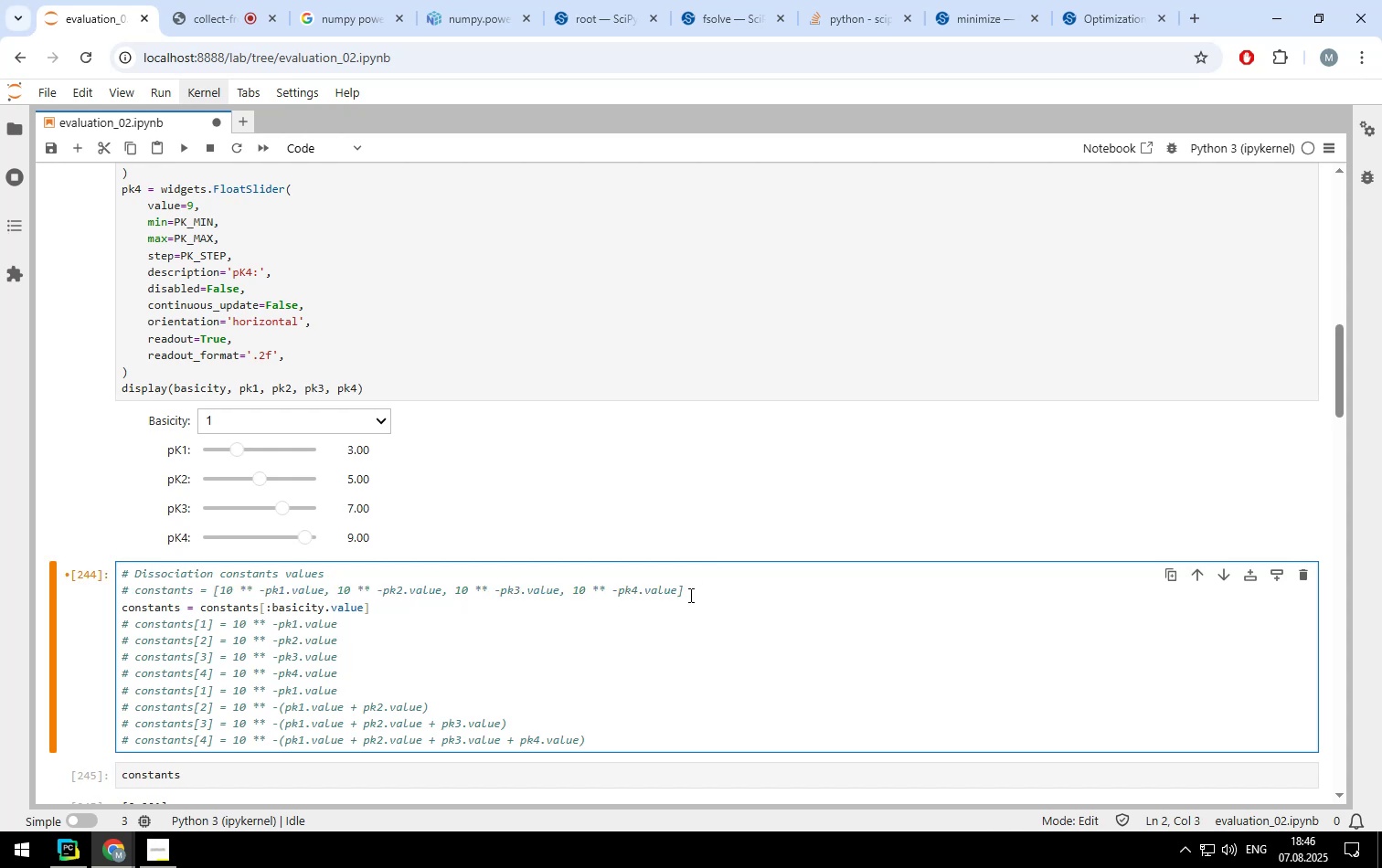 
wait(7.97)
 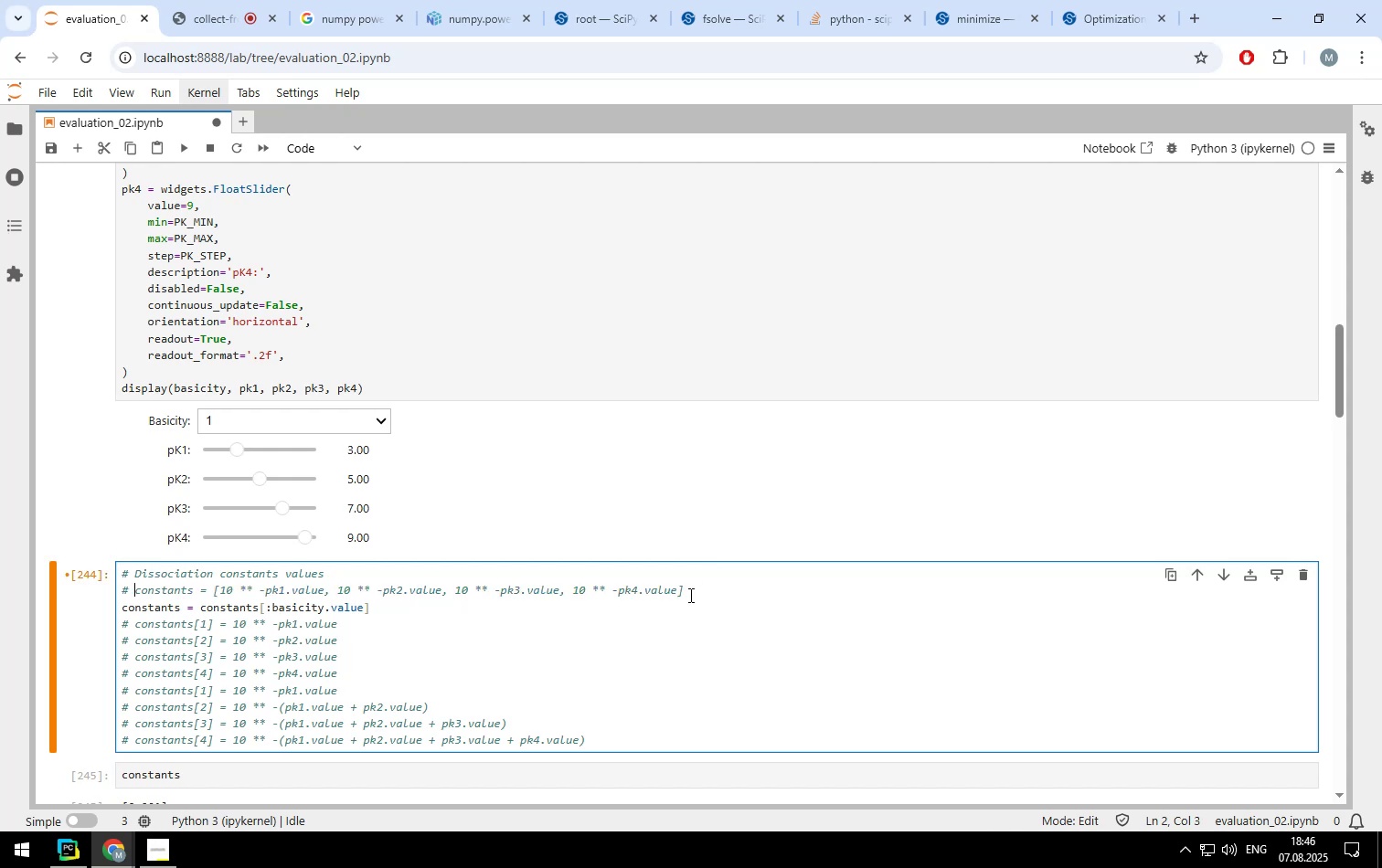 
left_click([689, 590])
 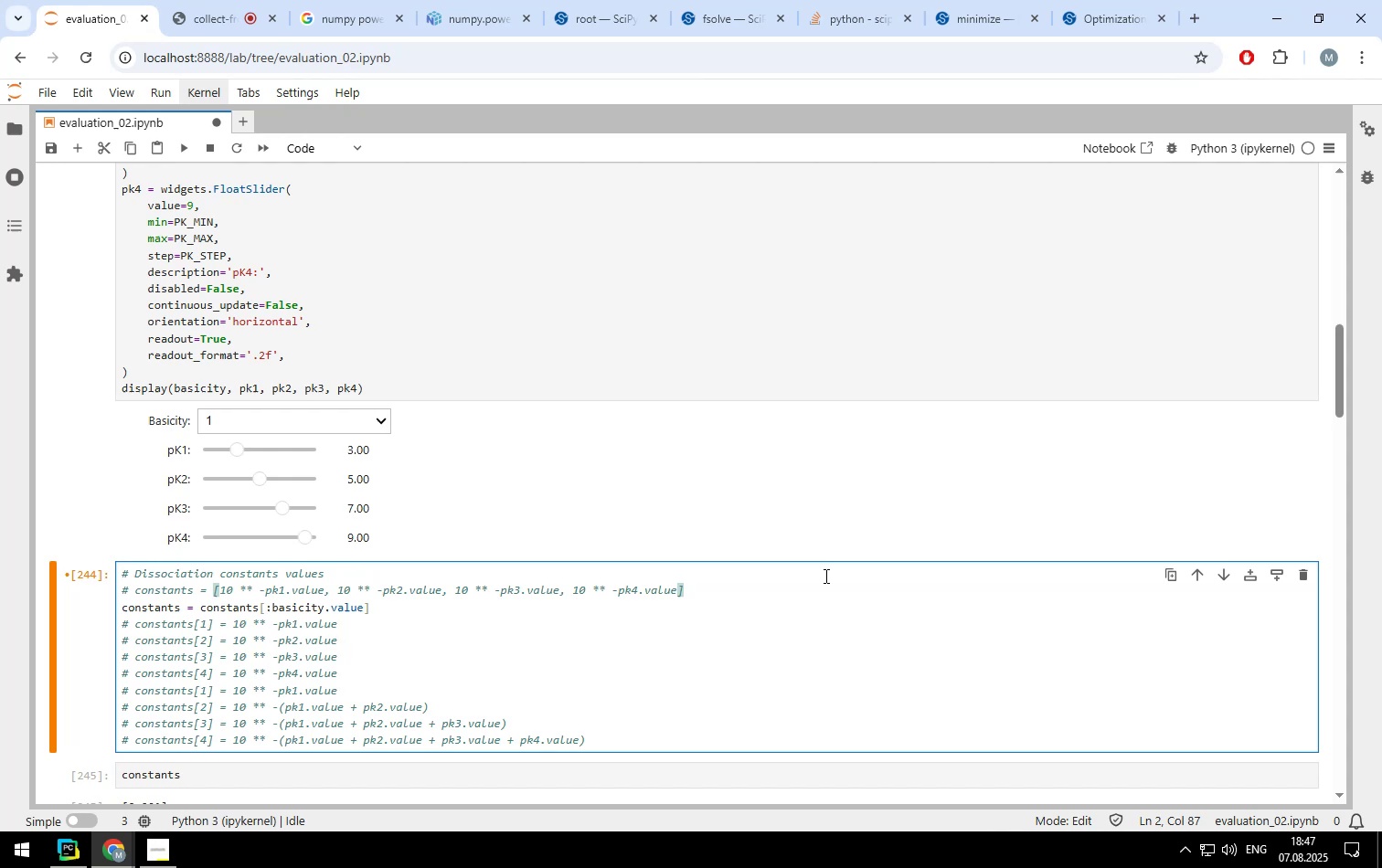 
key(Enter)
 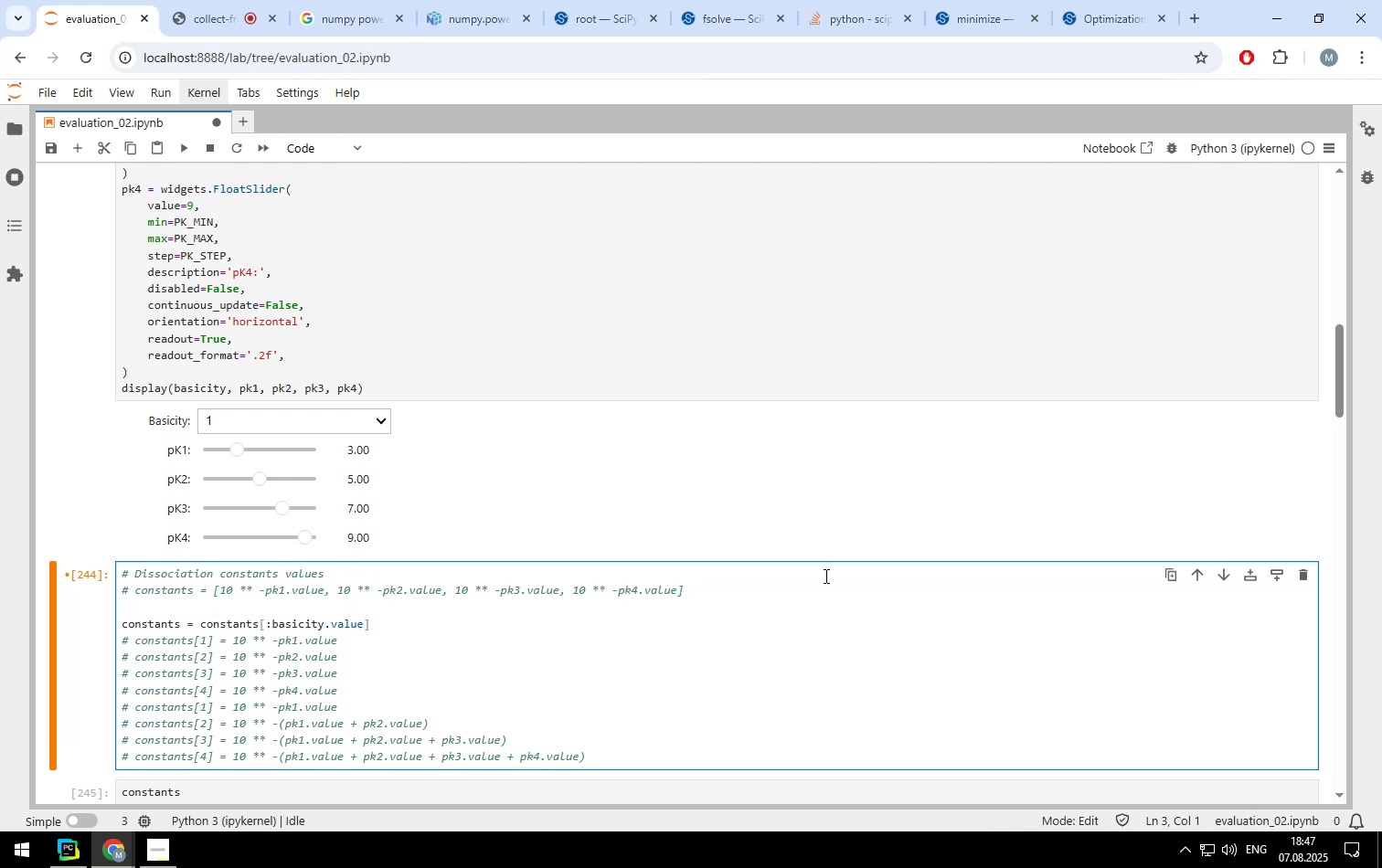 
type(constants = [])
 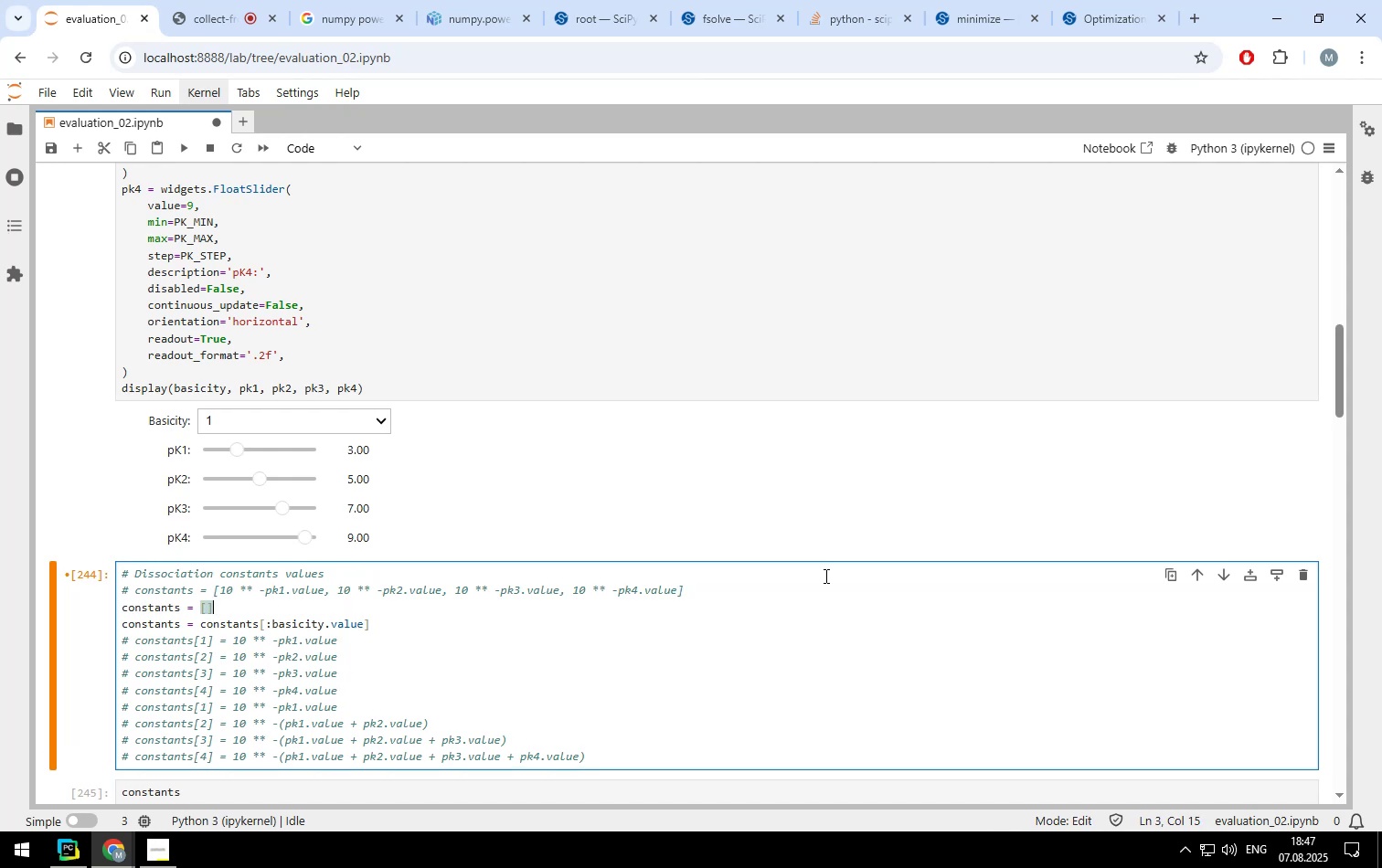 
key(ArrowLeft)
 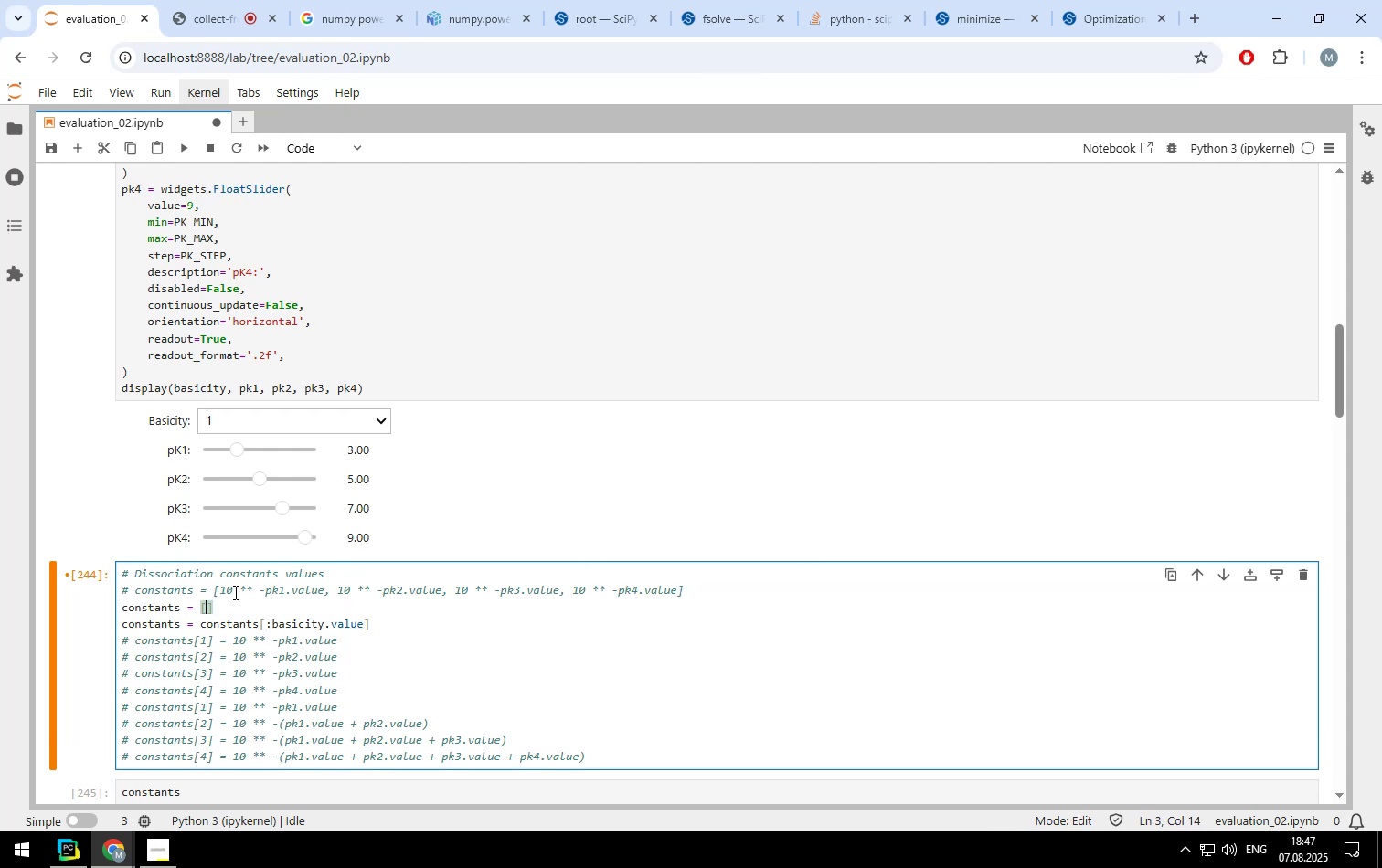 
left_click_drag(start_coordinate=[222, 590], to_coordinate=[677, 583])
 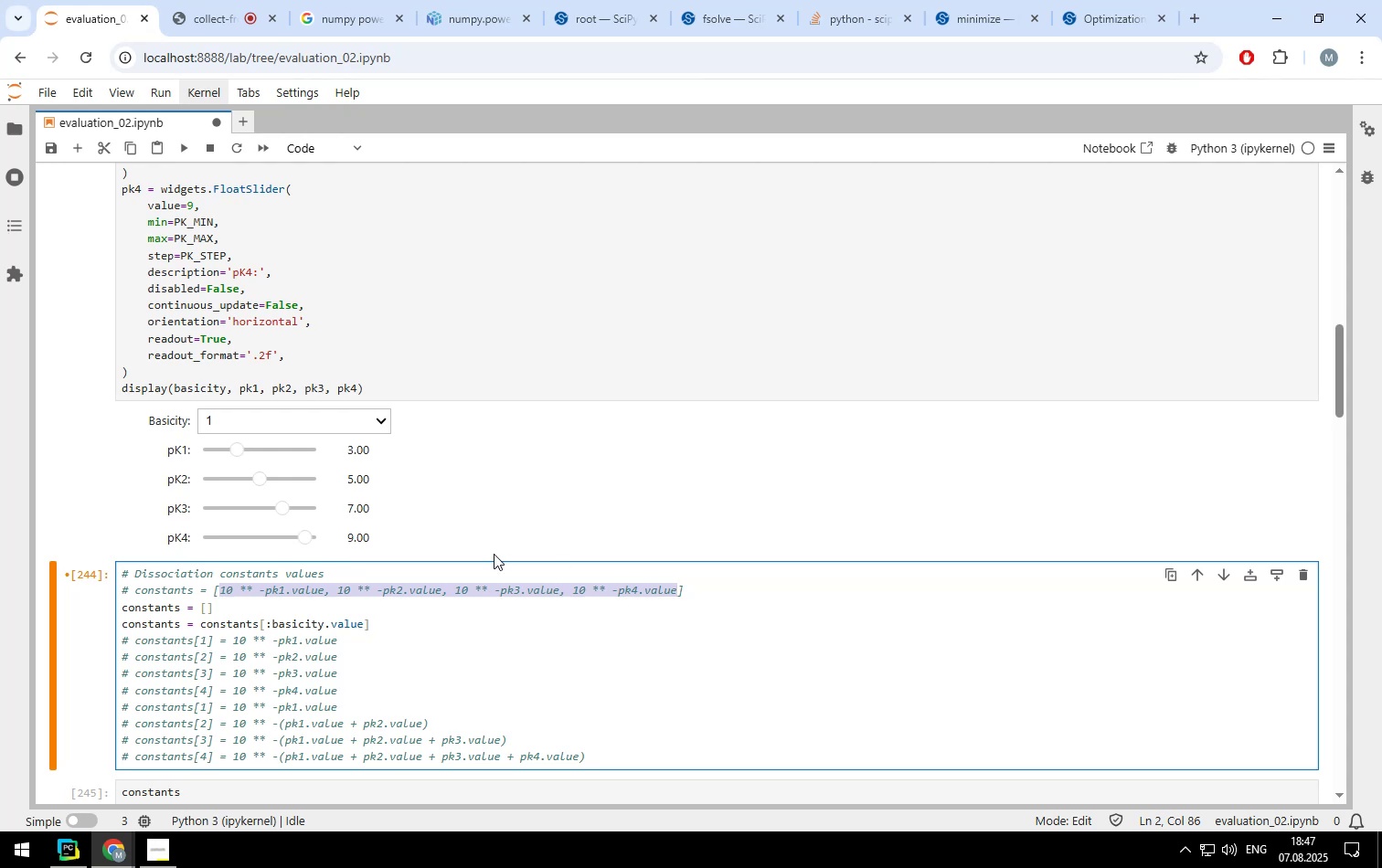 
key(Control+ControlLeft)
 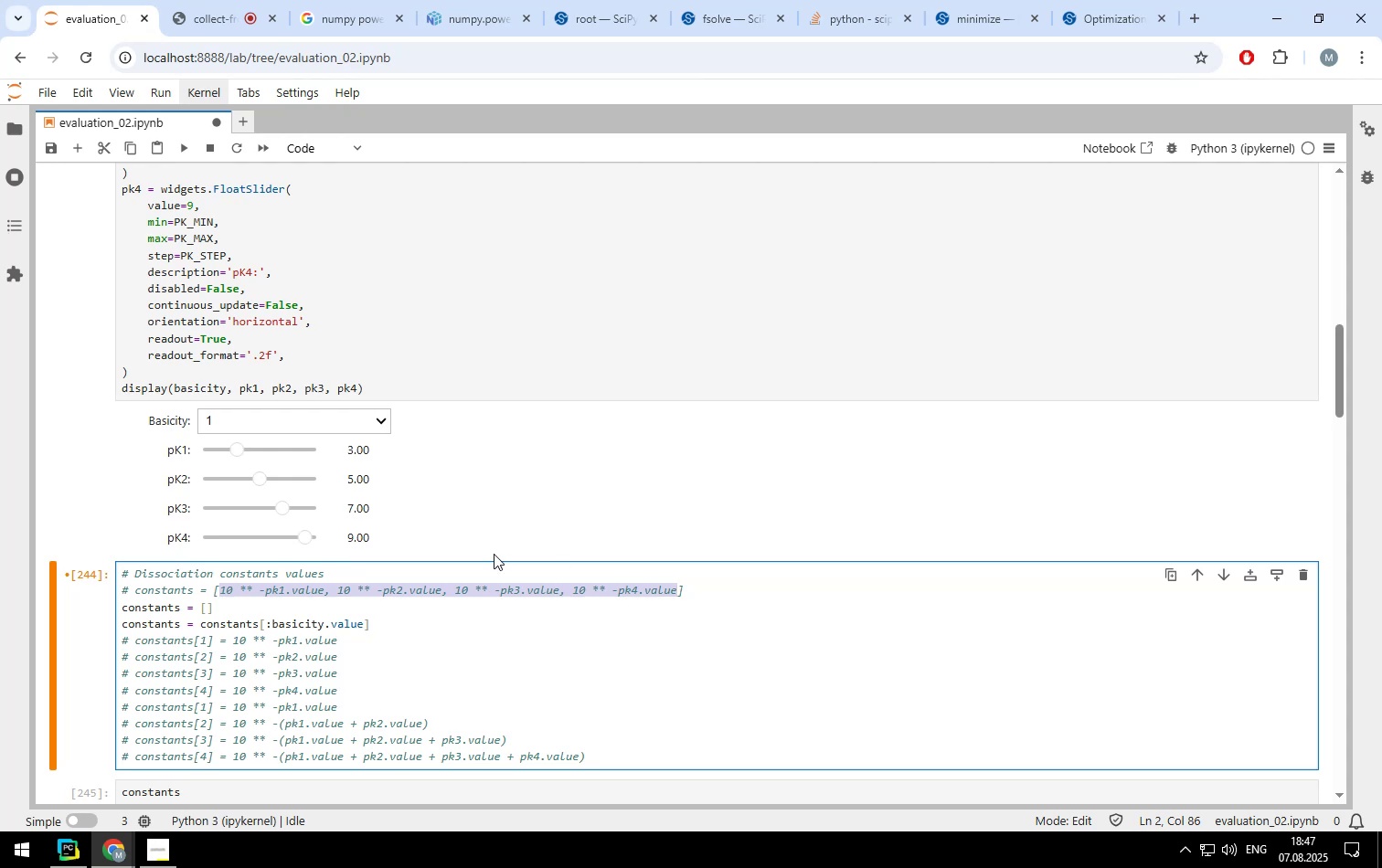 
key(Control+C)
 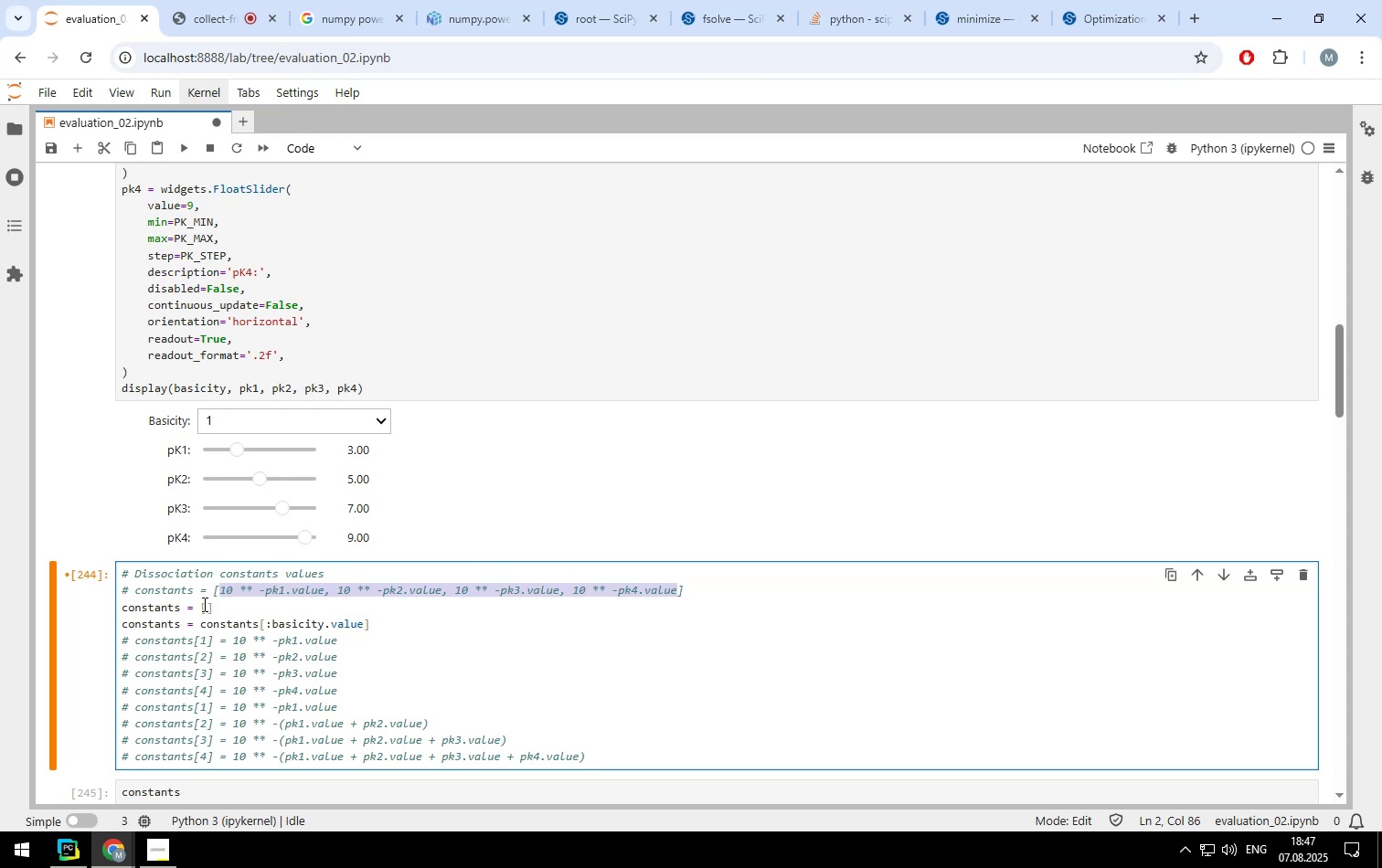 
left_click([204, 607])
 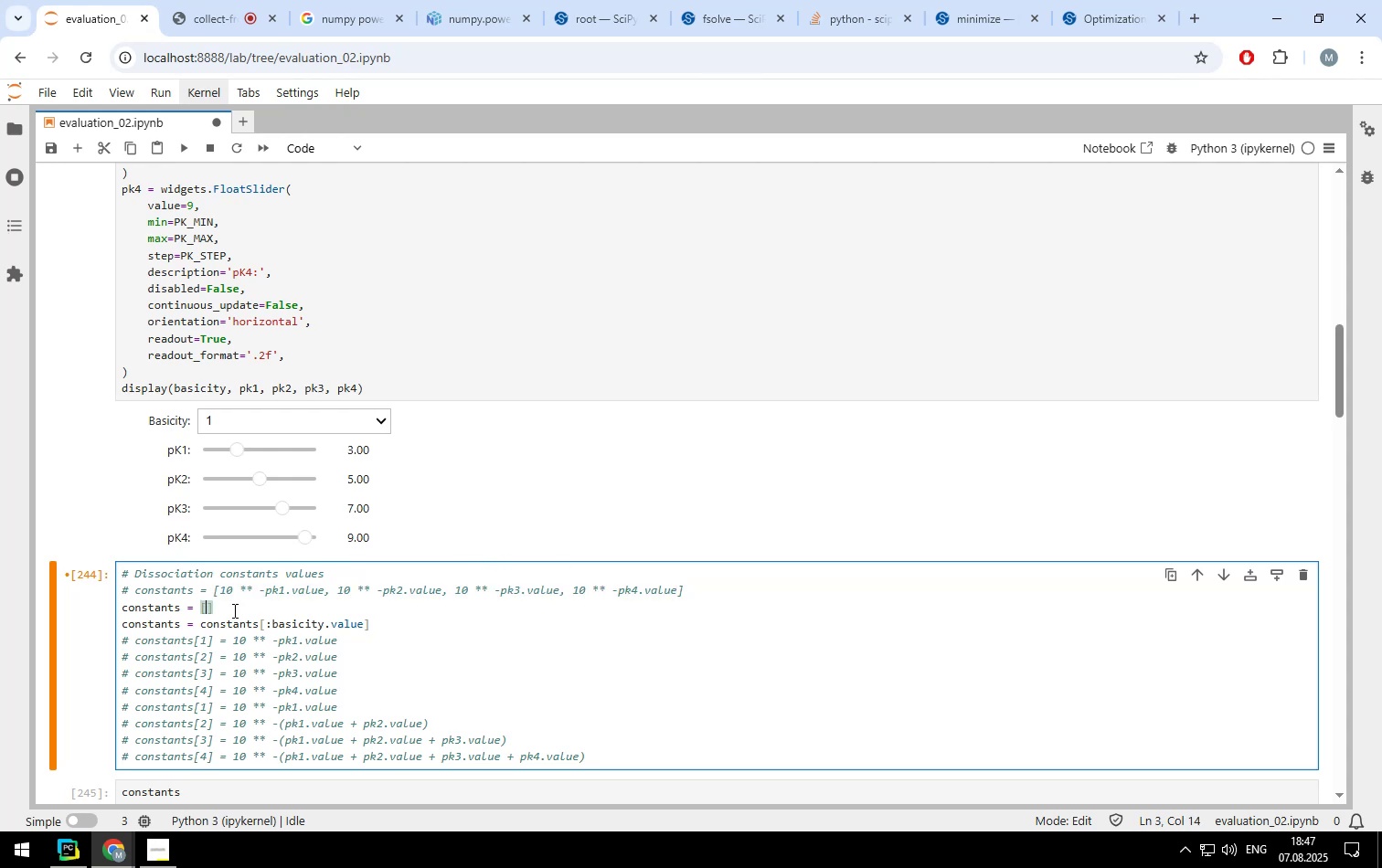 
key(Control+ControlLeft)
 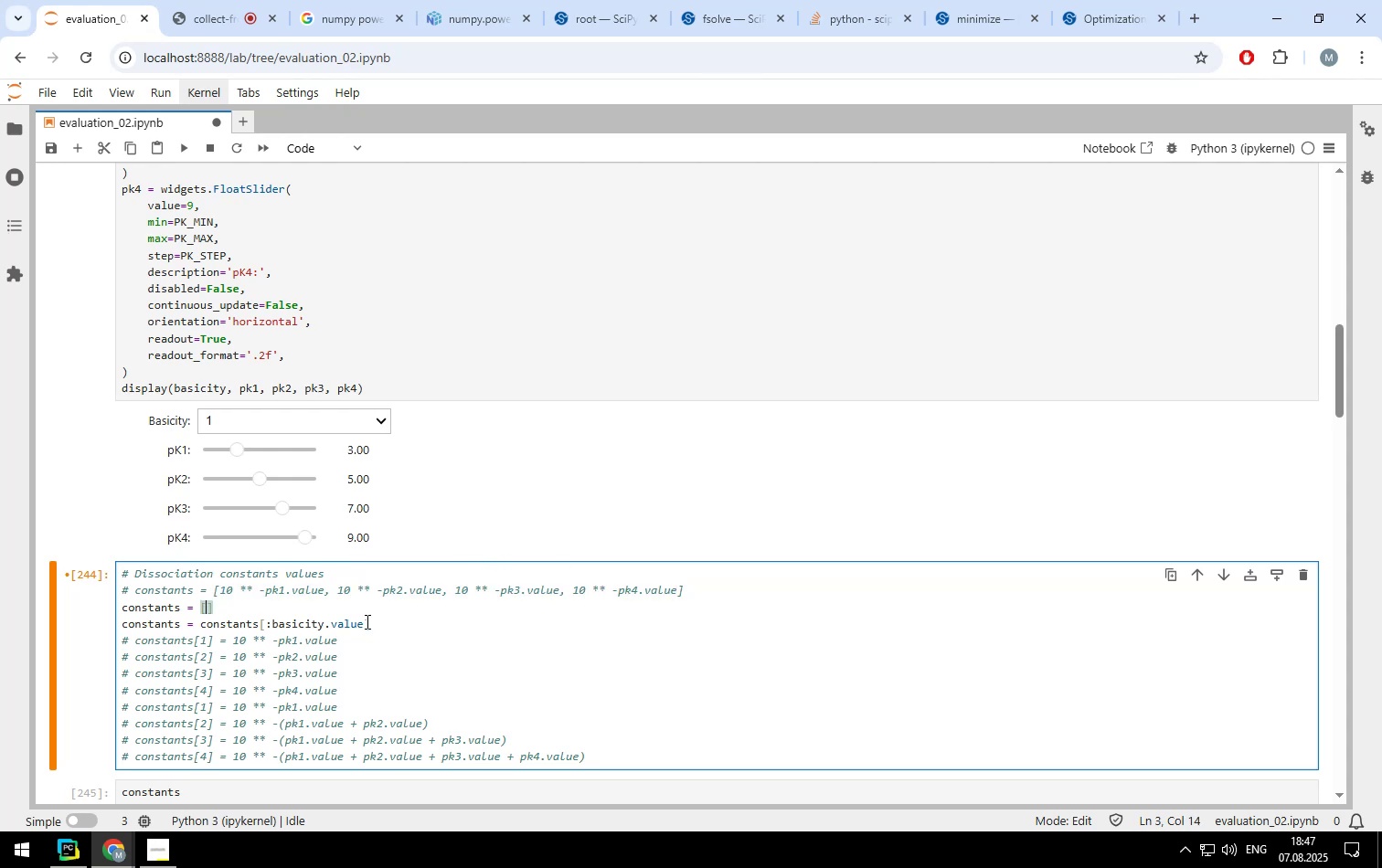 
key(Control+V)
 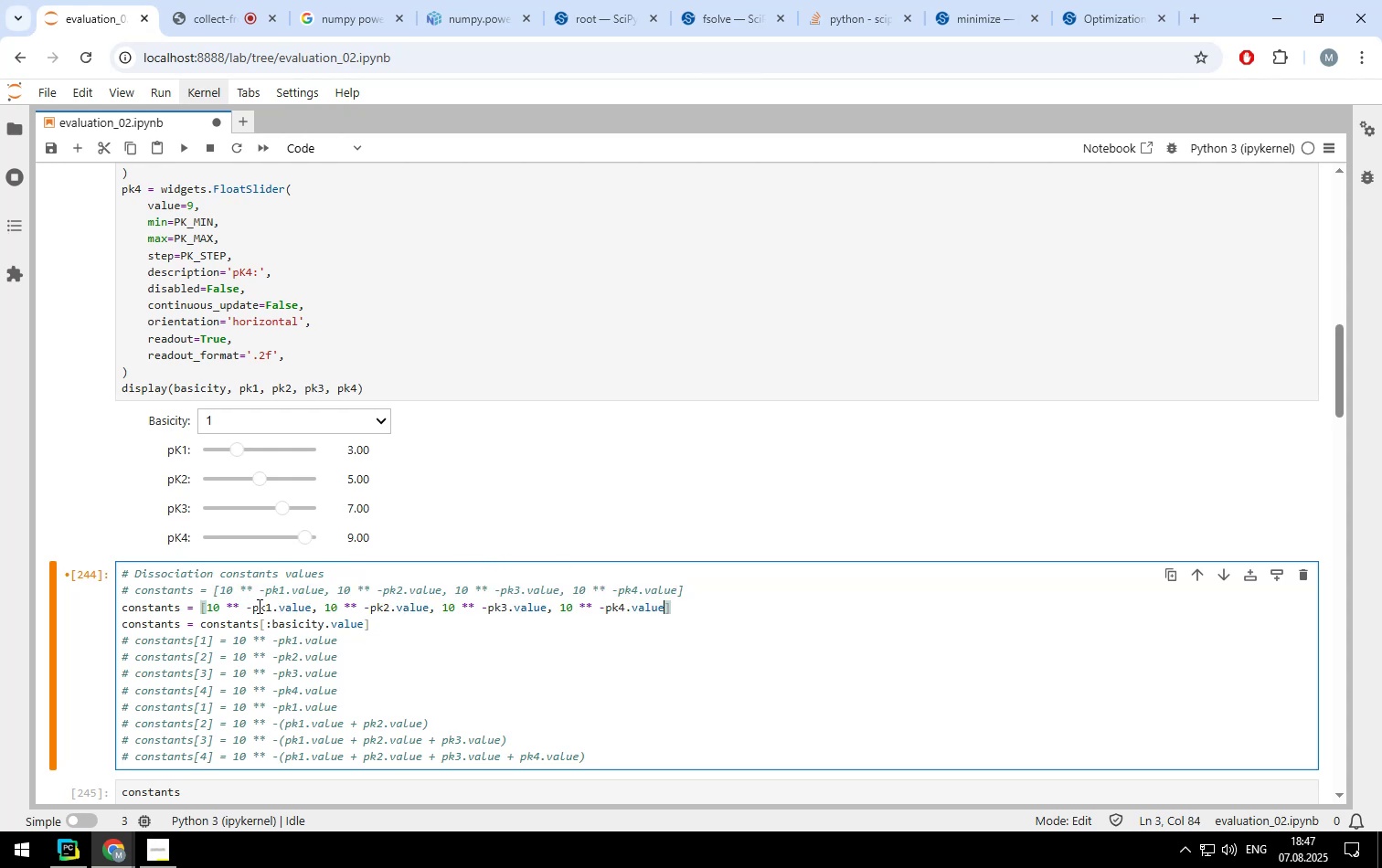 
left_click([252, 606])
 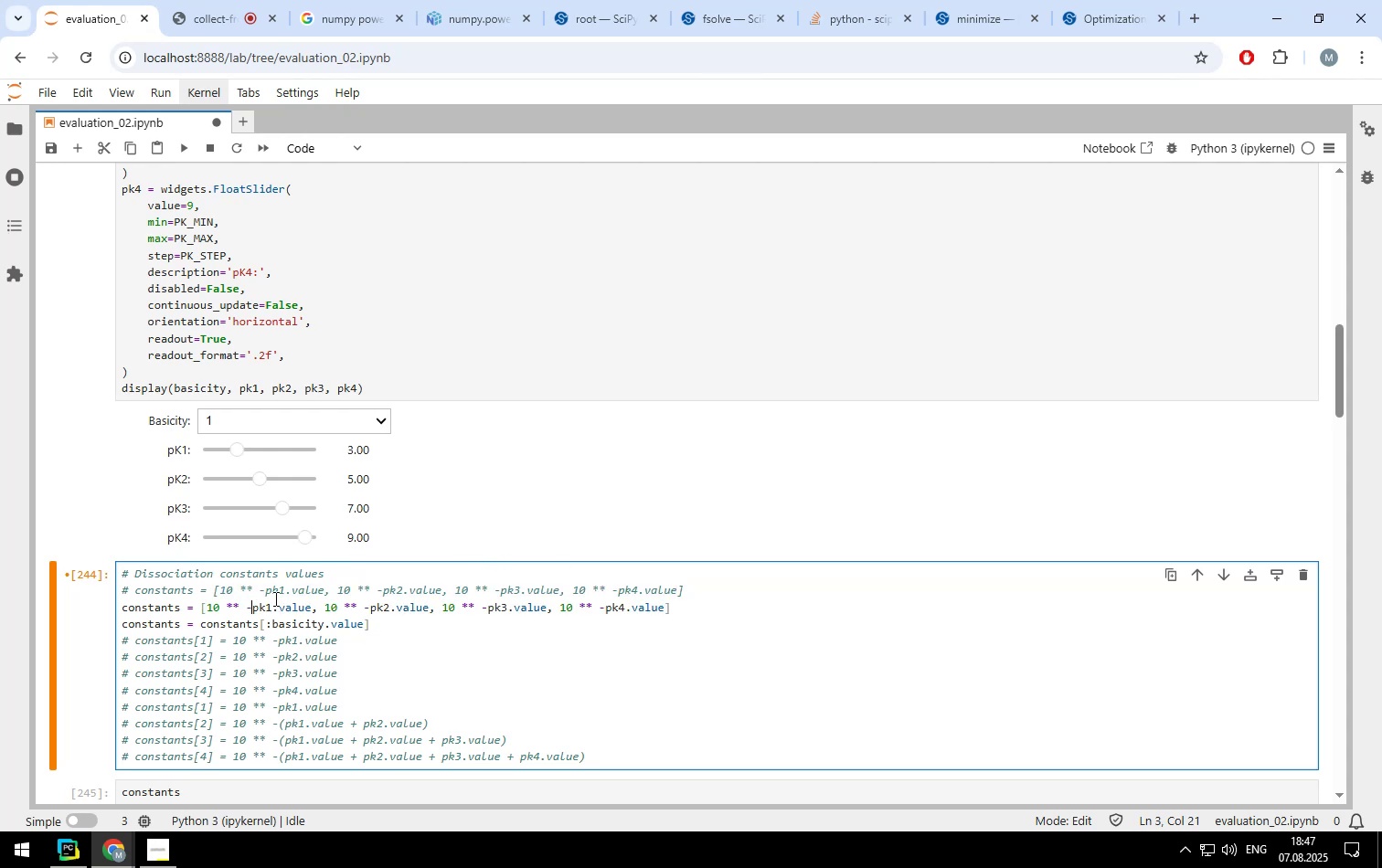 
key(Backspace)
 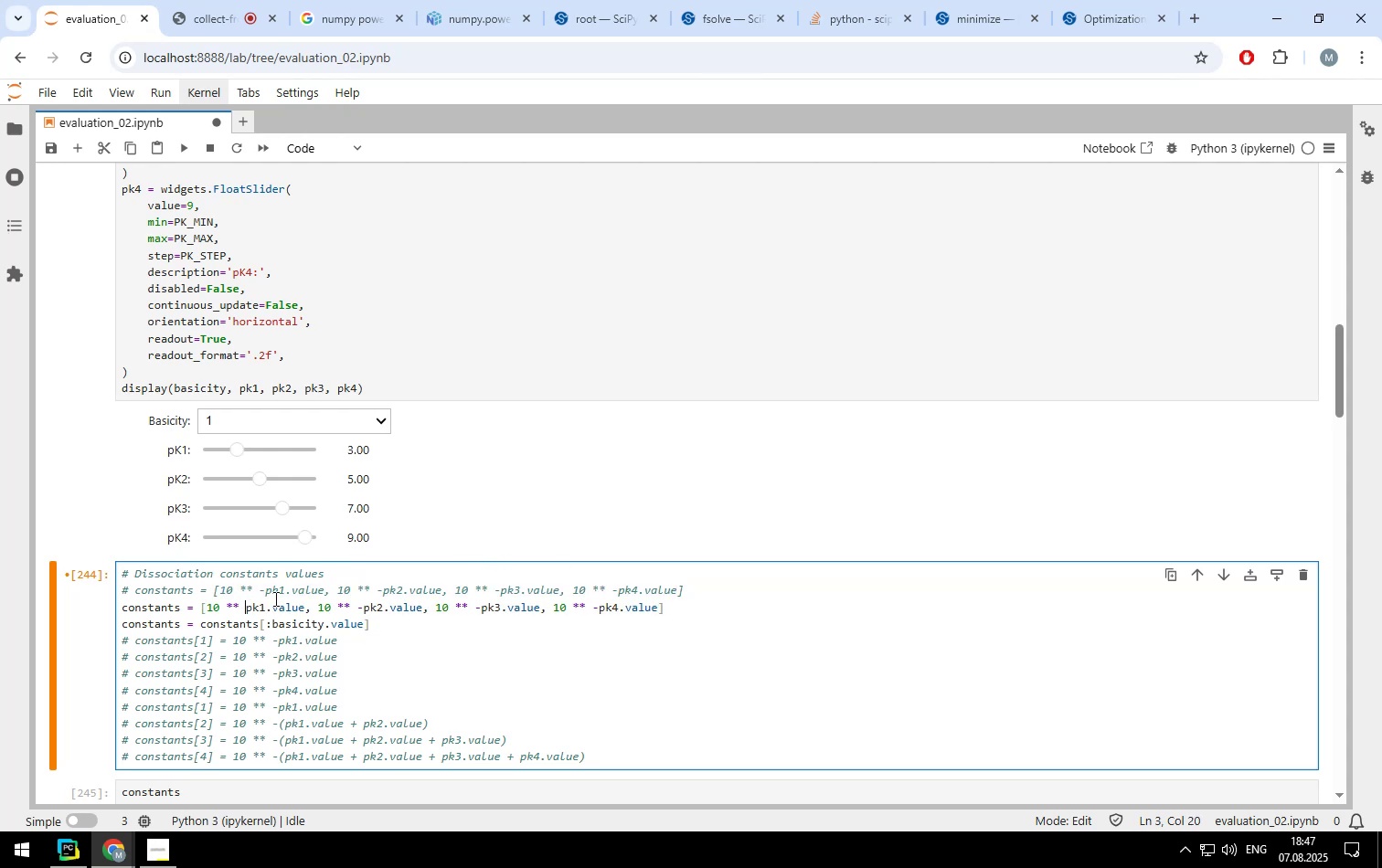 
key(Backspace)
 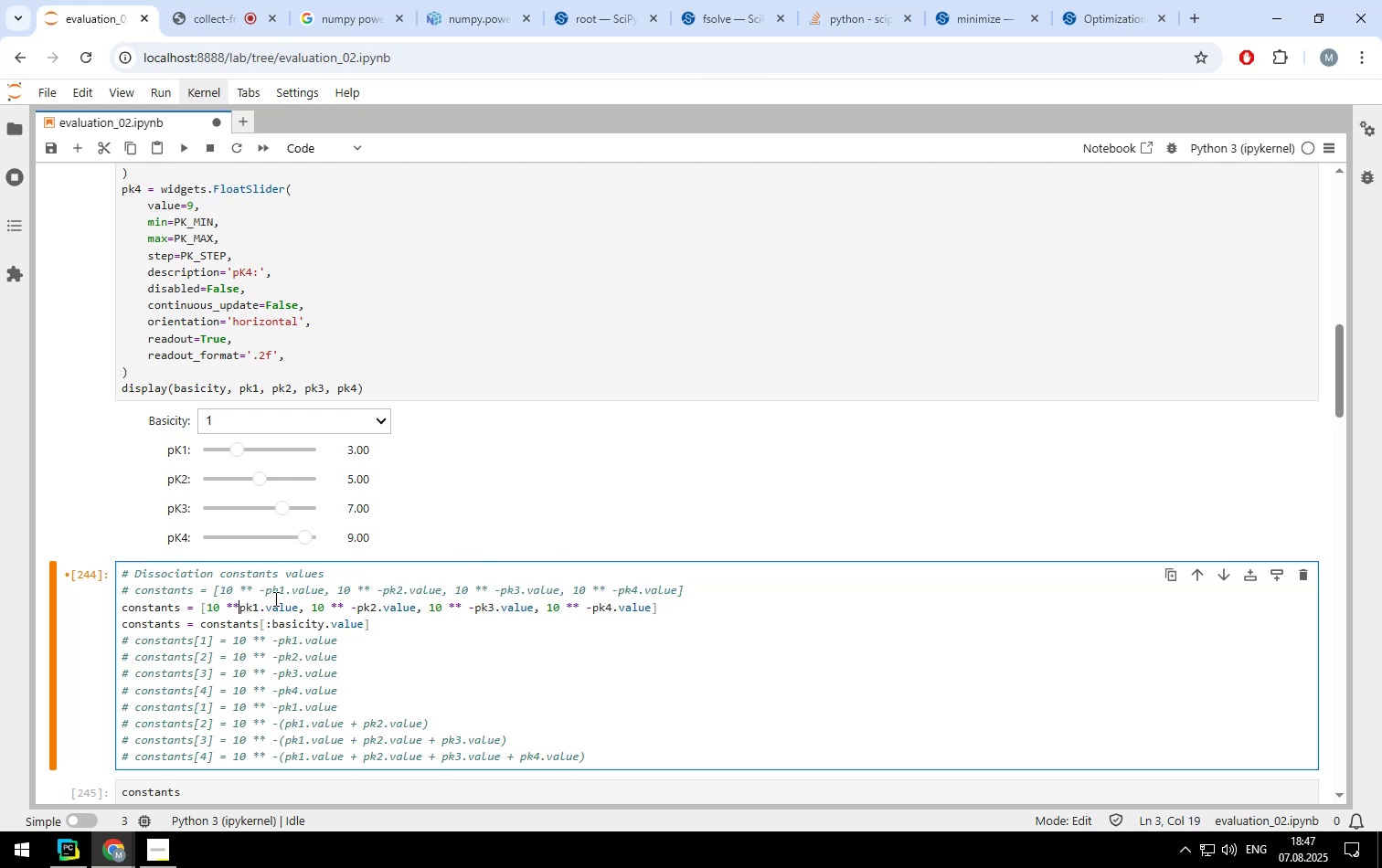 
key(Backspace)
 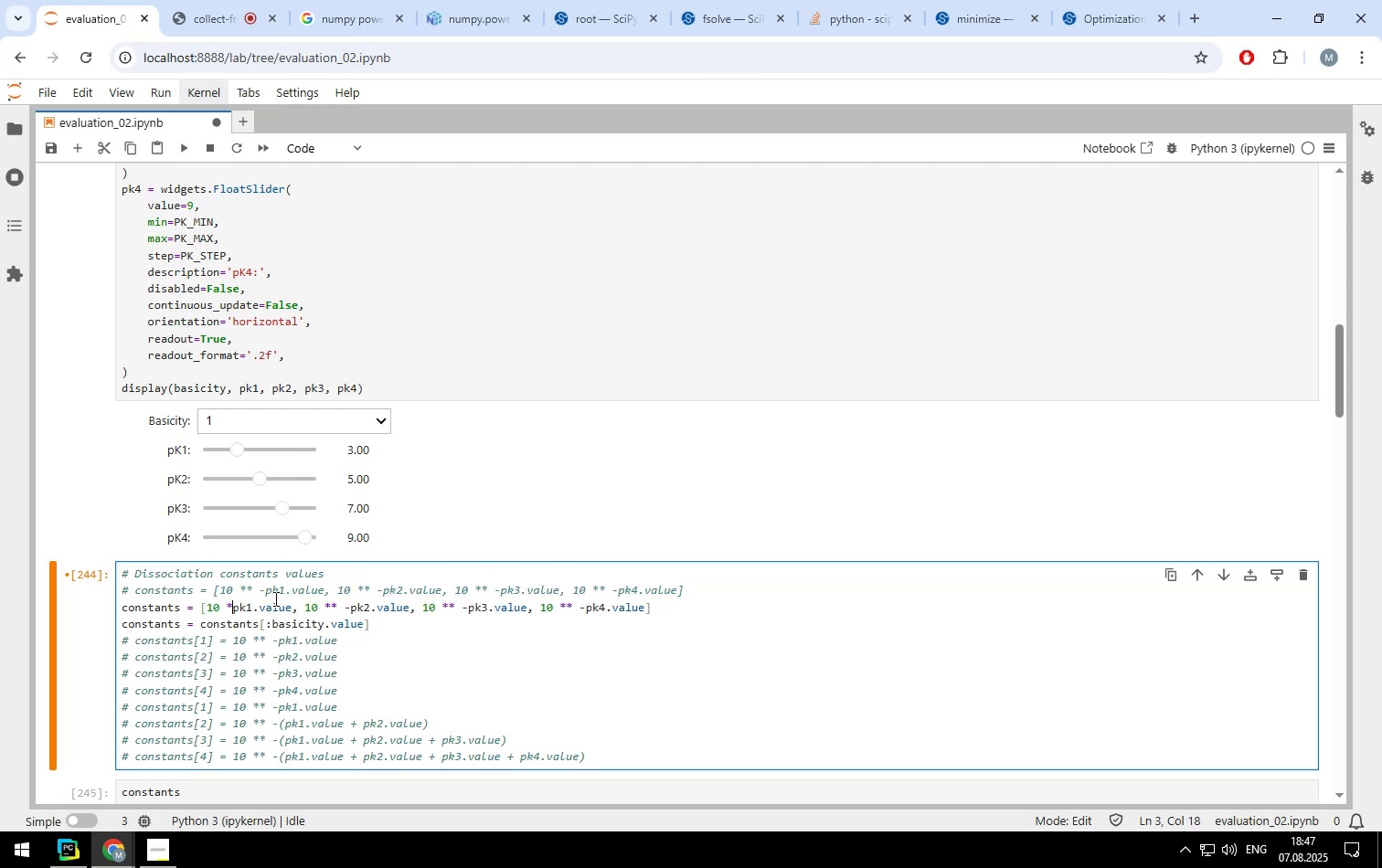 
key(Backspace)
 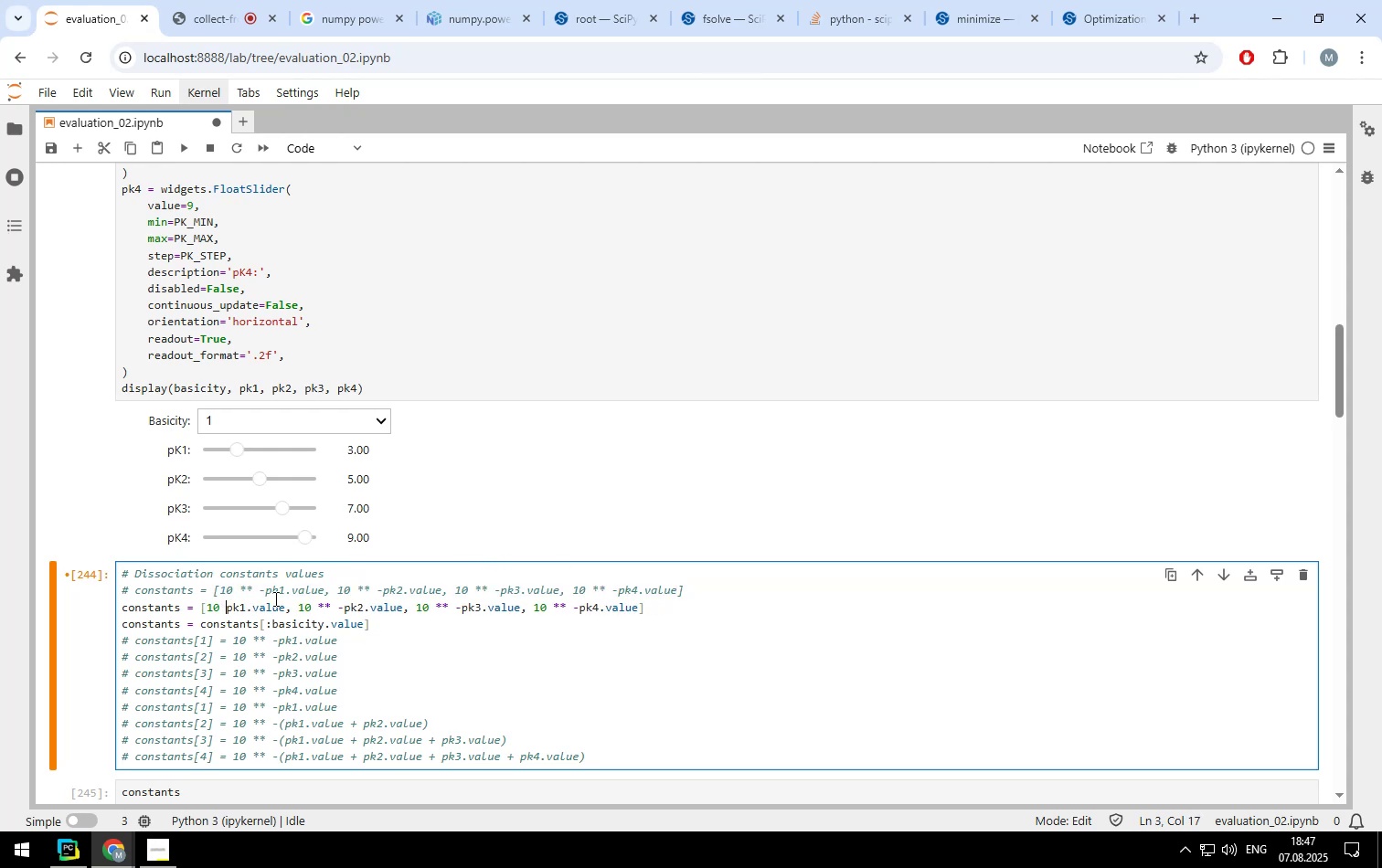 
key(Backspace)
 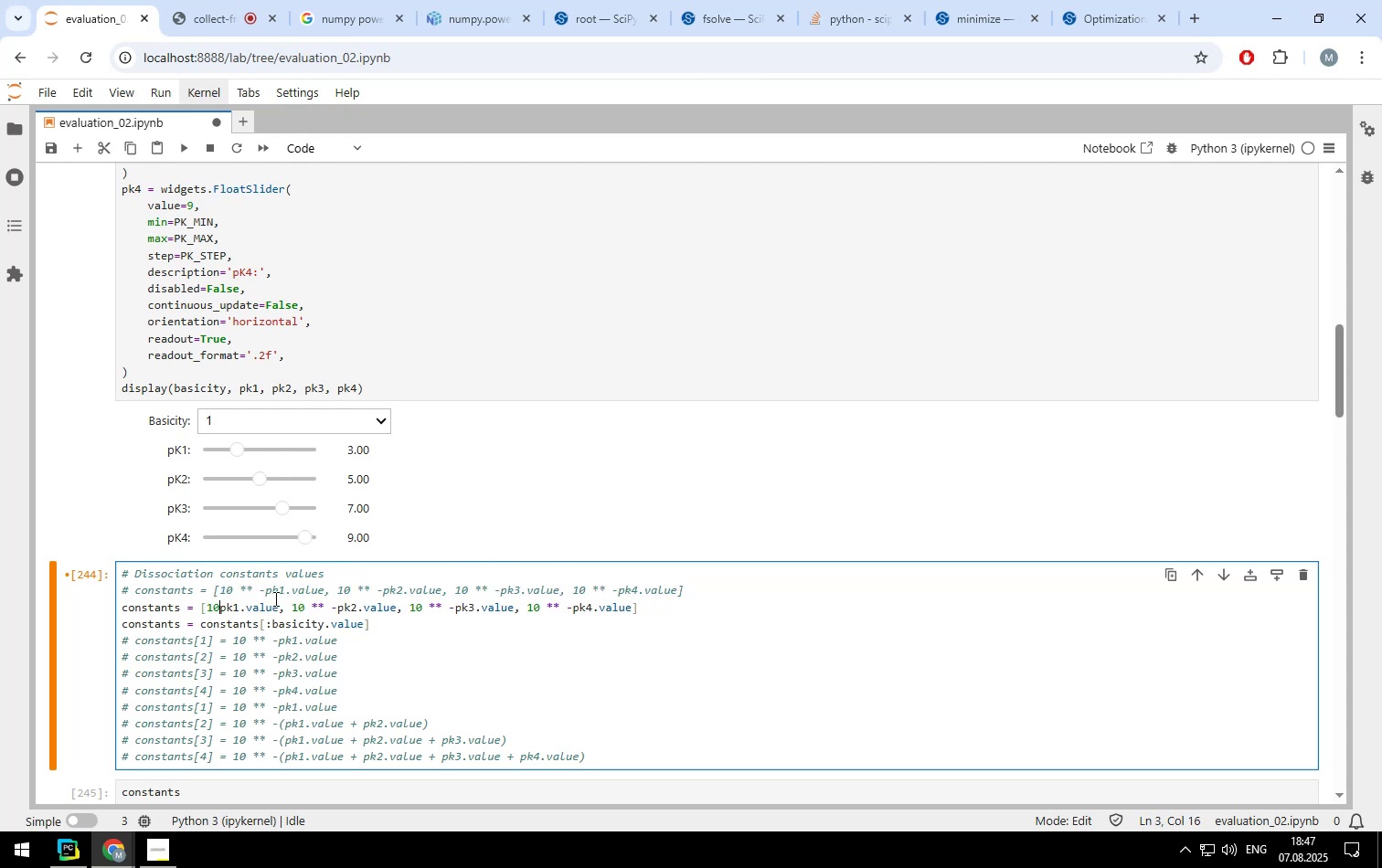 
key(Backspace)
 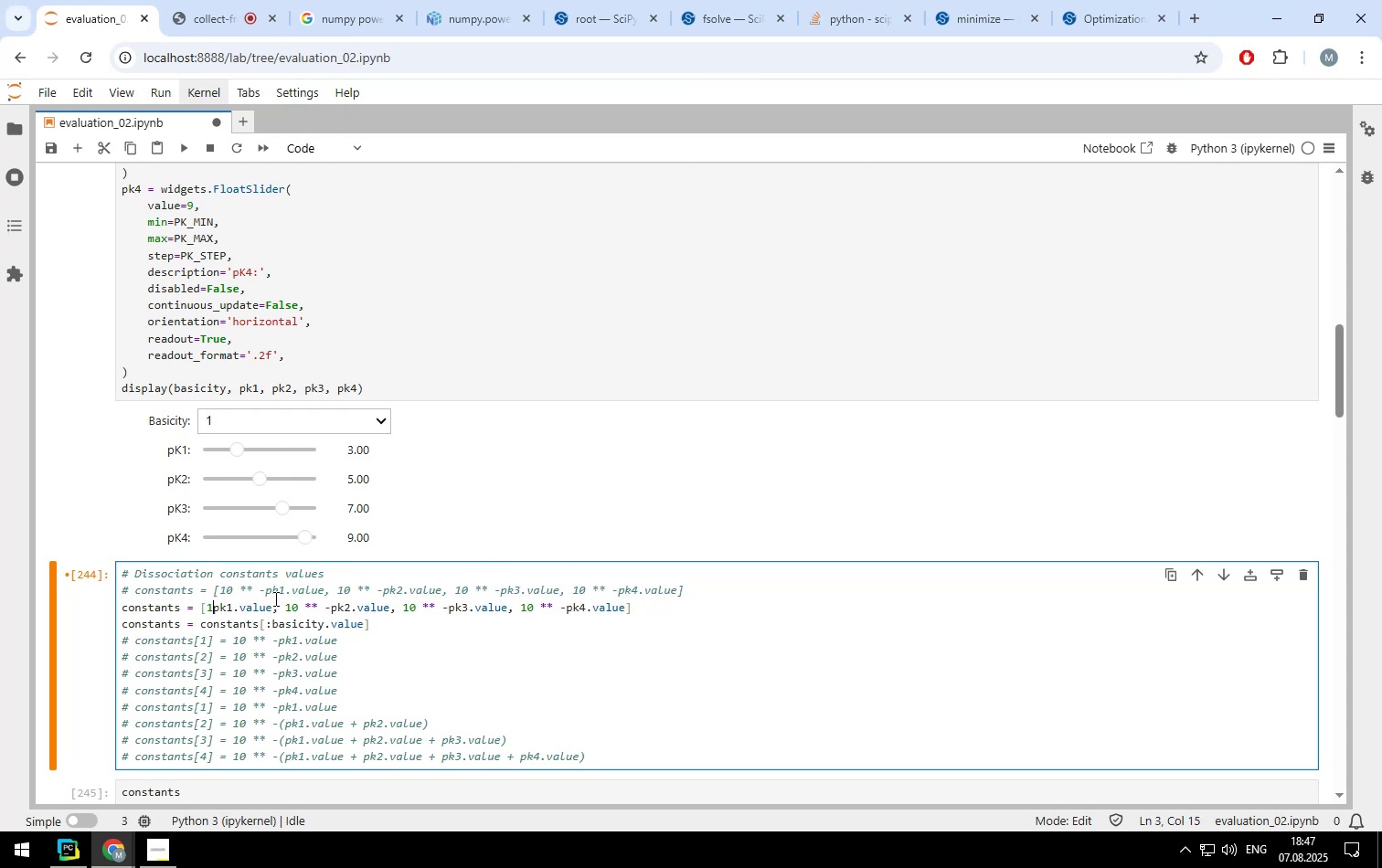 
key(Backspace)
 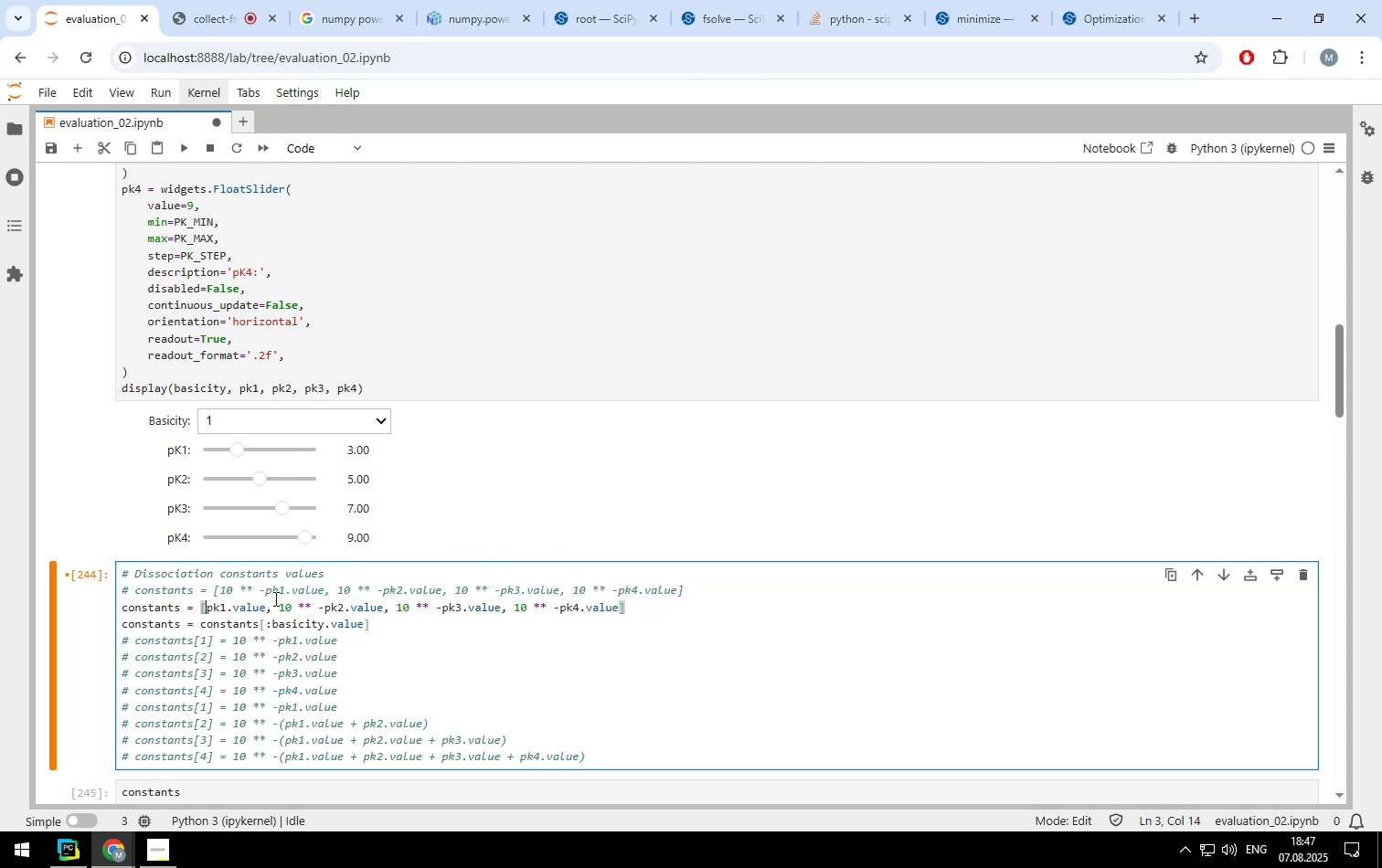 
hold_key(key=ArrowRight, duration=1.18)
 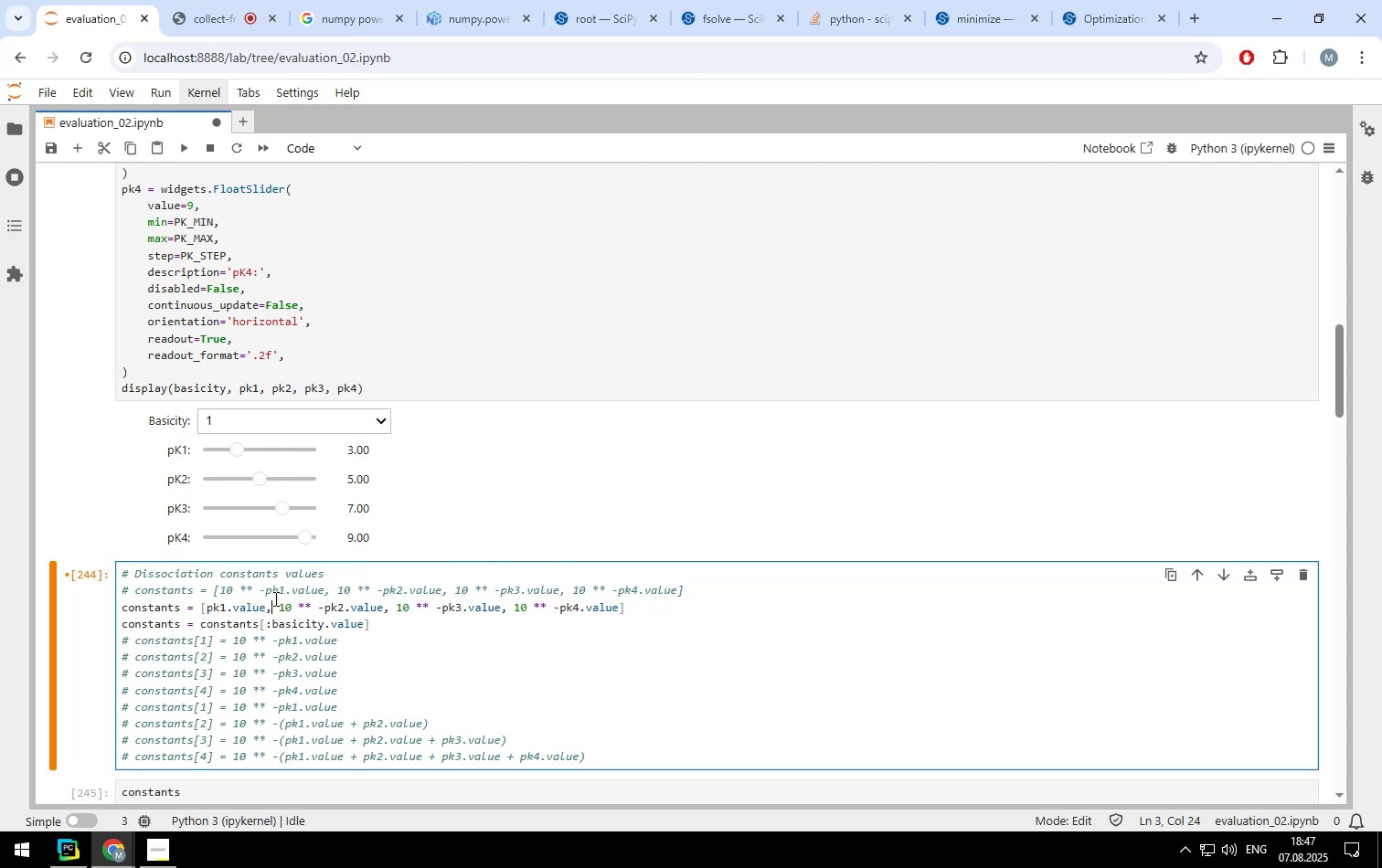 
key(ArrowRight)
 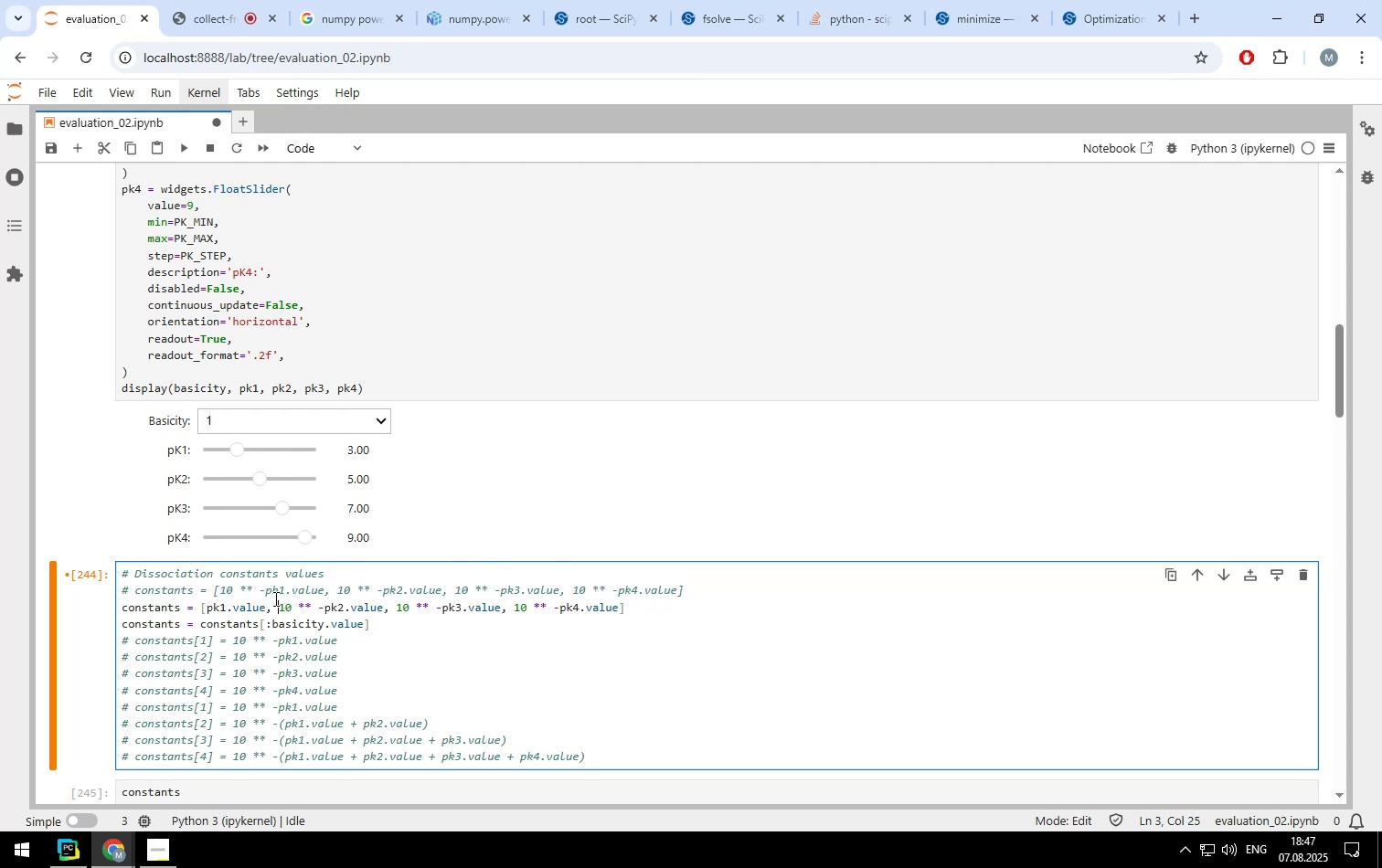 
key(ArrowRight)
 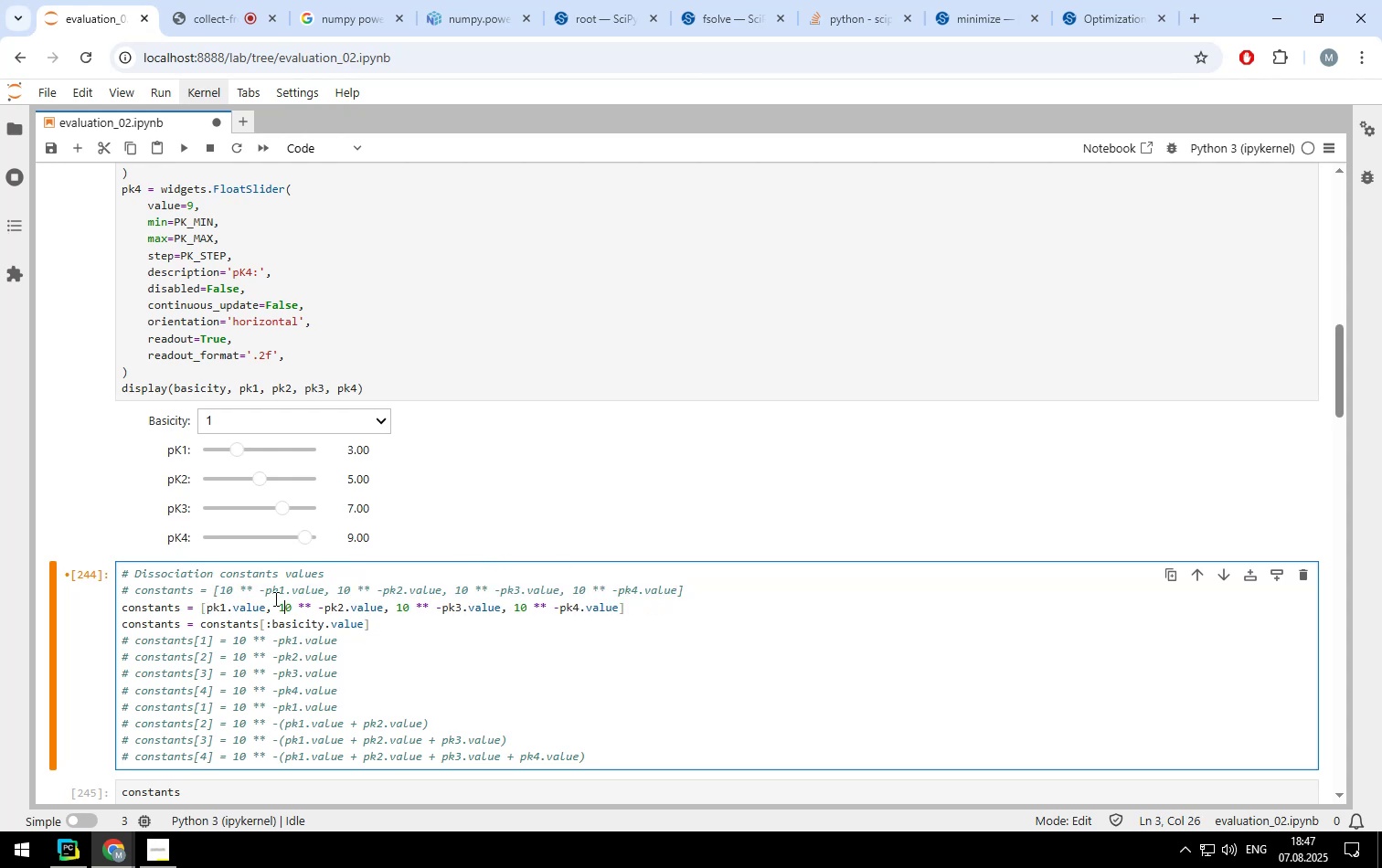 
key(Shift+ShiftLeft)
 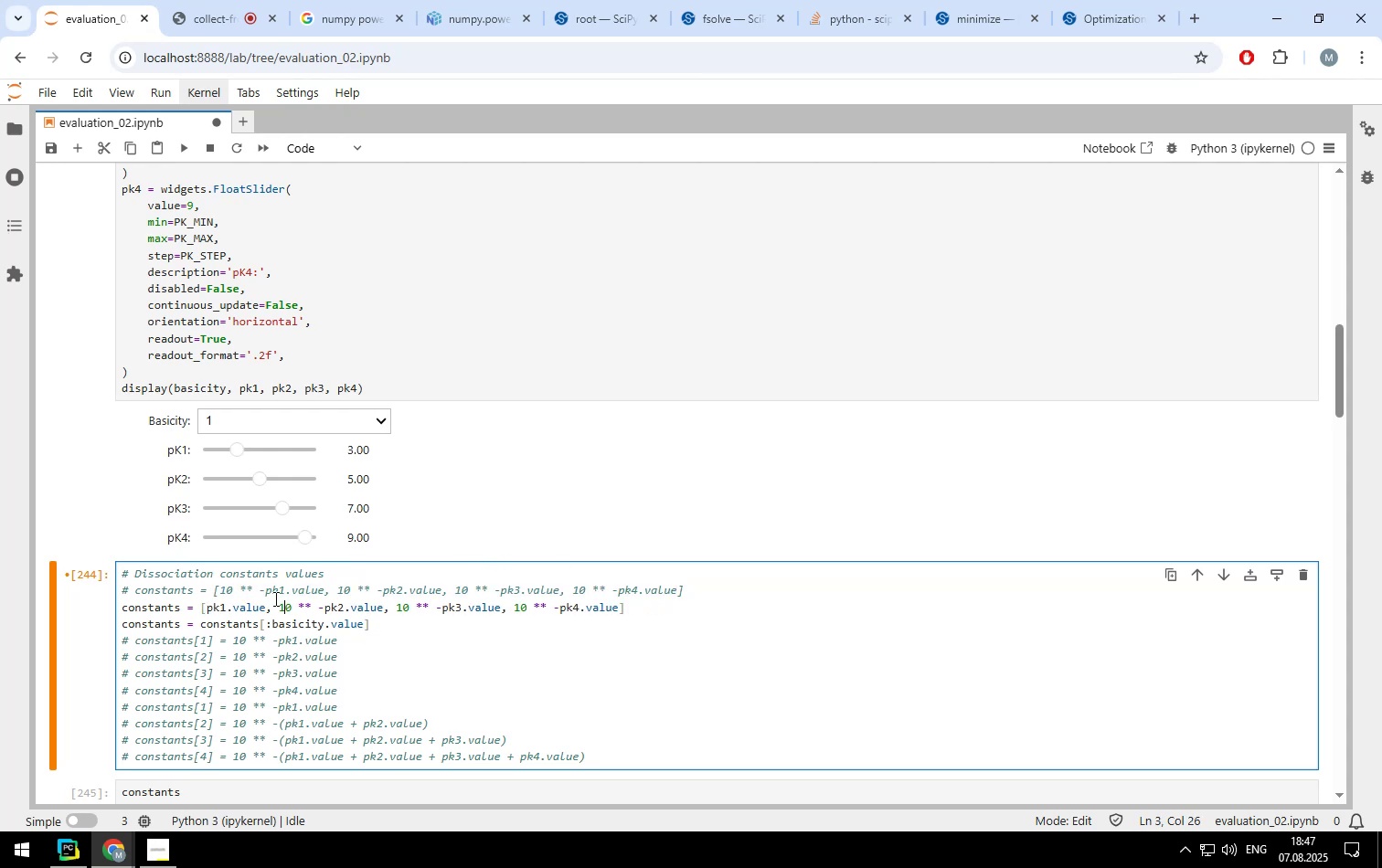 
key(ArrowLeft)
 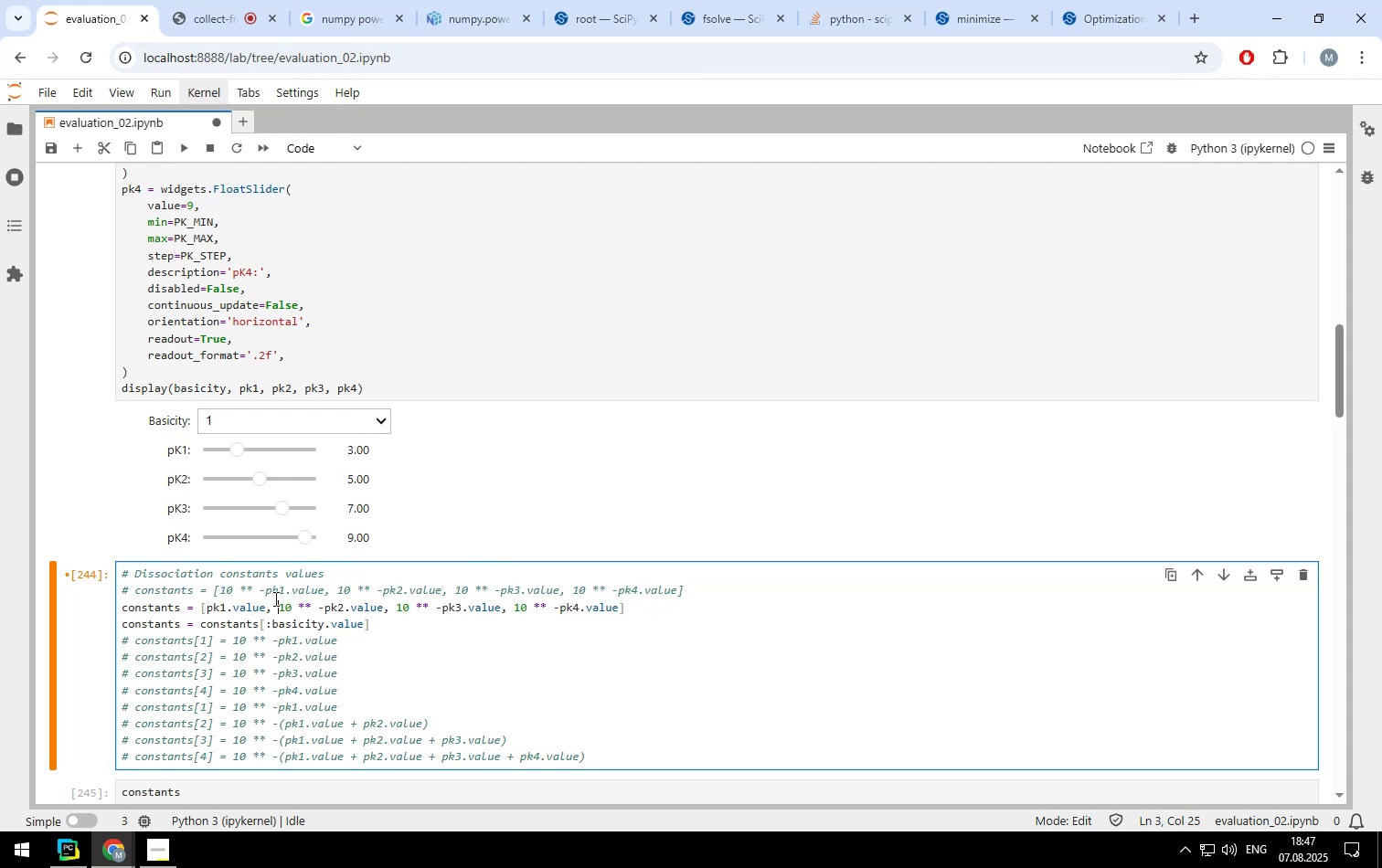 
hold_key(key=ArrowRight, duration=0.91)
 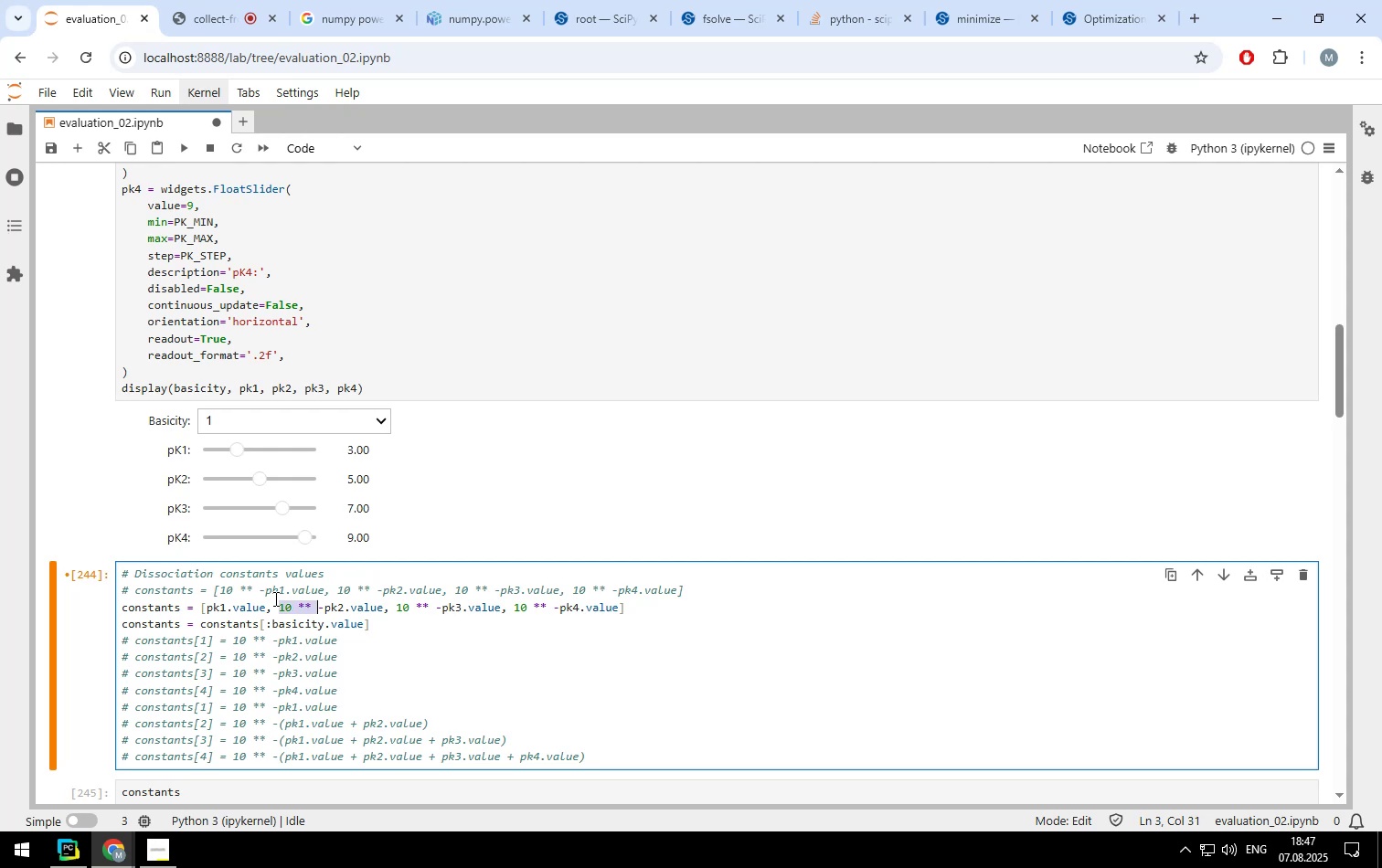 
key(Shift+ArrowRight)
 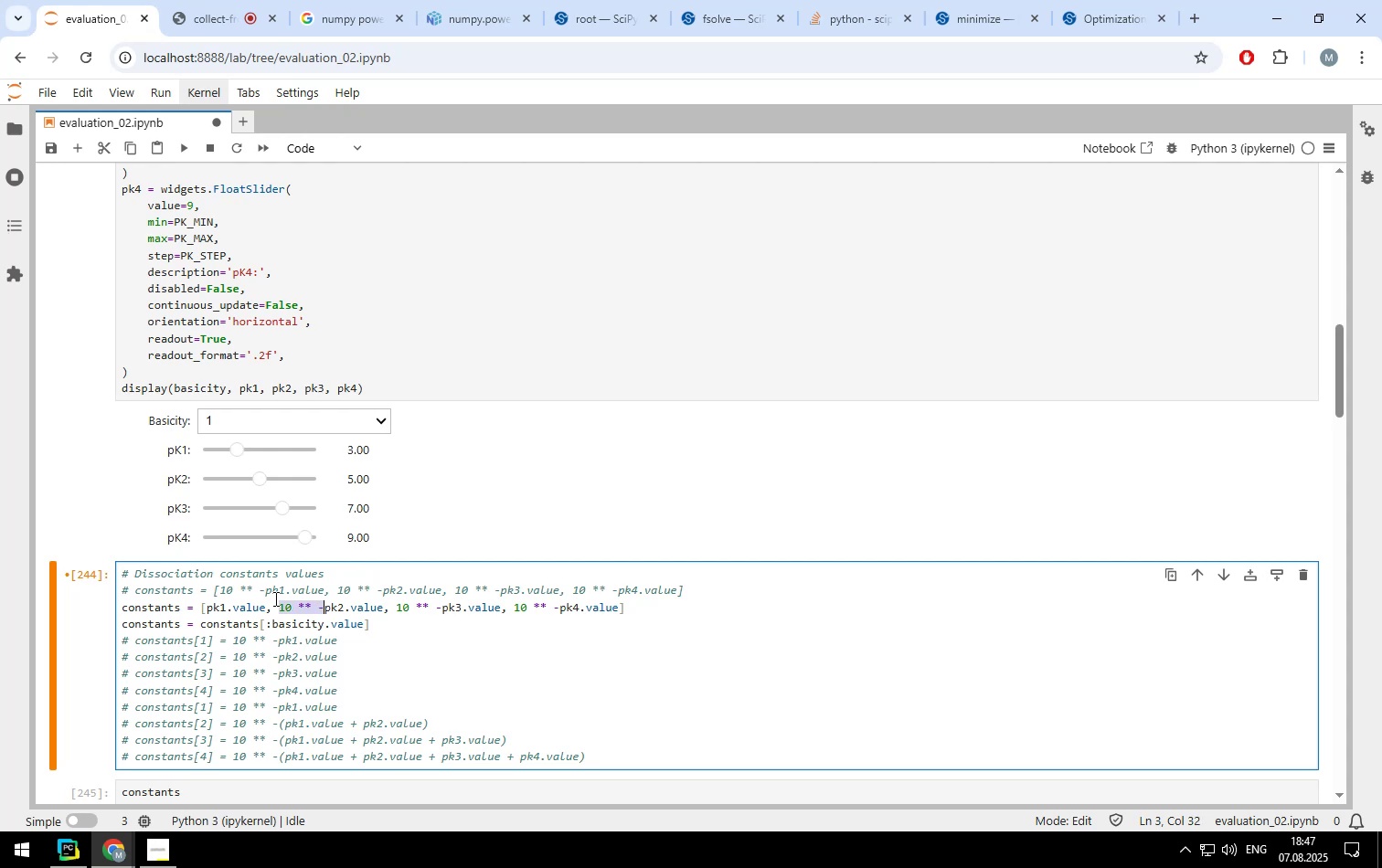 
key(Backspace)
 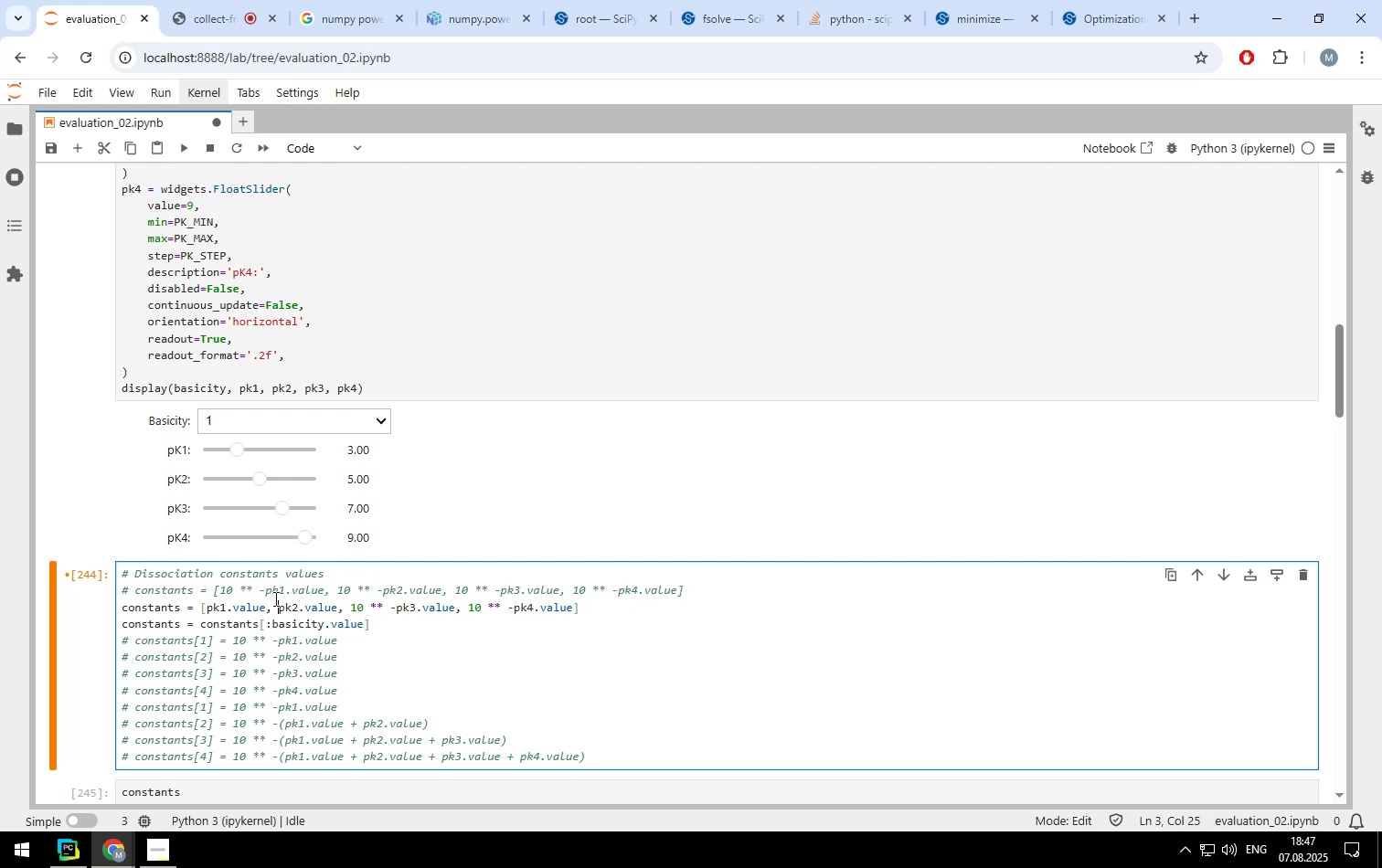 
hold_key(key=ArrowRight, duration=1.39)
 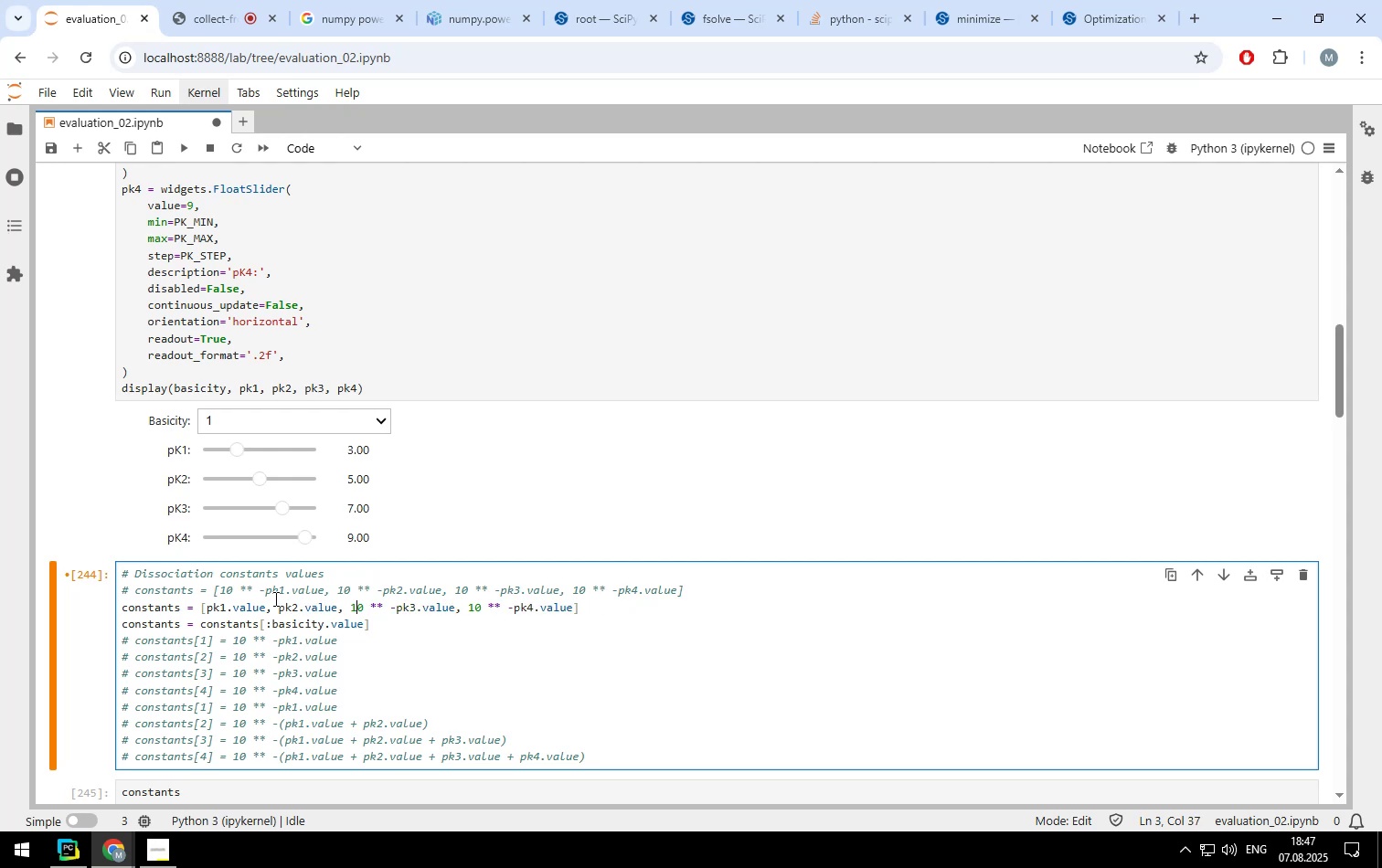 
key(ArrowLeft)
 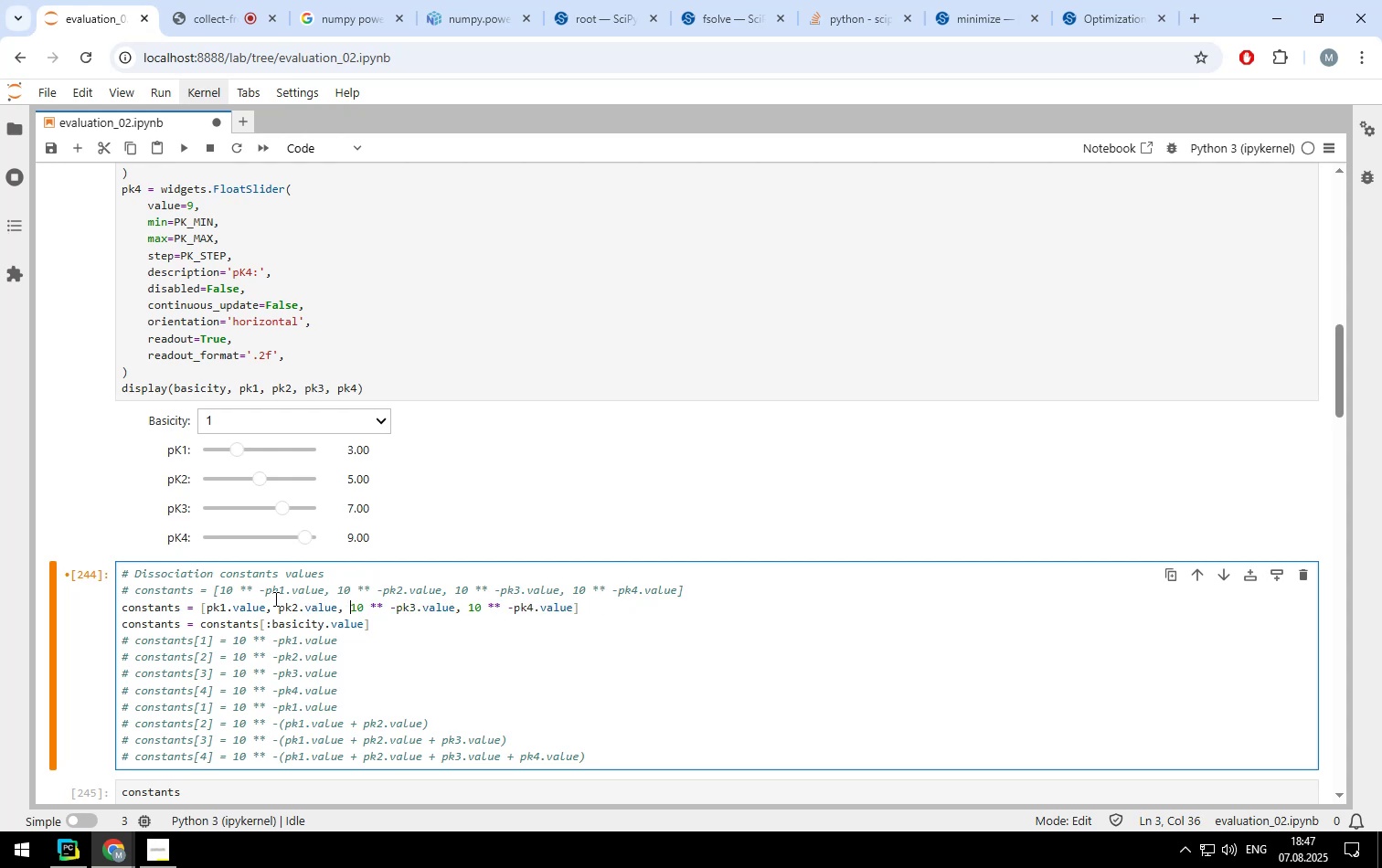 
hold_key(key=ArrowRight, duration=0.91)
 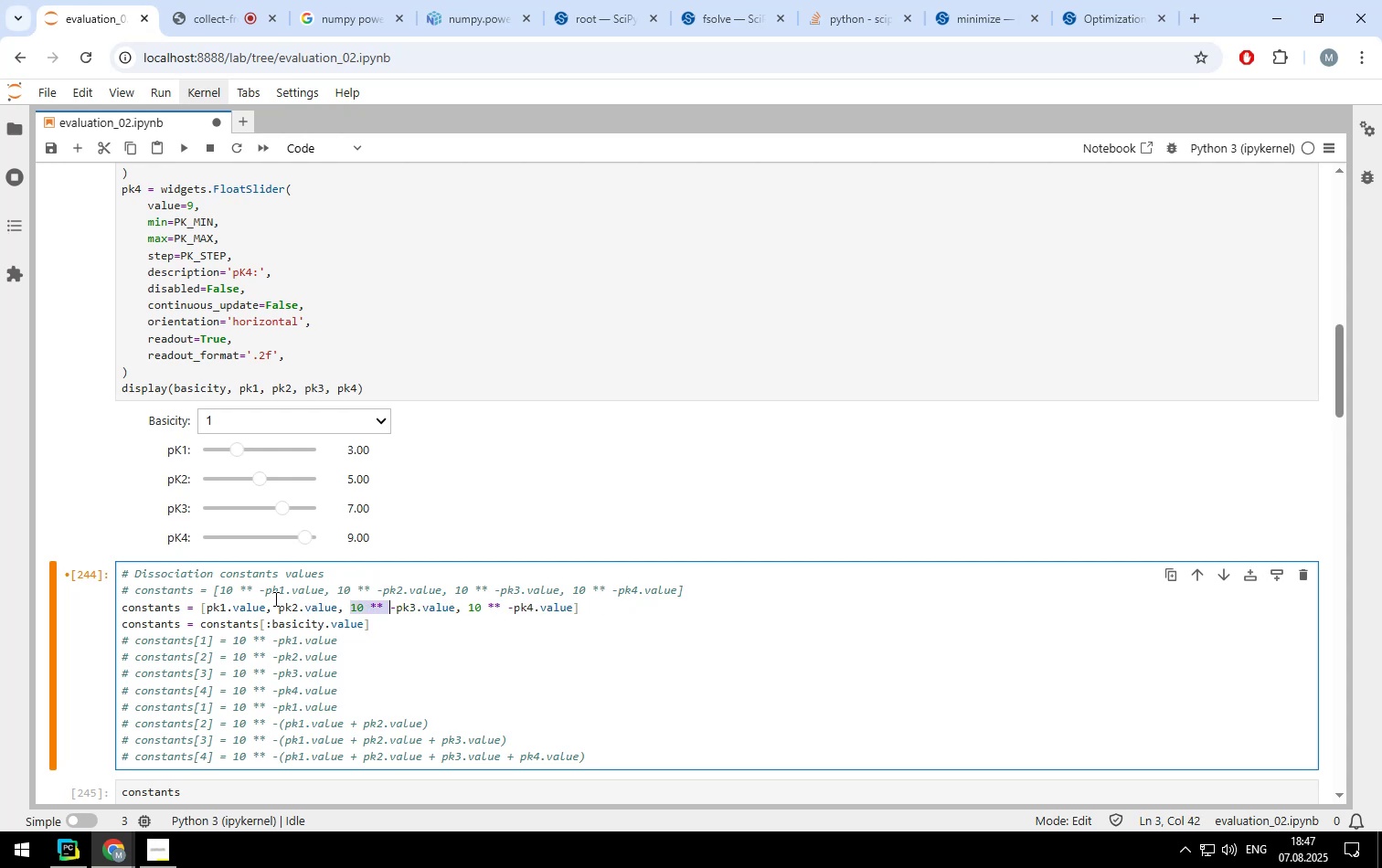 
key(Shift+ArrowRight)
 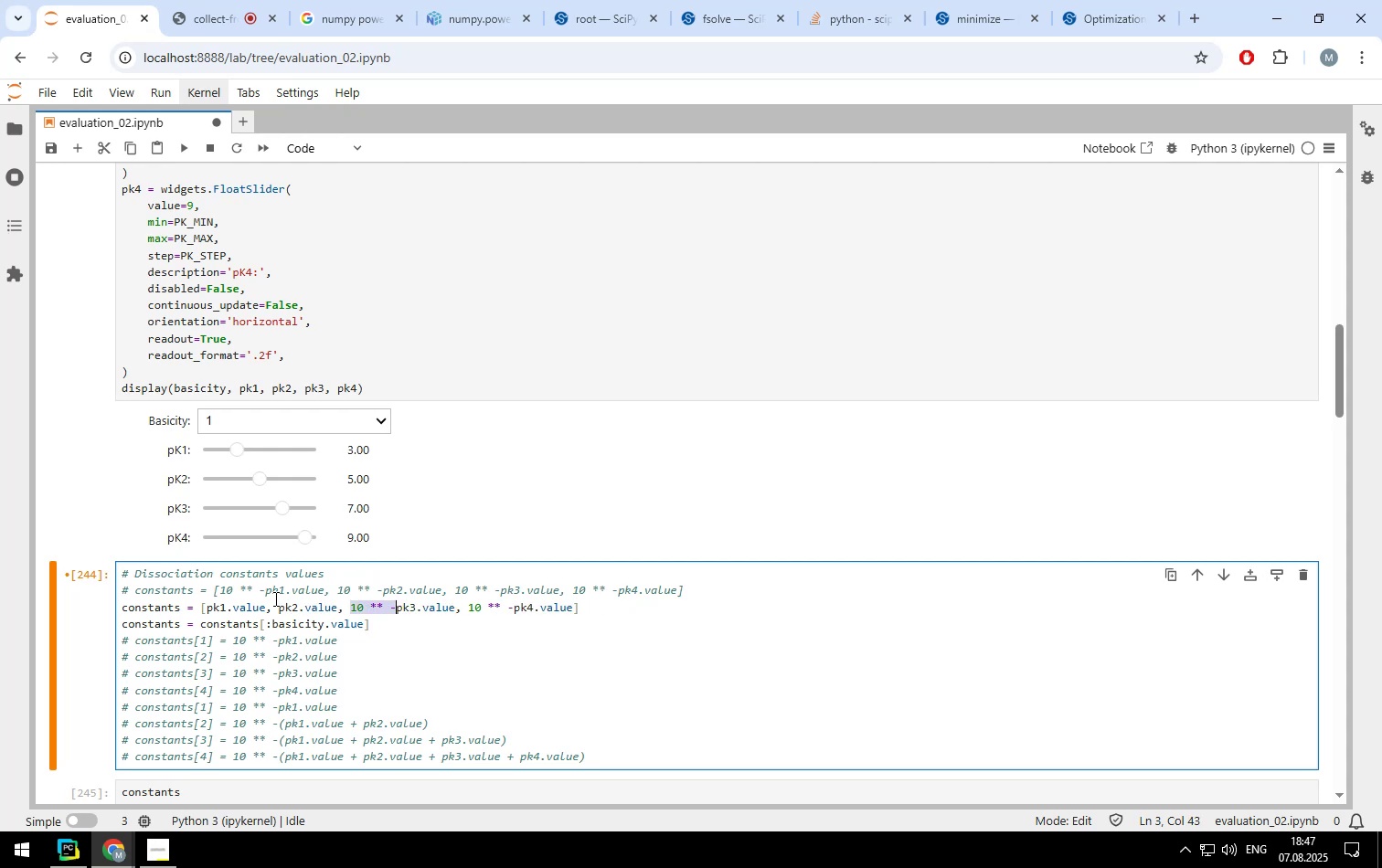 
key(Backspace)
 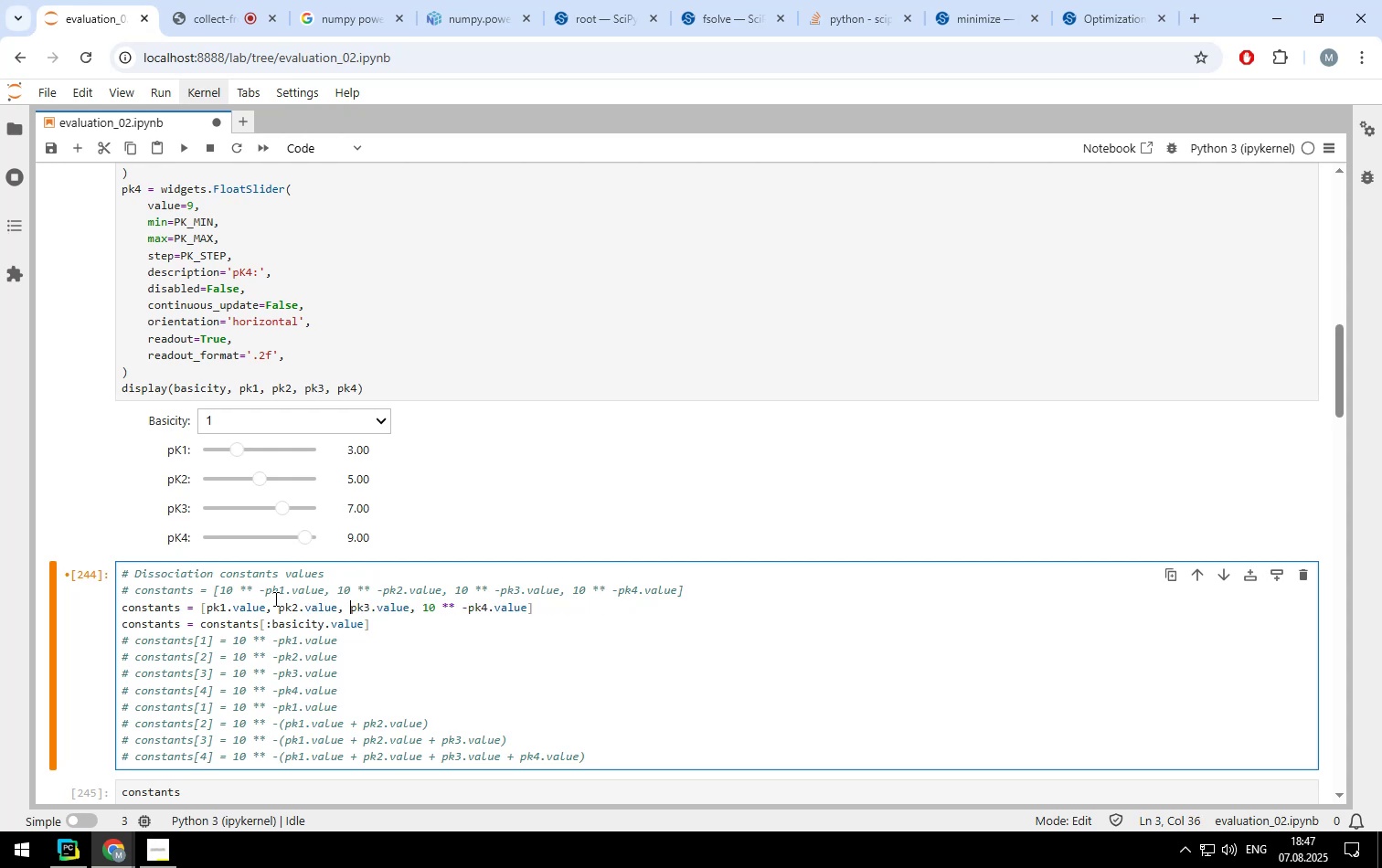 
hold_key(key=ArrowRight, duration=1.33)
 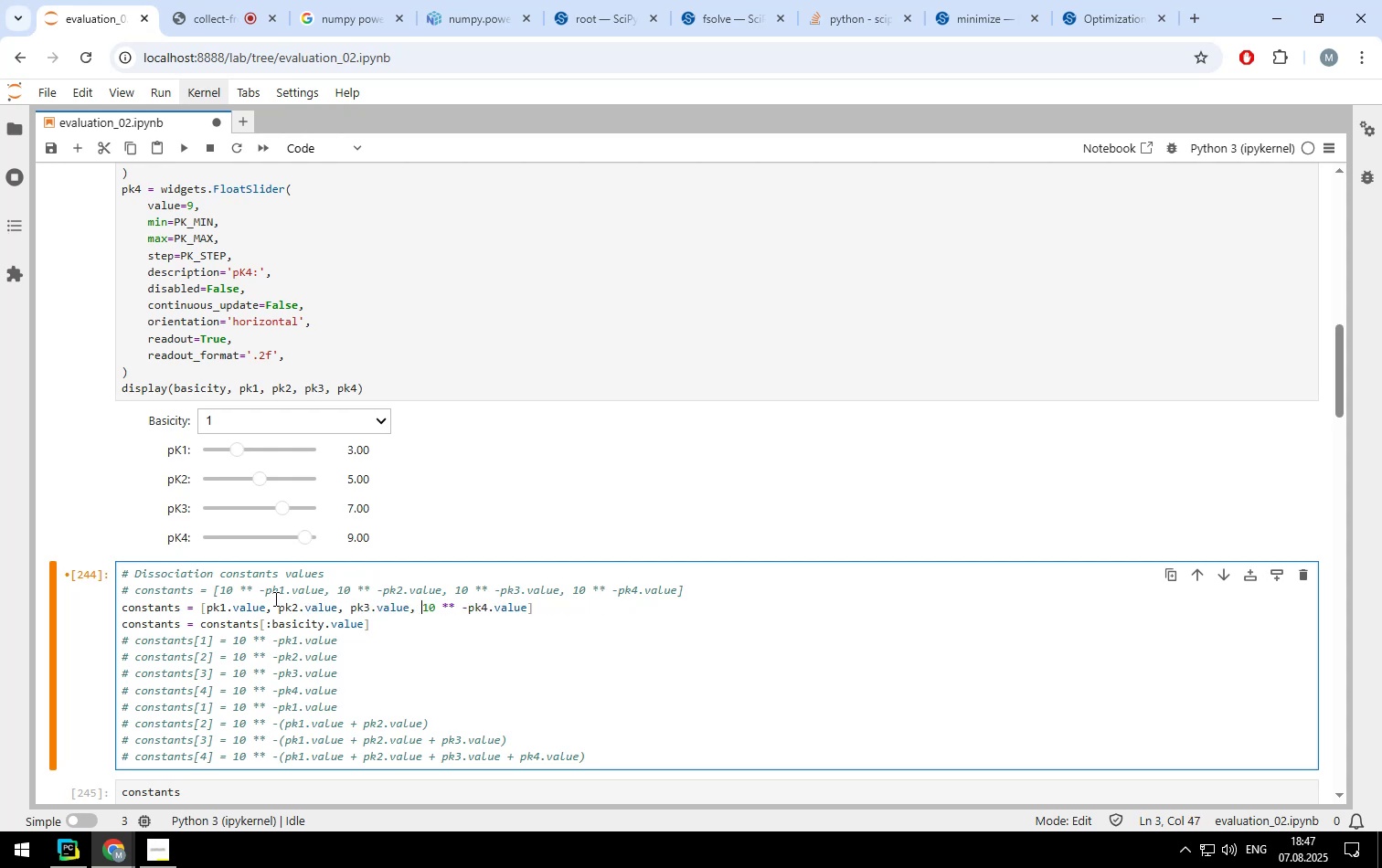 
key(Shift+ArrowRight)
 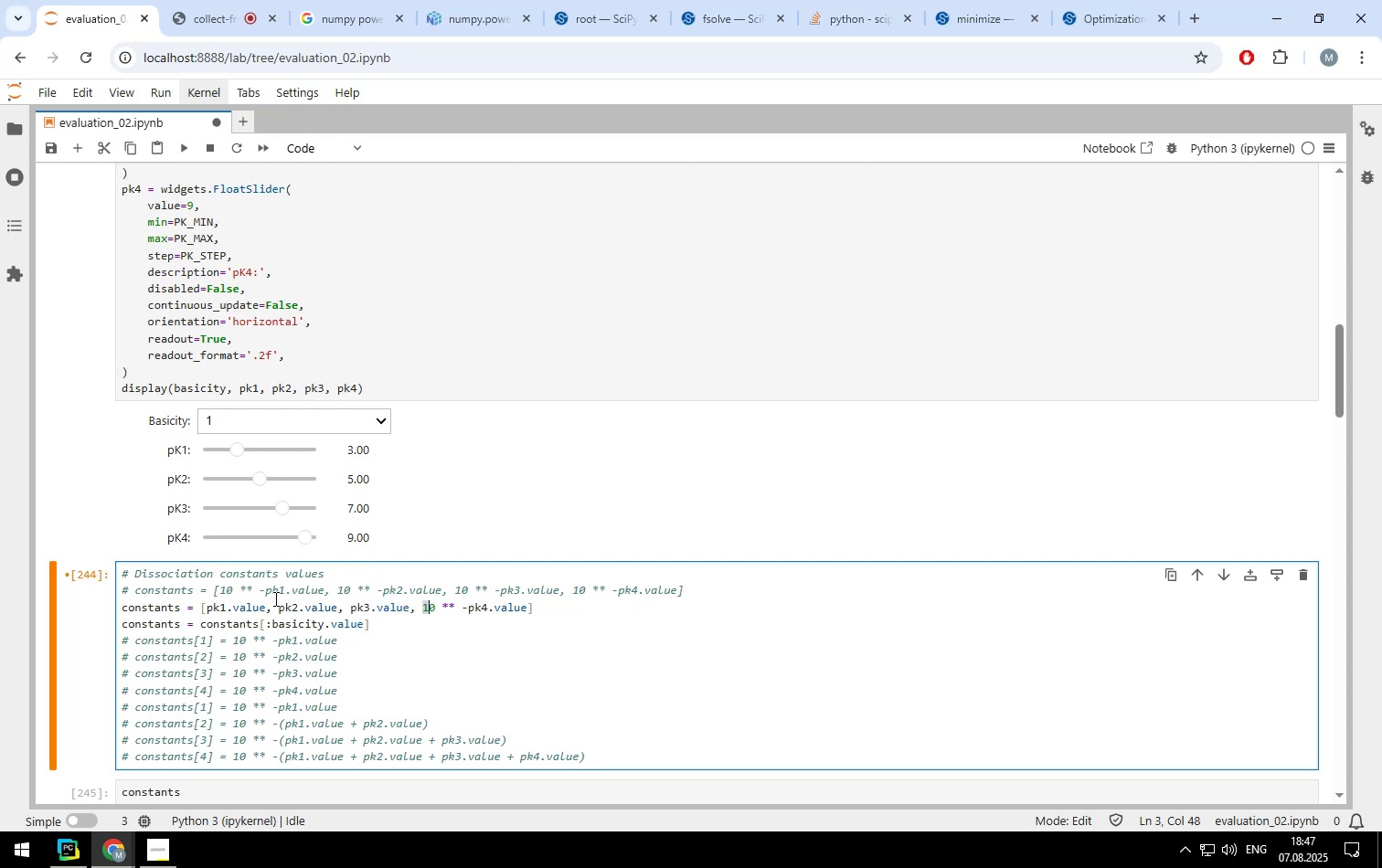 
key(Shift+ArrowRight)
 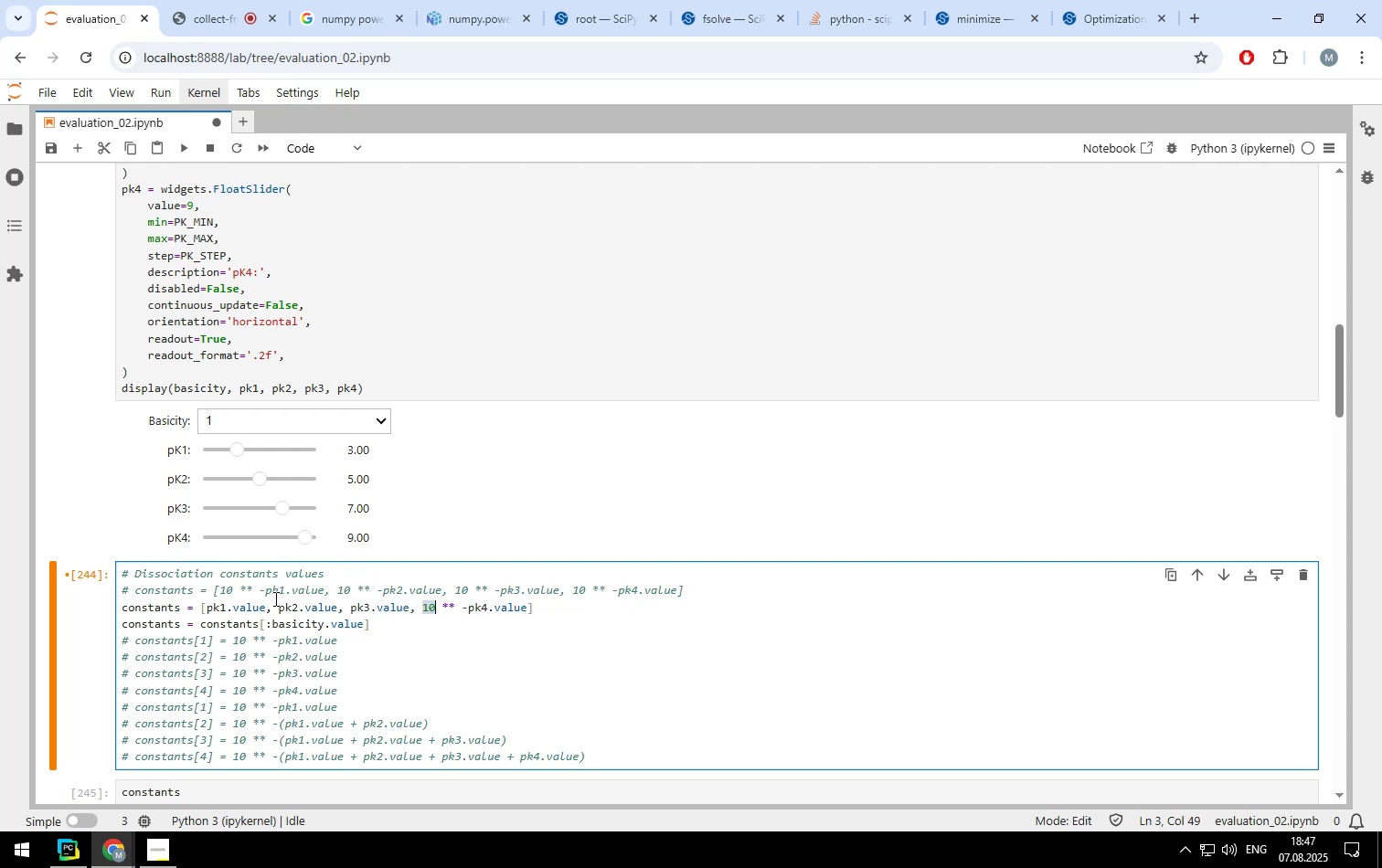 
key(Shift+ArrowRight)
 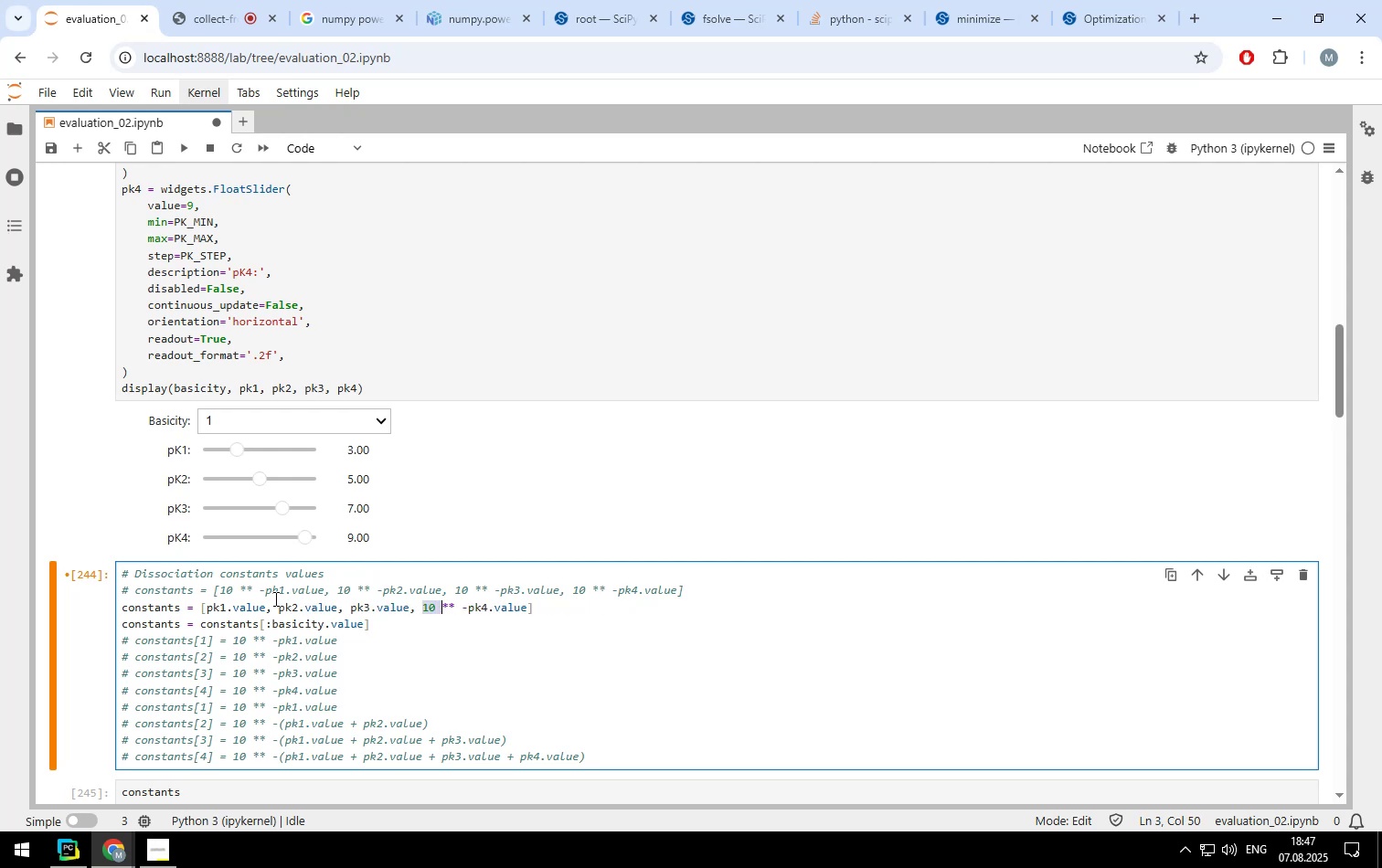 
key(Shift+ArrowRight)
 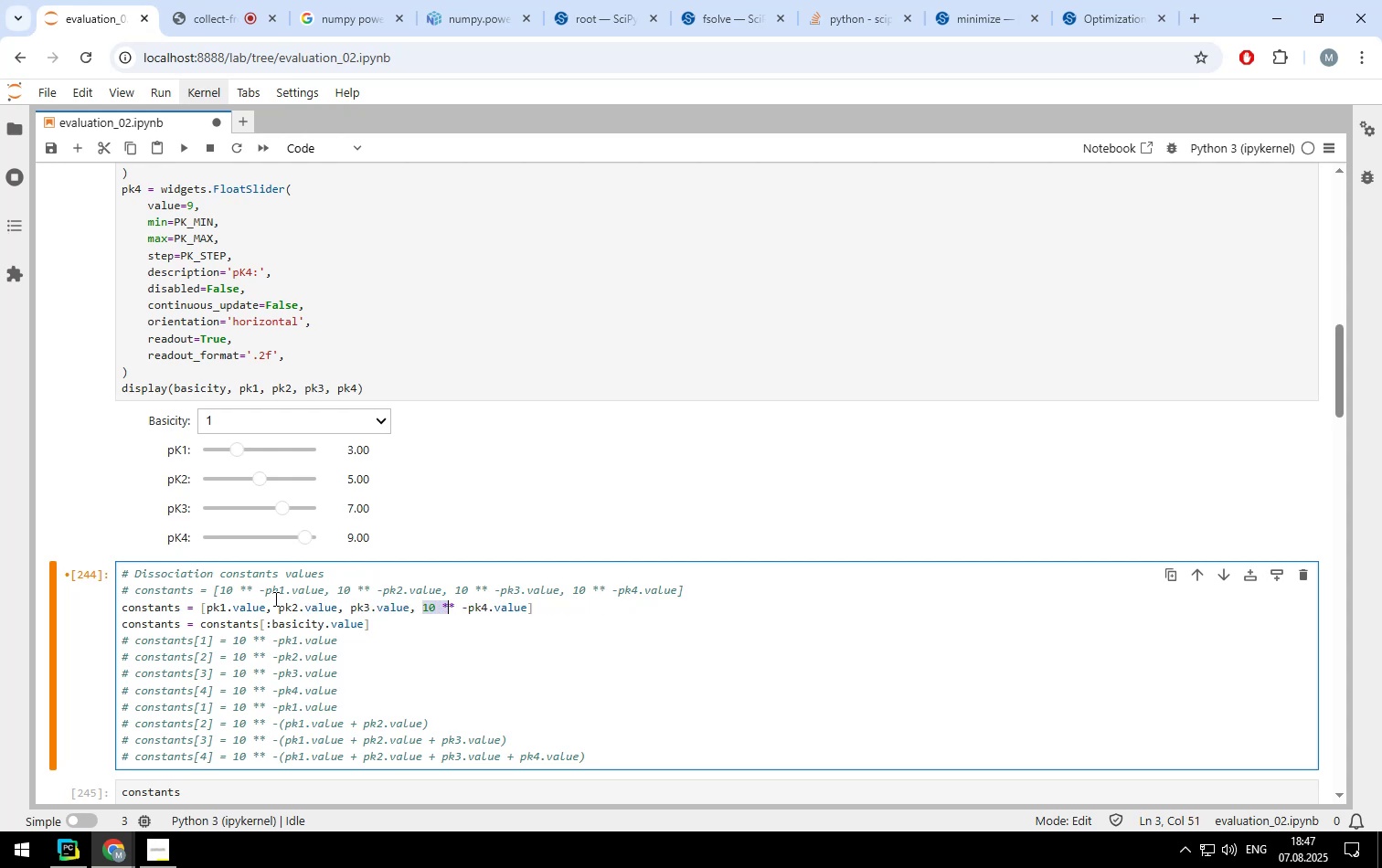 
key(Shift+ArrowRight)
 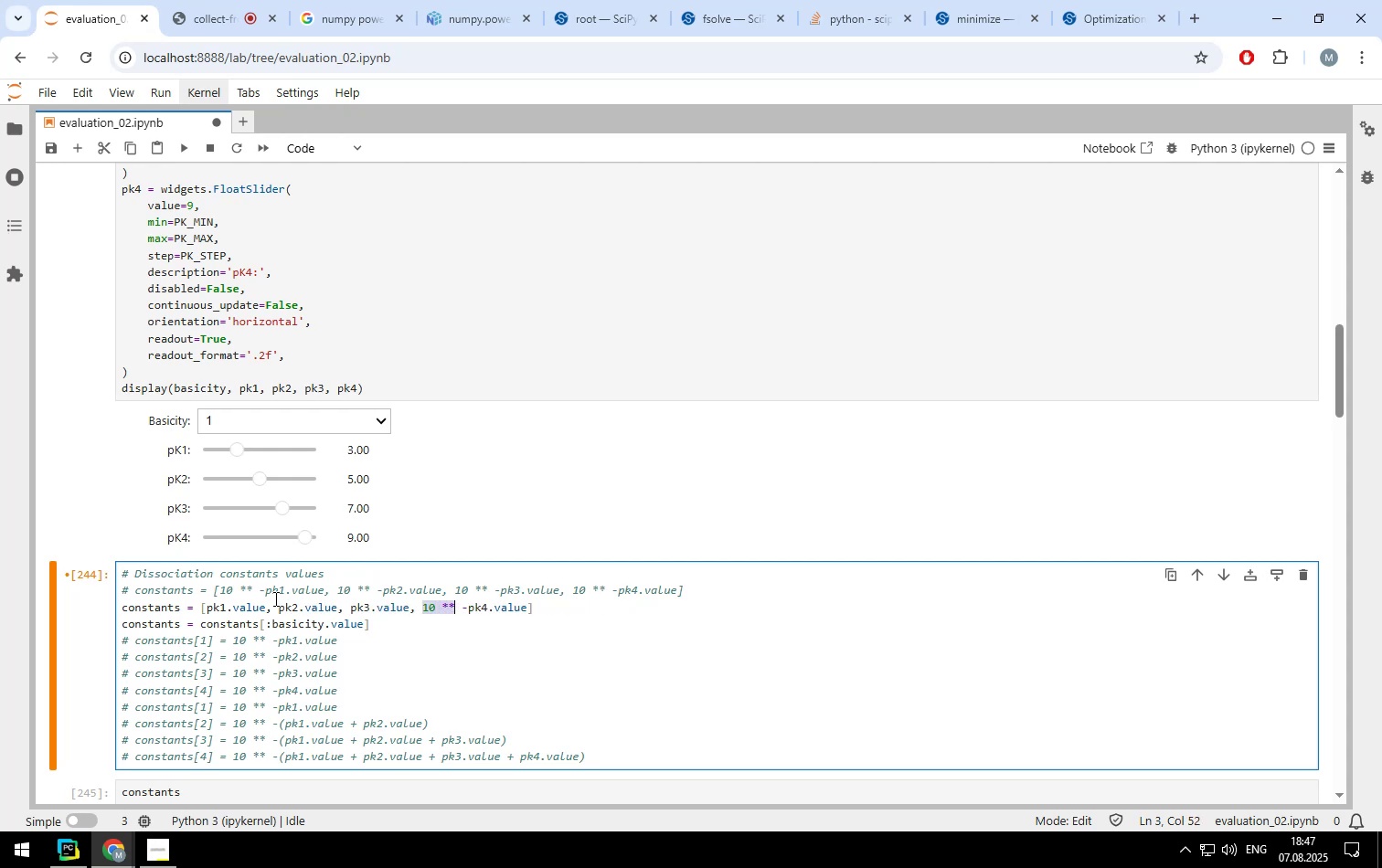 
key(Shift+ArrowRight)
 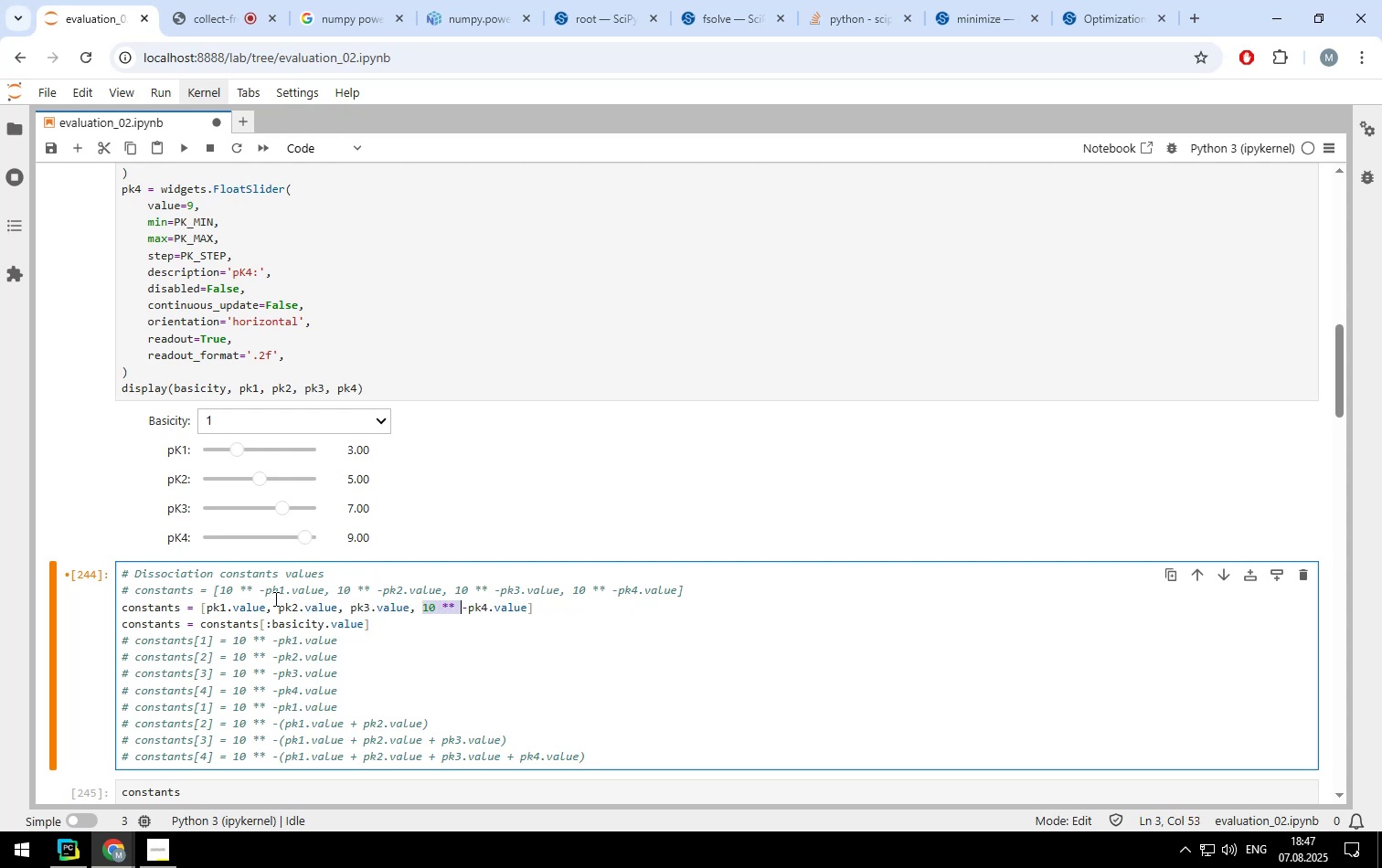 
key(Shift+ArrowRight)
 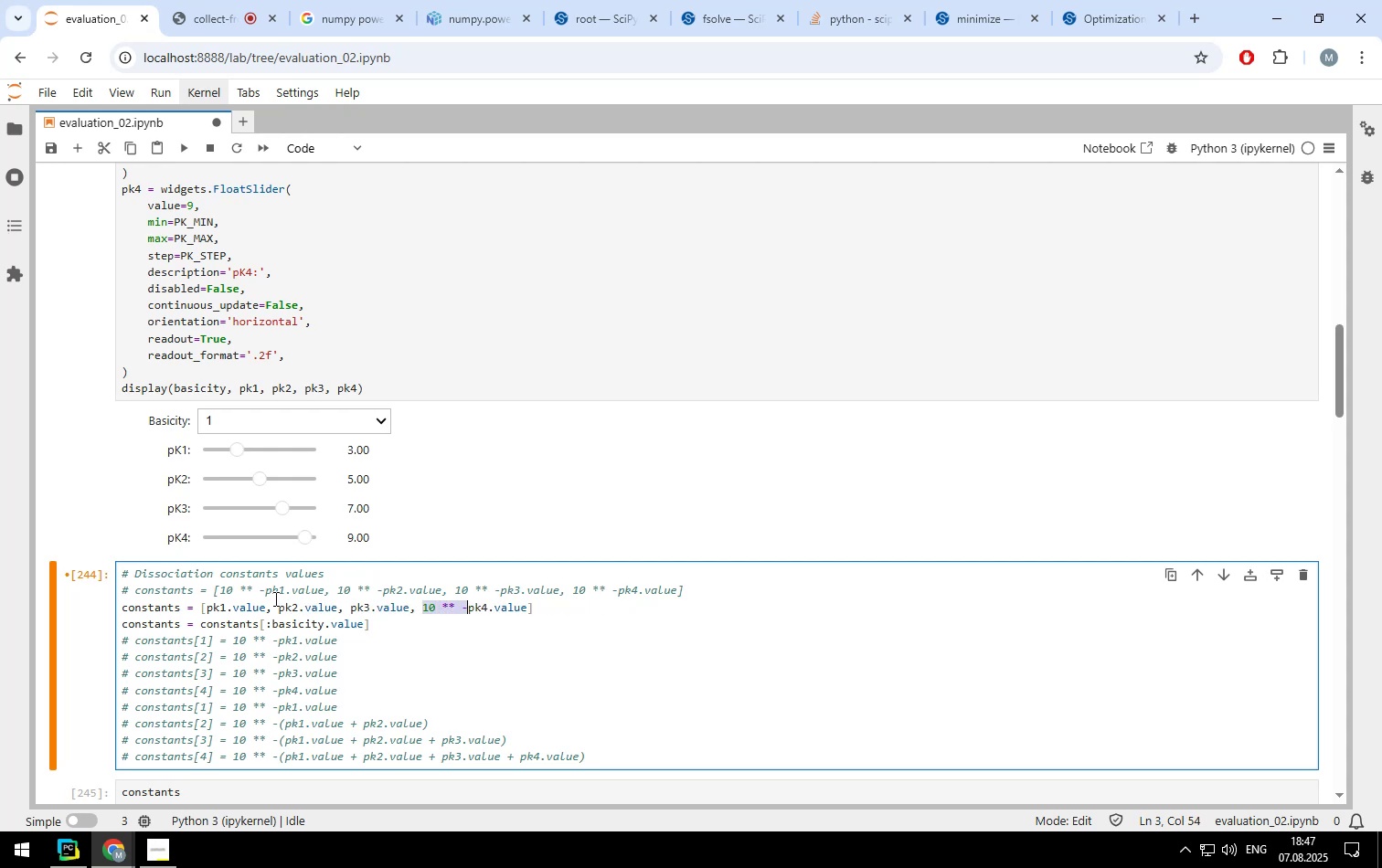 
key(Shift+ArrowRight)
 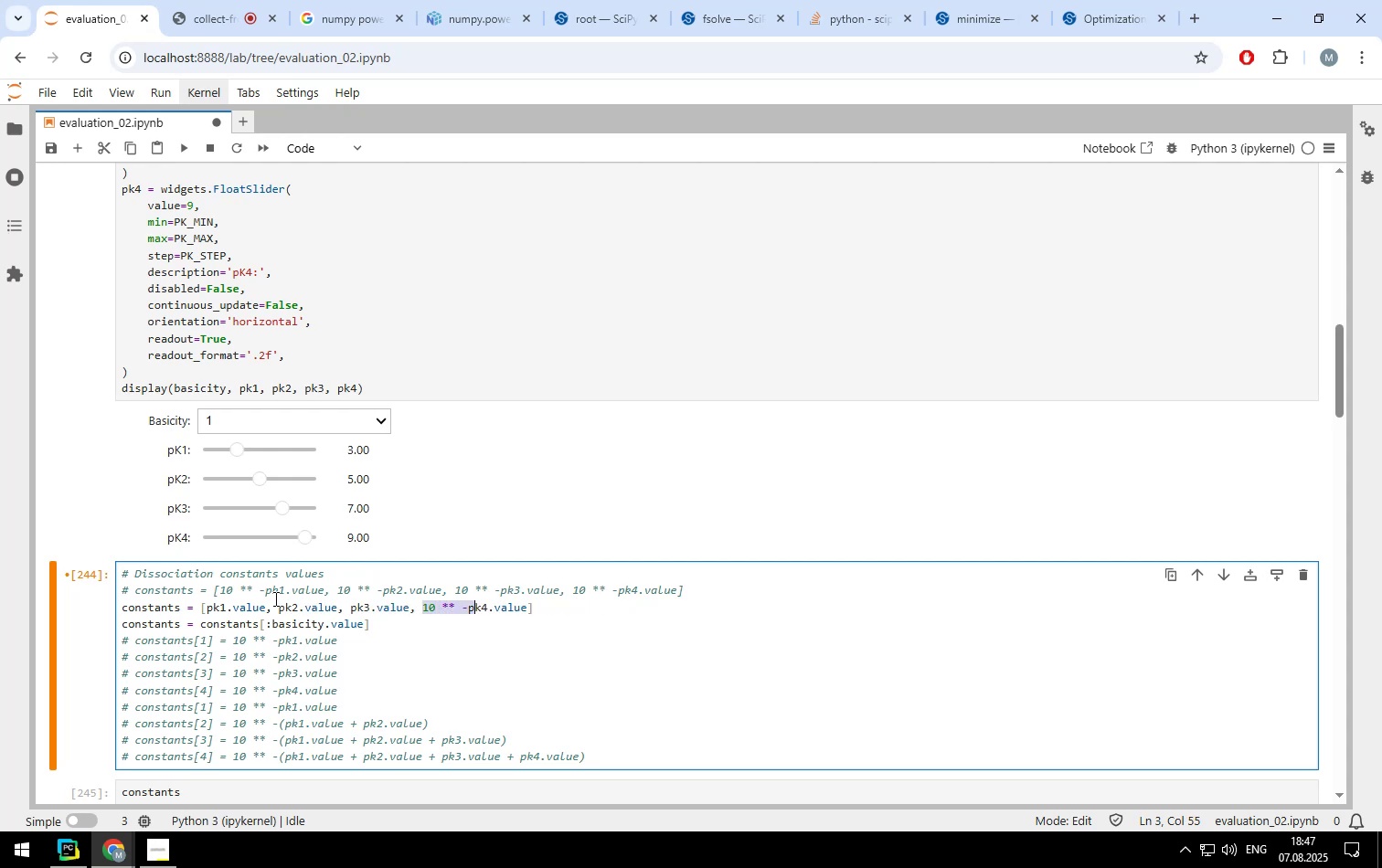 
key(Shift+ArrowLeft)
 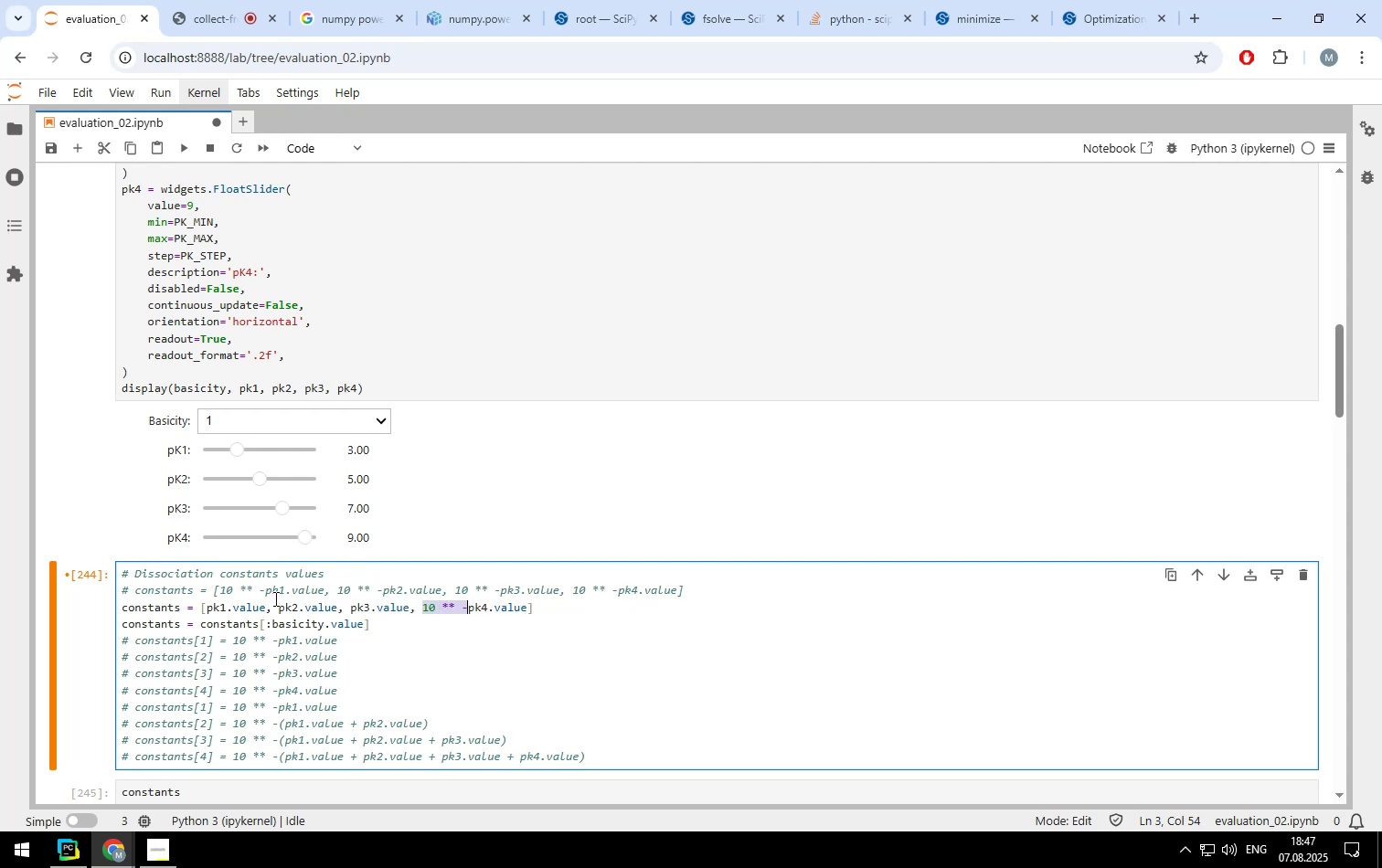 
key(Backspace)
 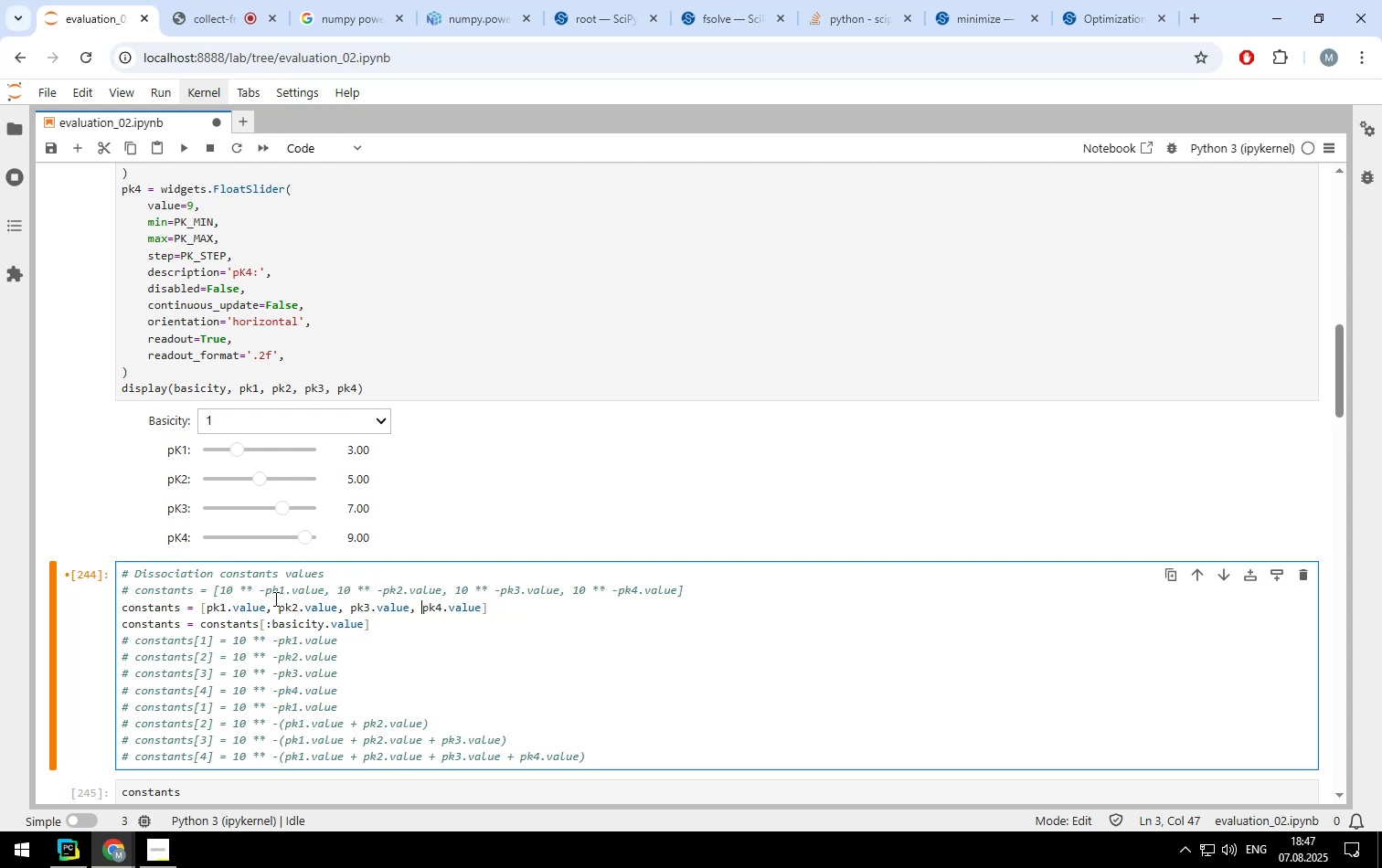 
key(Shift+Enter)
 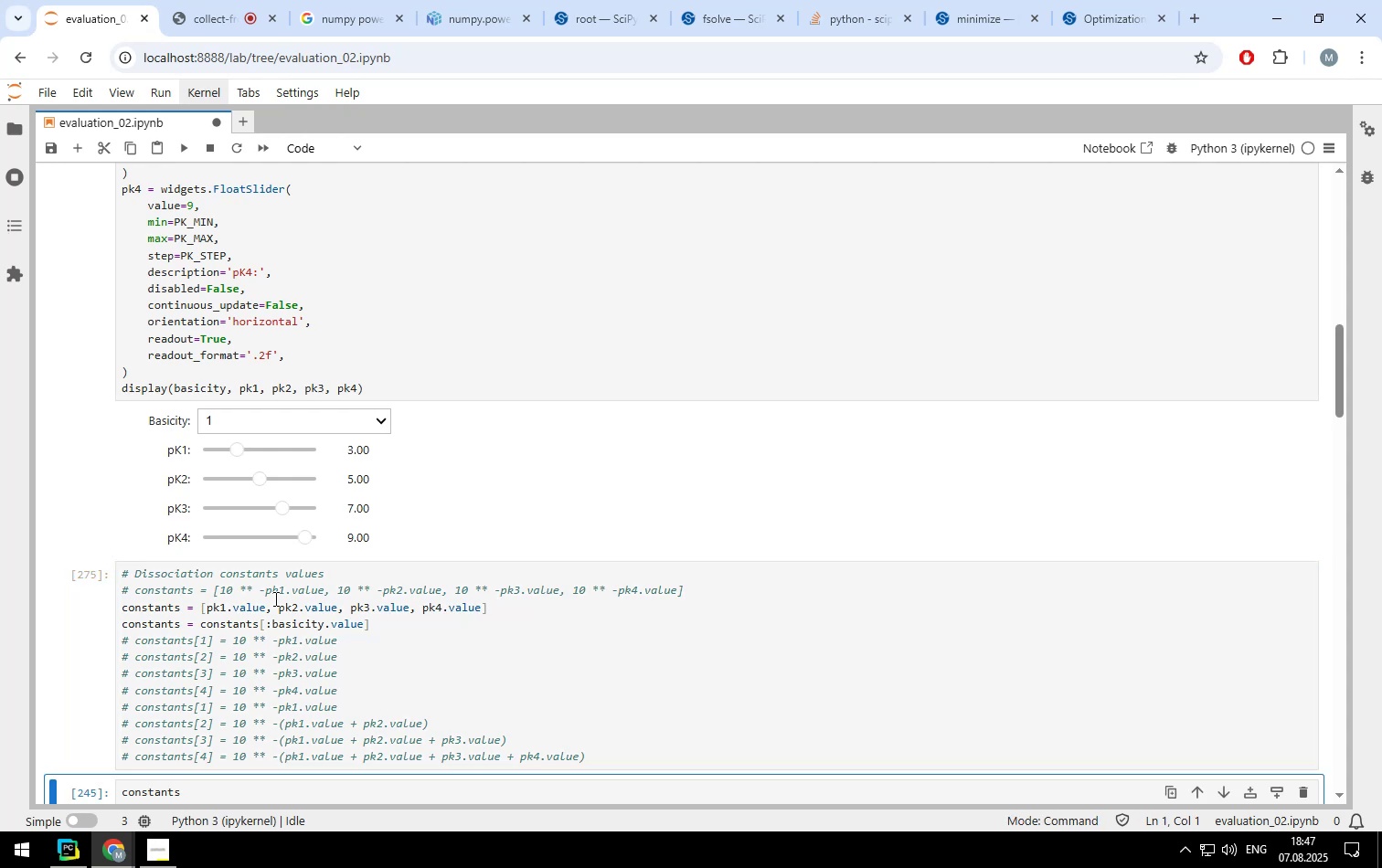 
key(Shift+Enter)
 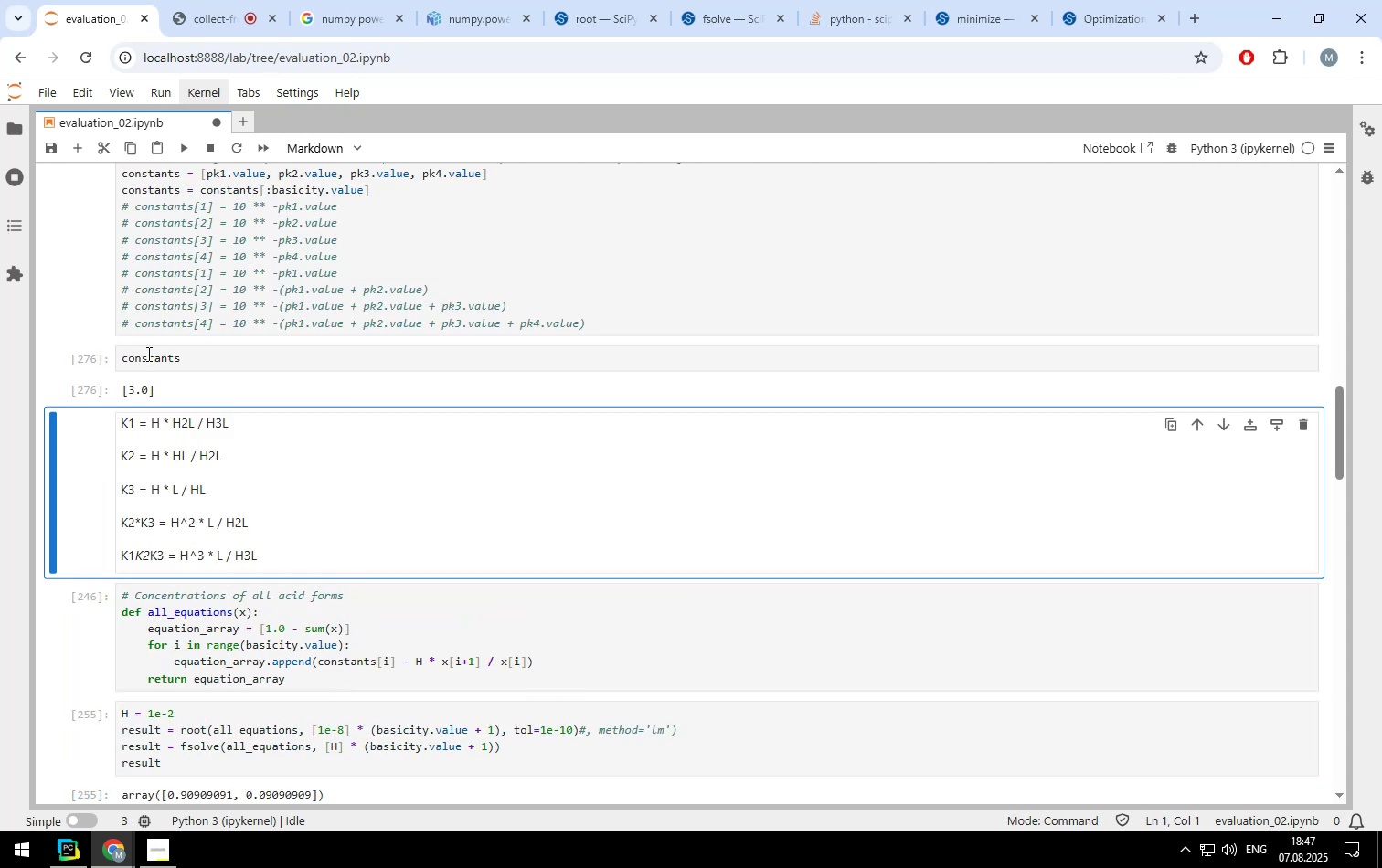 
scroll: coordinate [247, 371], scroll_direction: up, amount: 1.0
 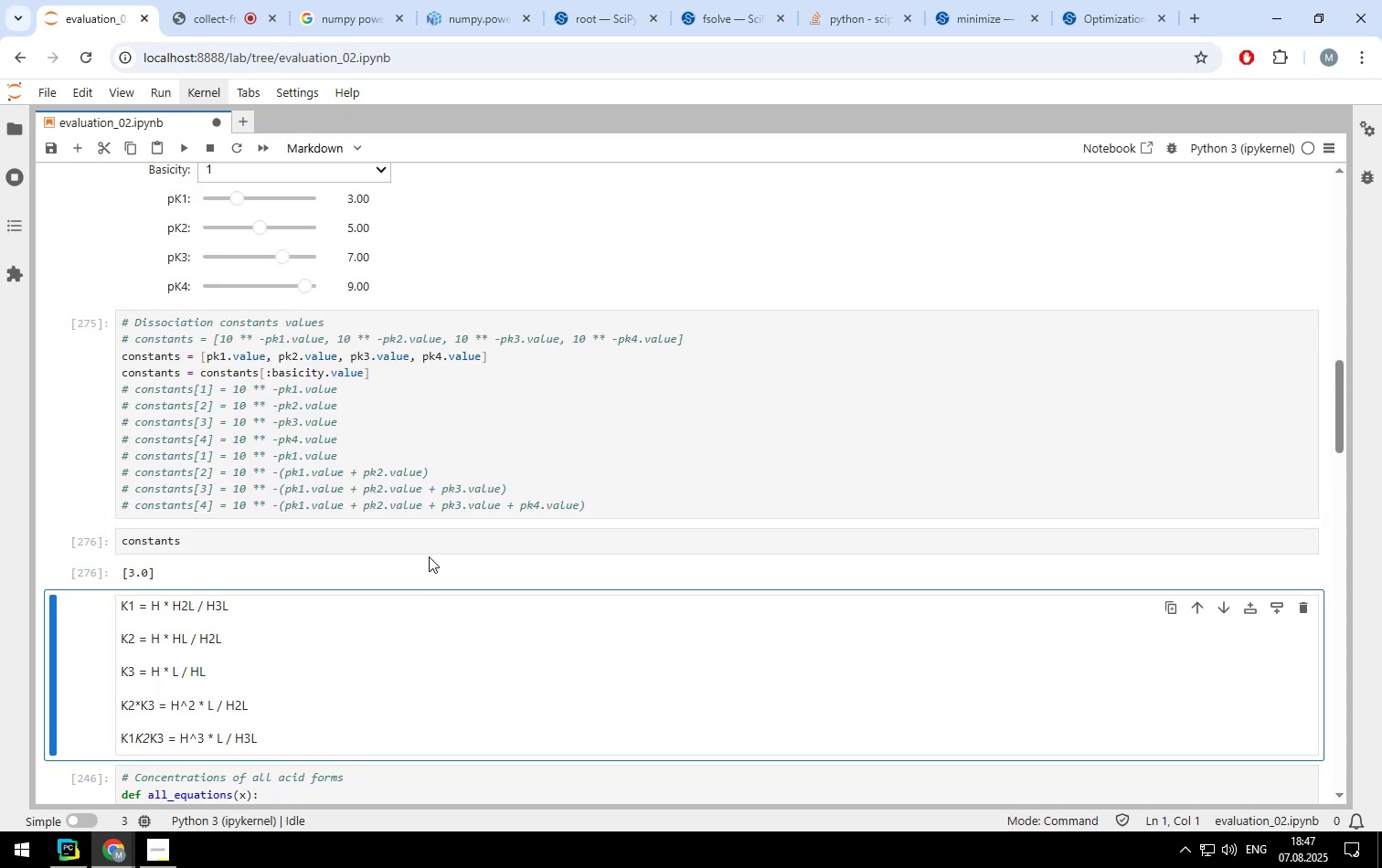 
scroll: coordinate [424, 561], scroll_direction: down, amount: 1.0
 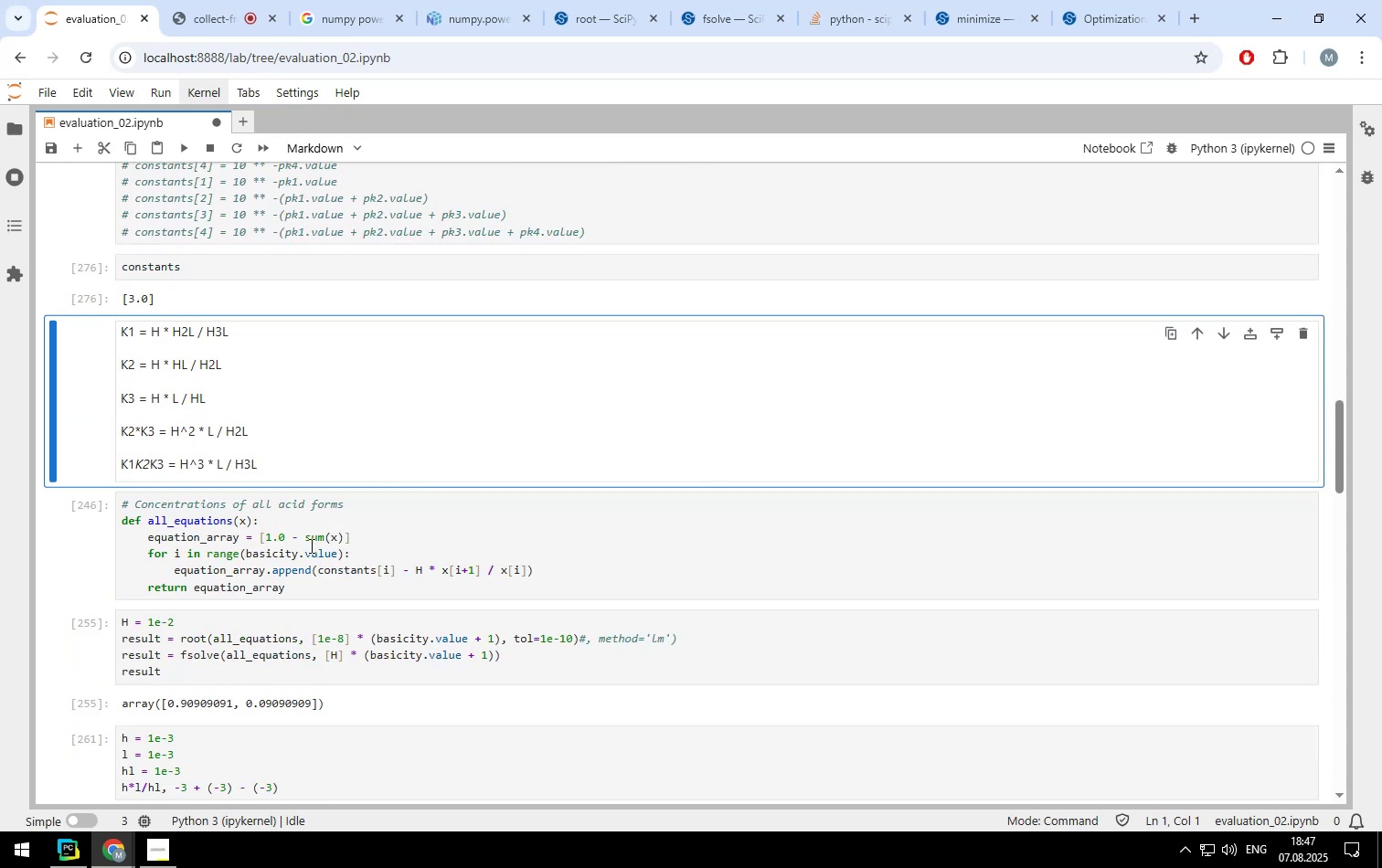 
left_click([303, 544])
 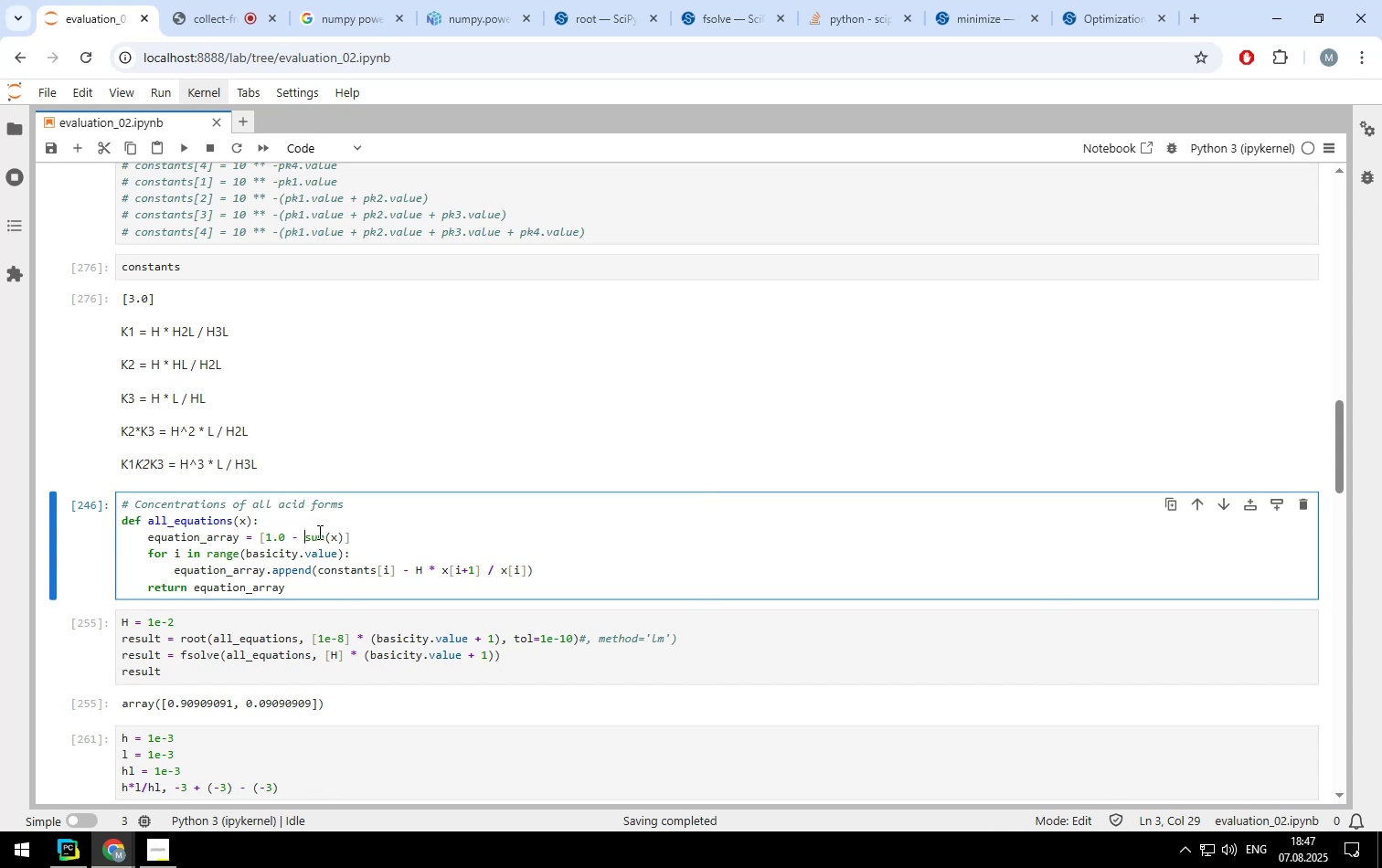 
scroll: coordinate [489, 513], scroll_direction: down, amount: 5.0
 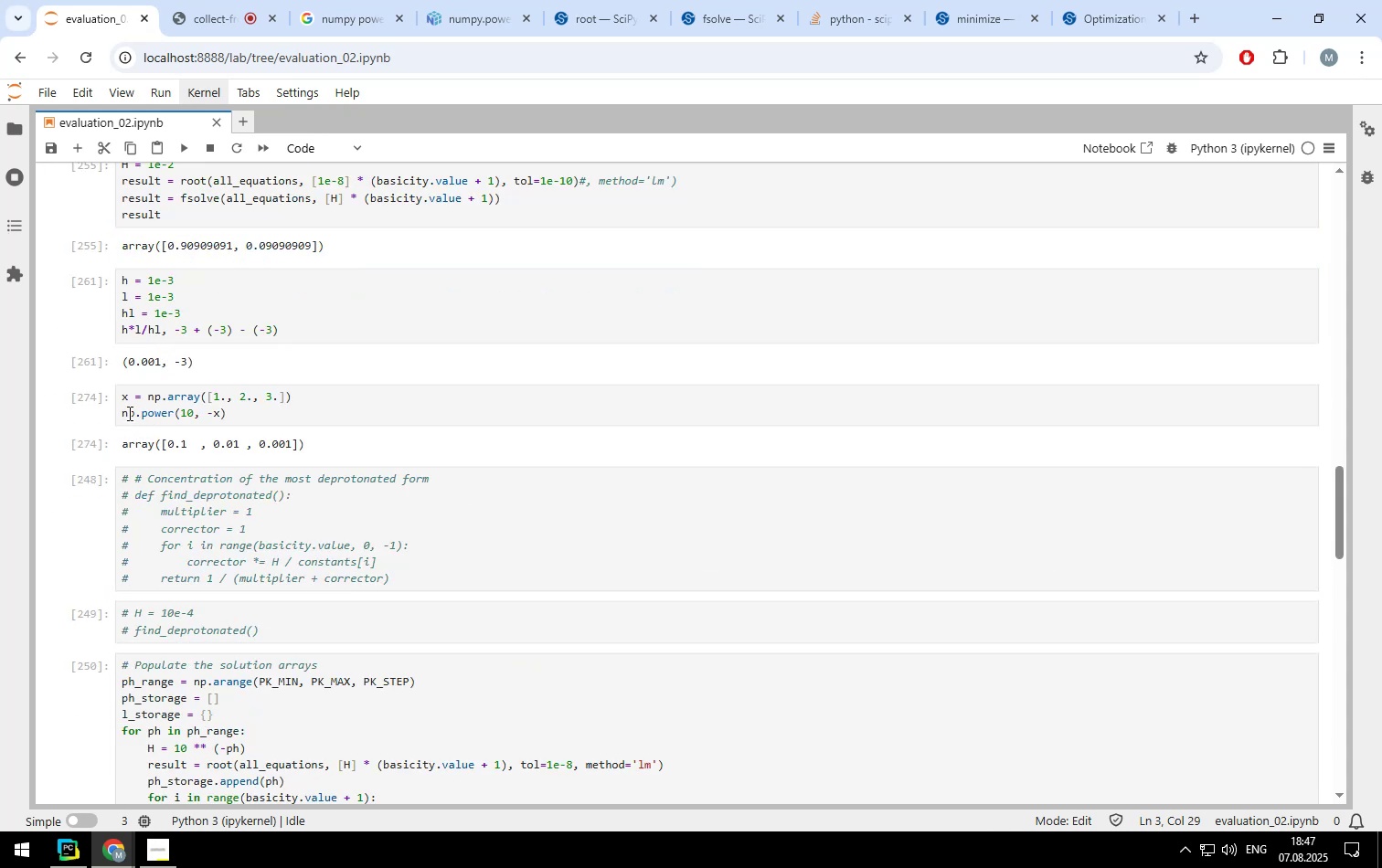 
left_click_drag(start_coordinate=[121, 411], to_coordinate=[230, 408])
 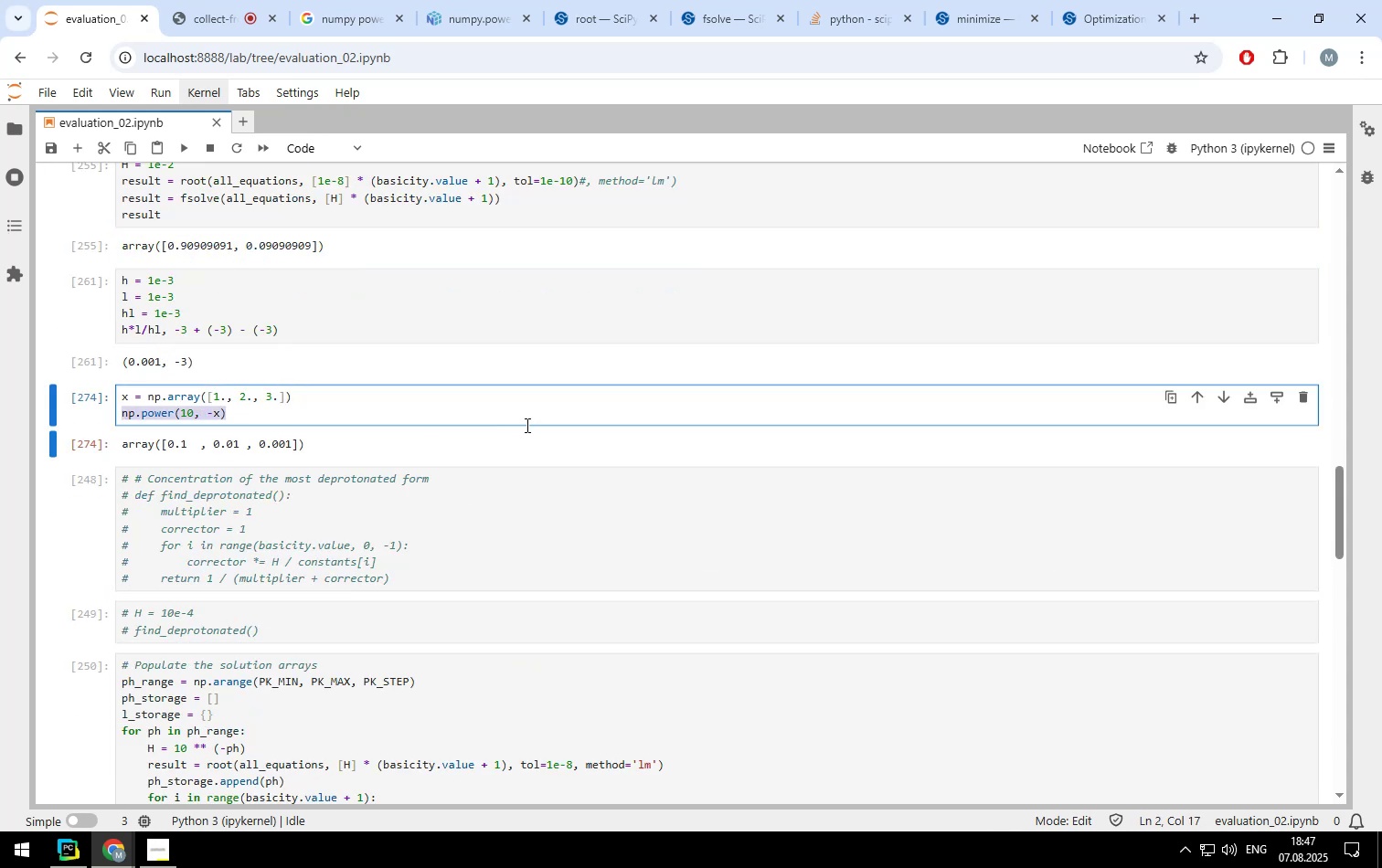 
key(Control+ControlLeft)
 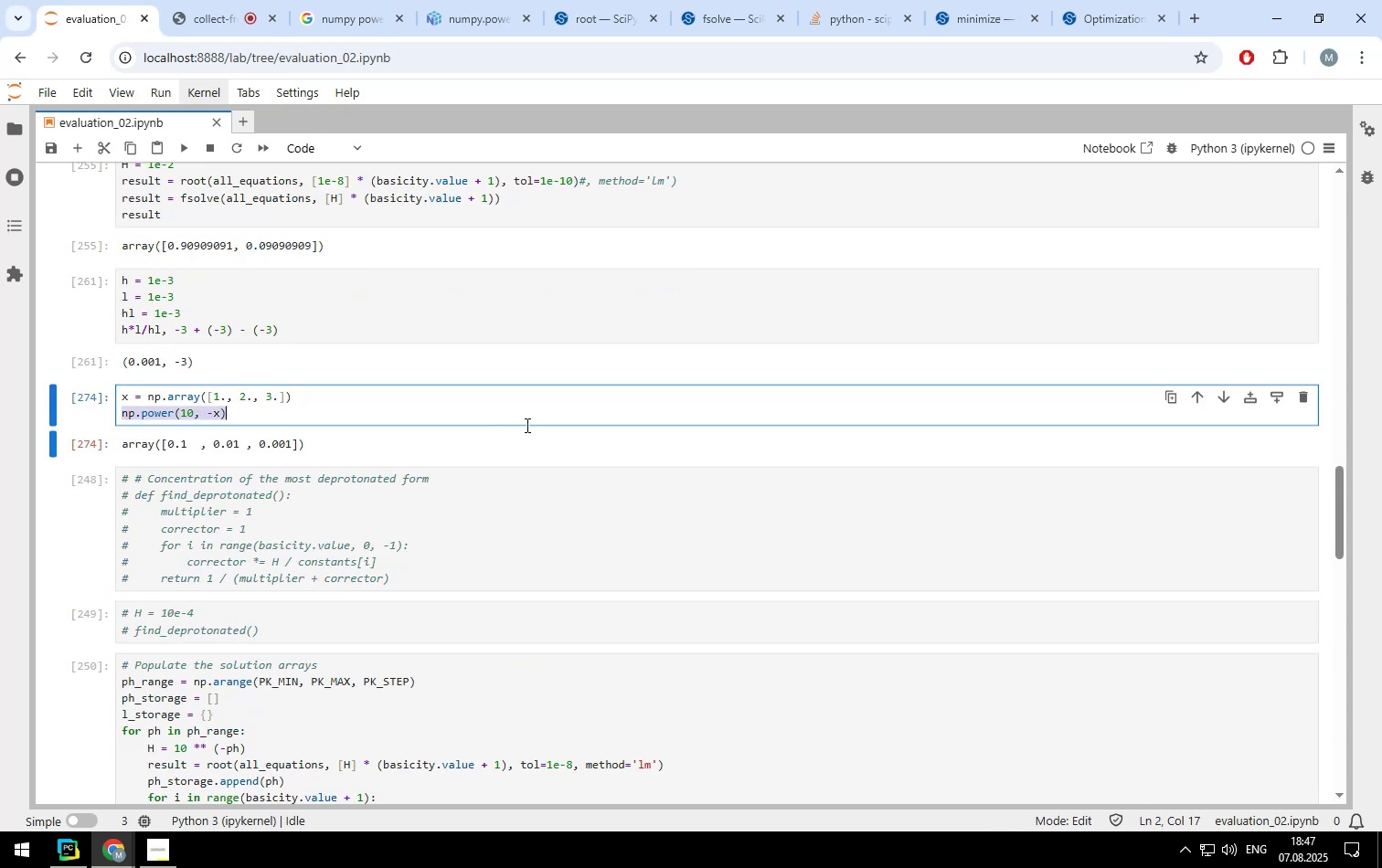 
key(Control+C)
 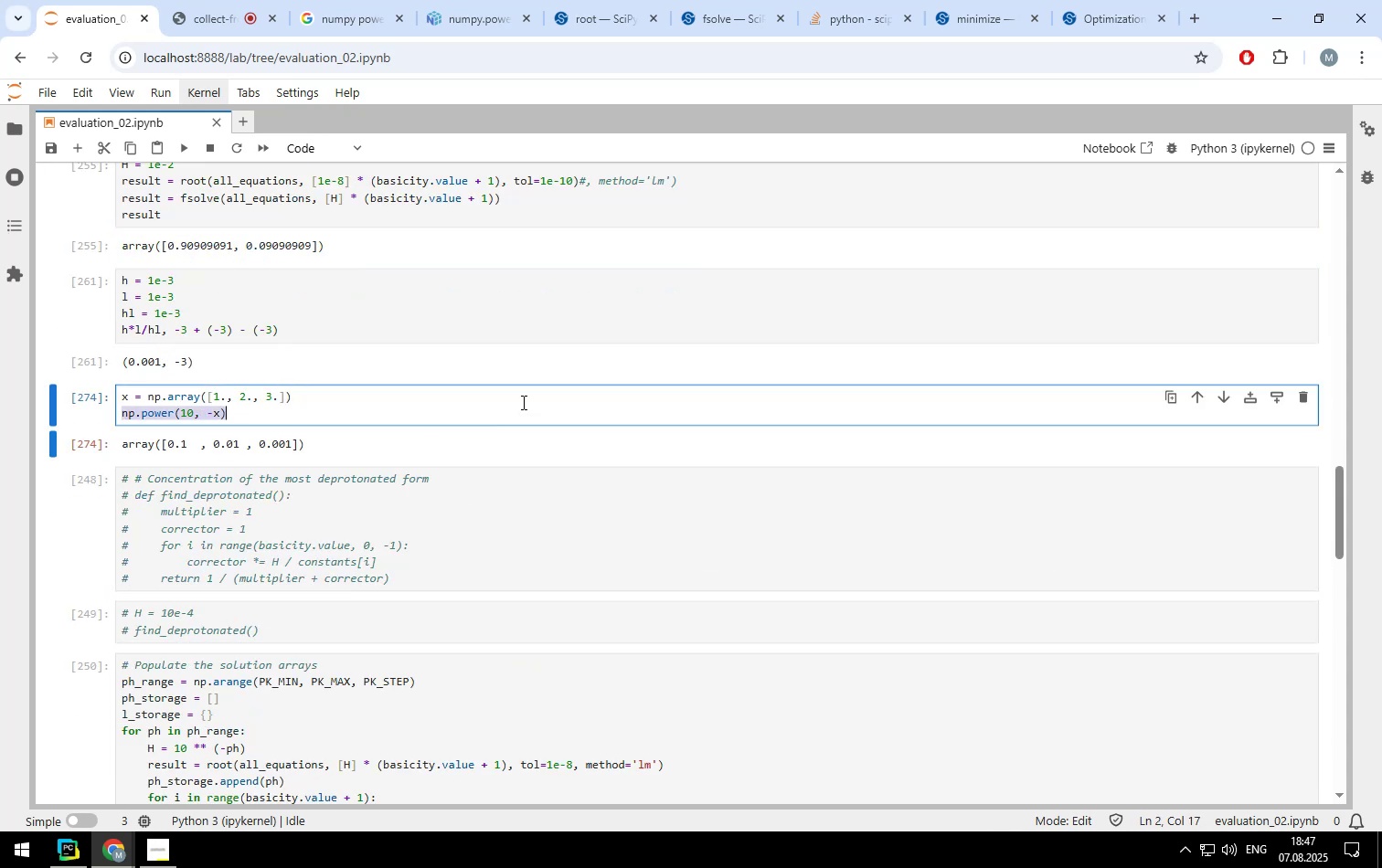 
scroll: coordinate [453, 323], scroll_direction: up, amount: 3.0
 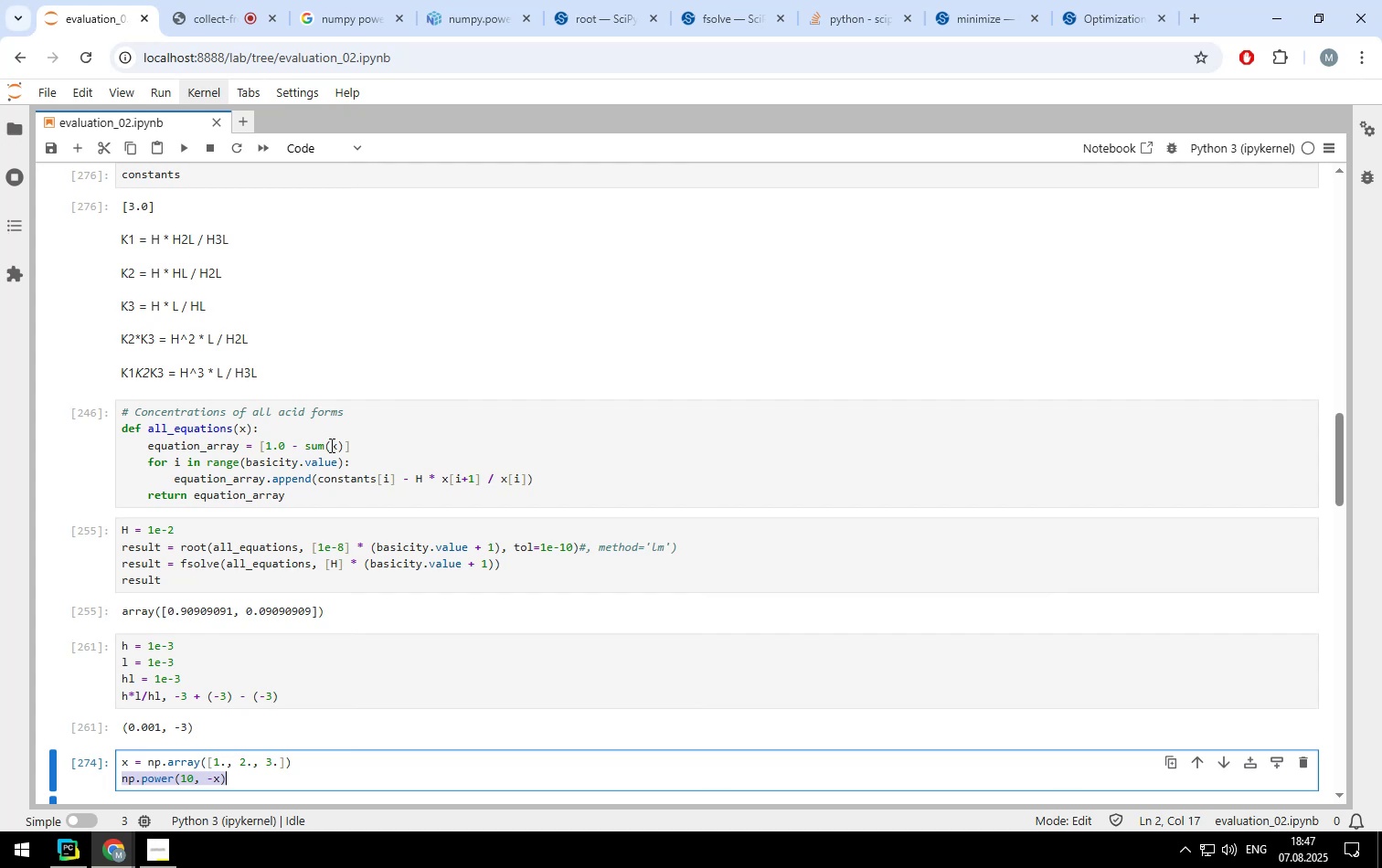 
left_click([335, 445])
 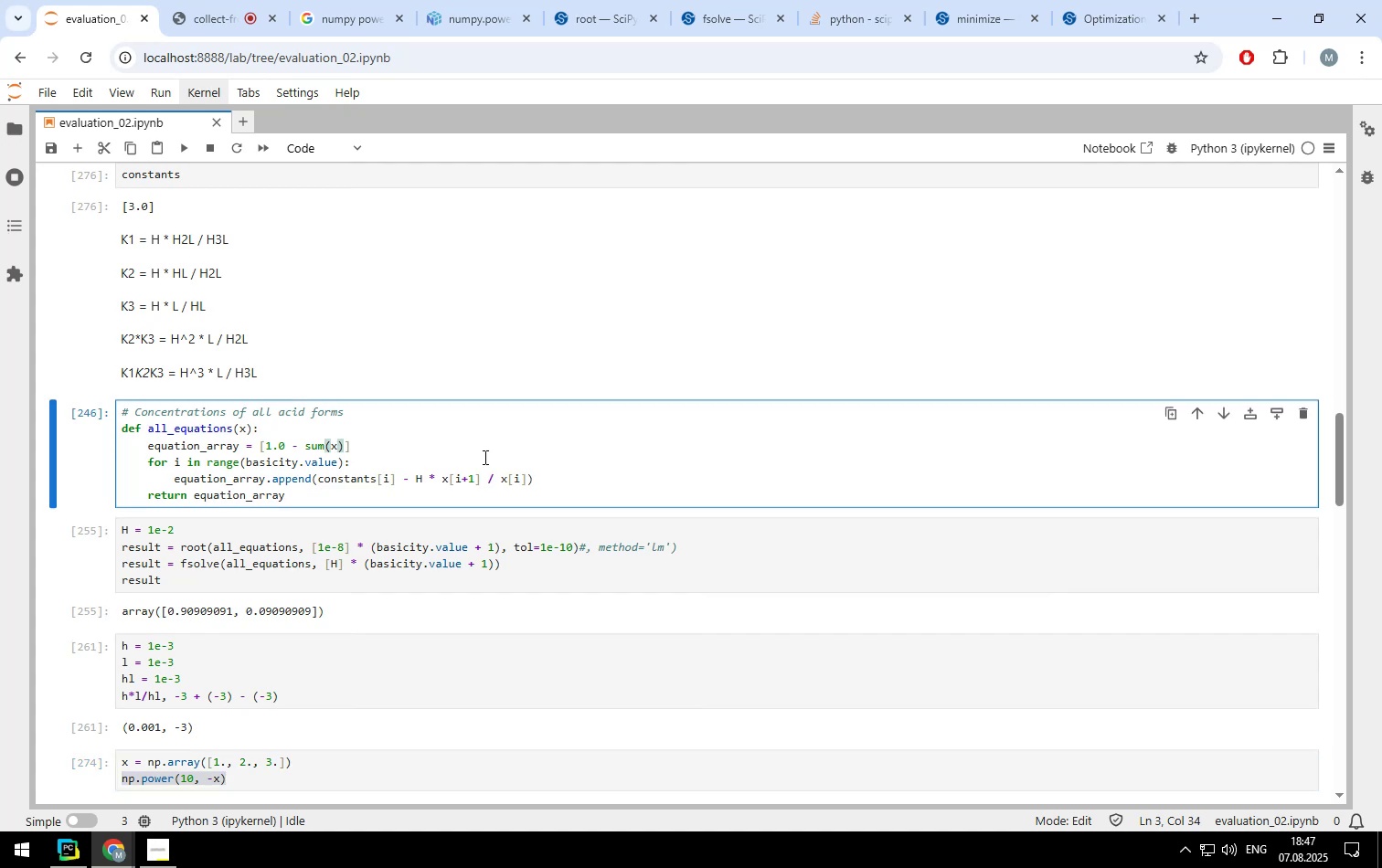 
key(Backspace)
 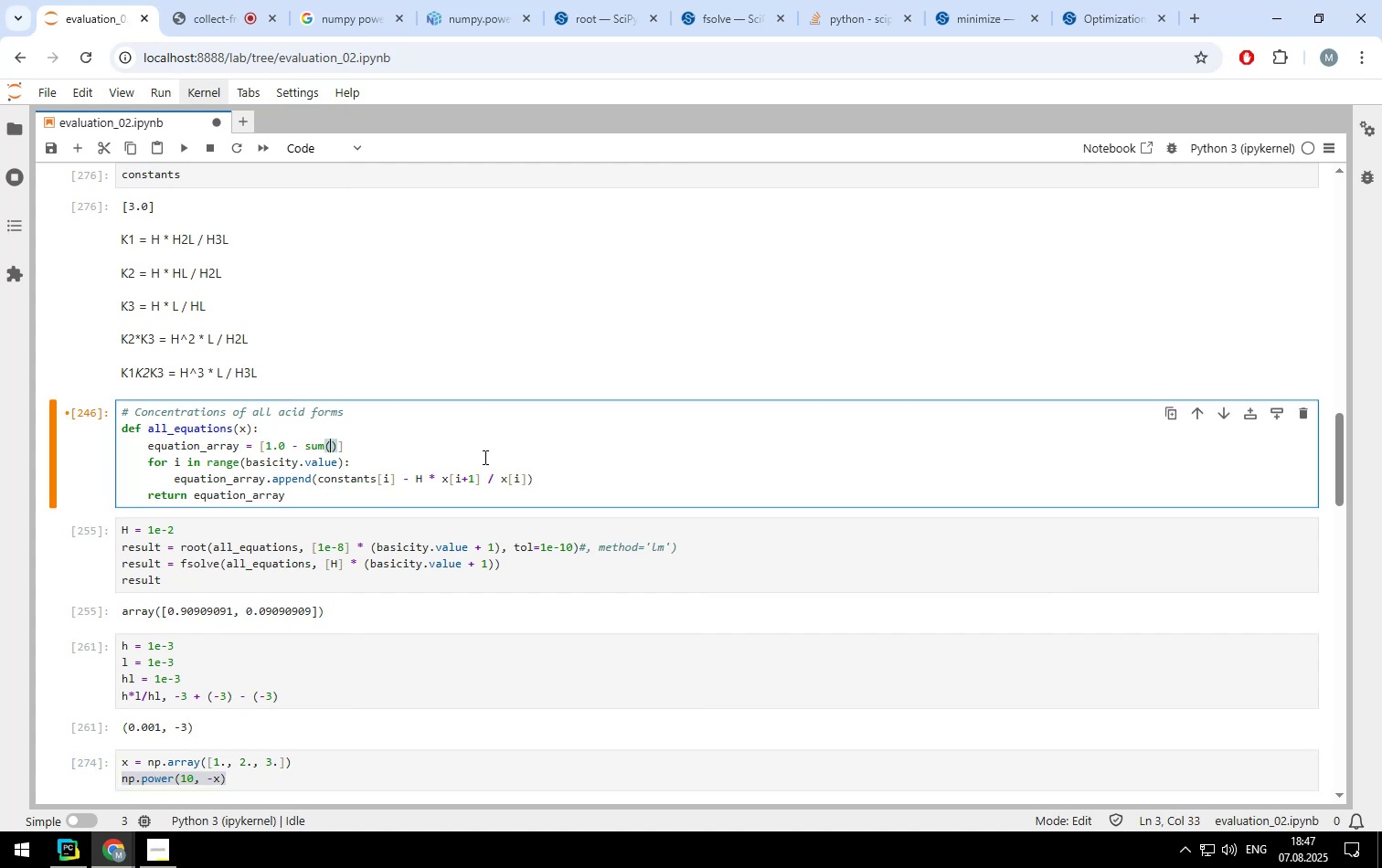 
key(Control+ControlLeft)
 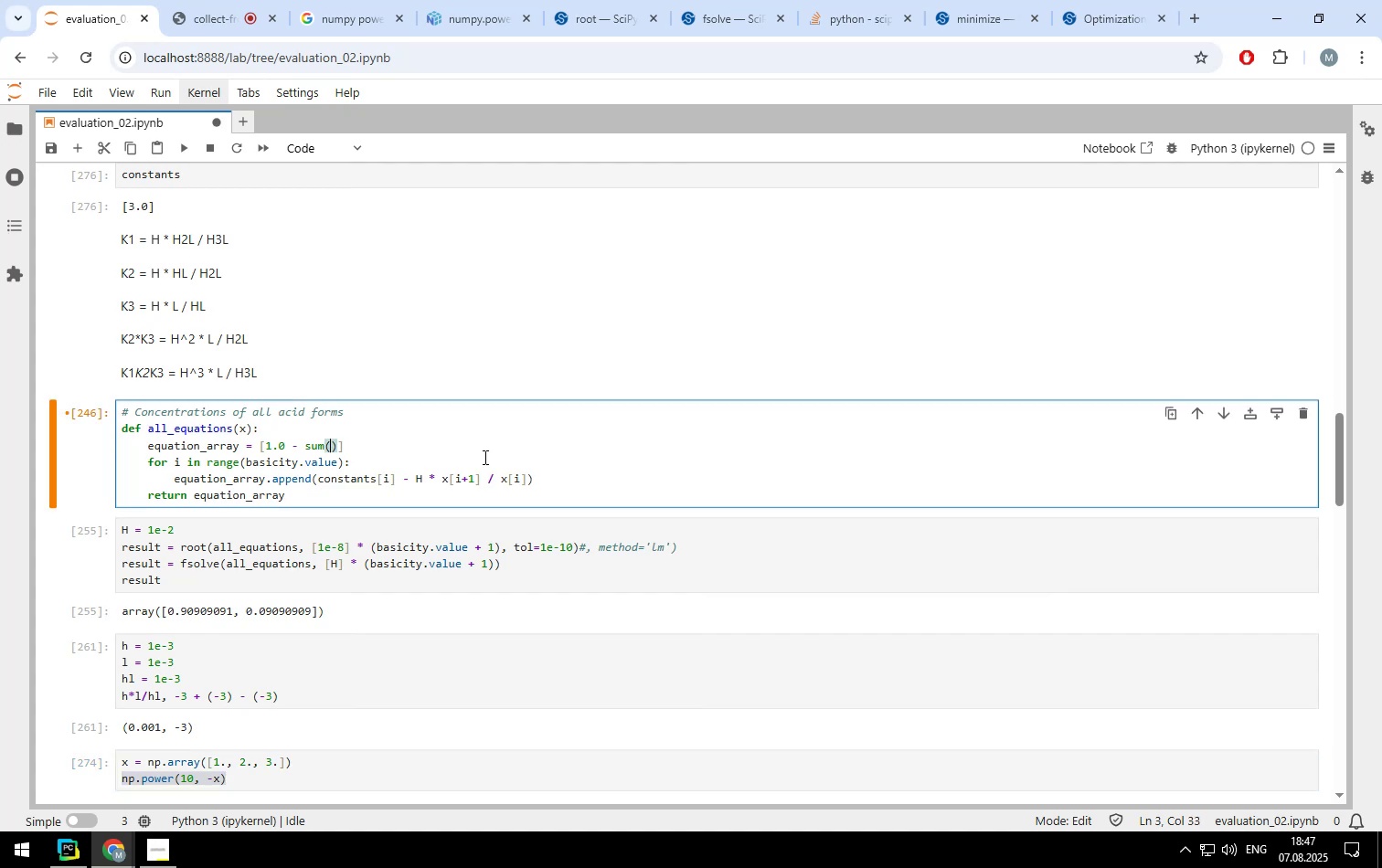 
key(Control+V)
 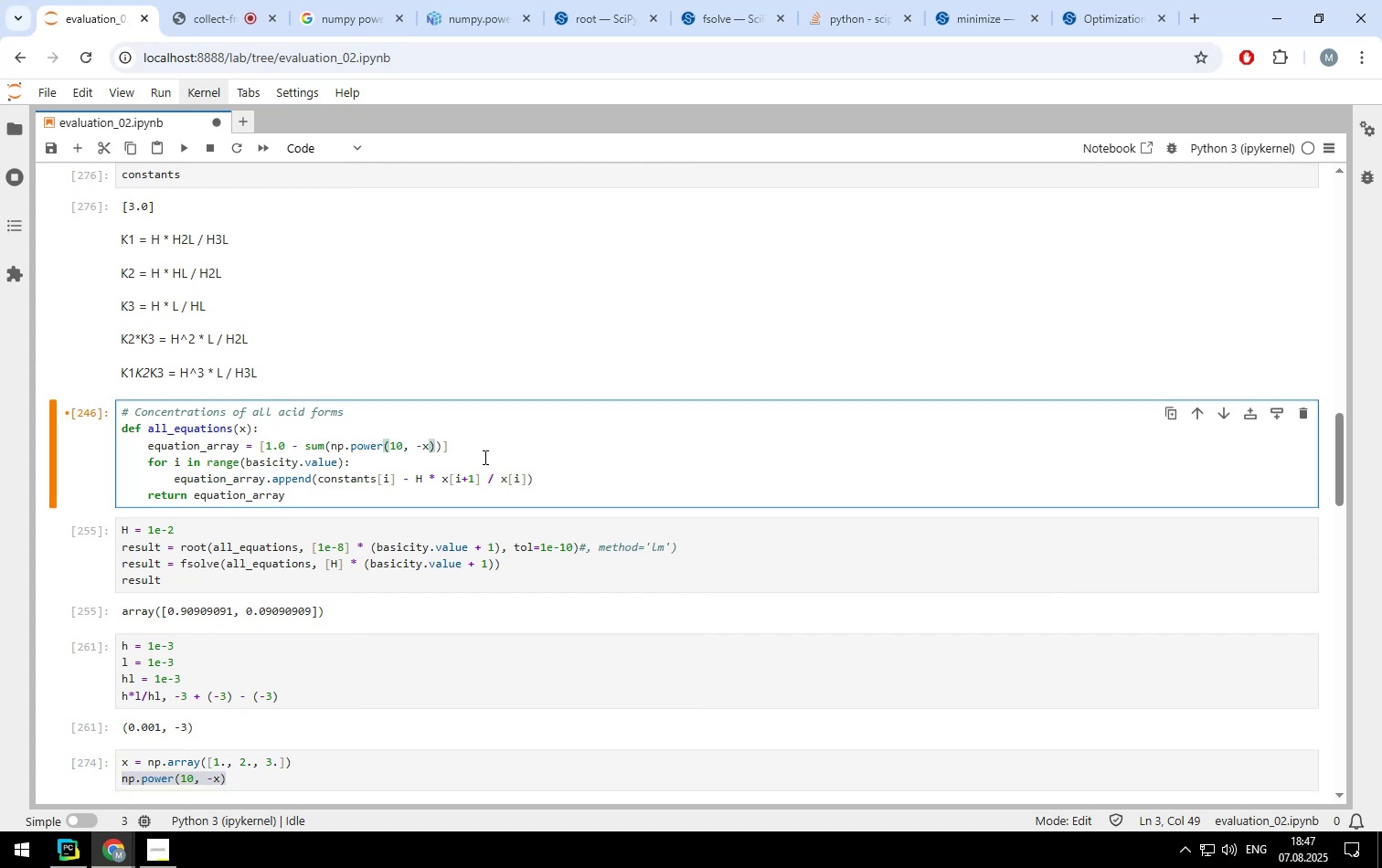 
key(ArrowLeft)
 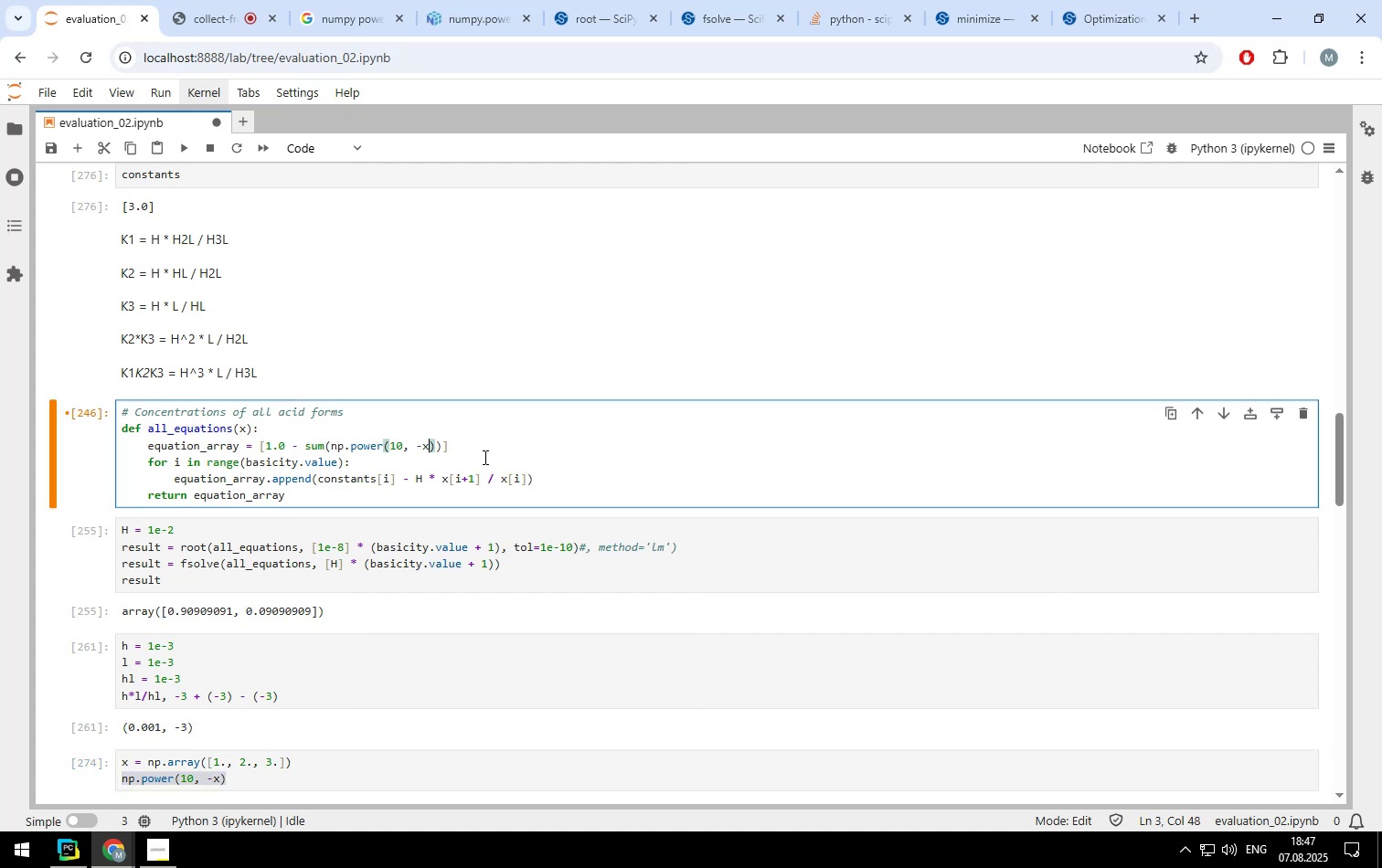 
key(ArrowLeft)
 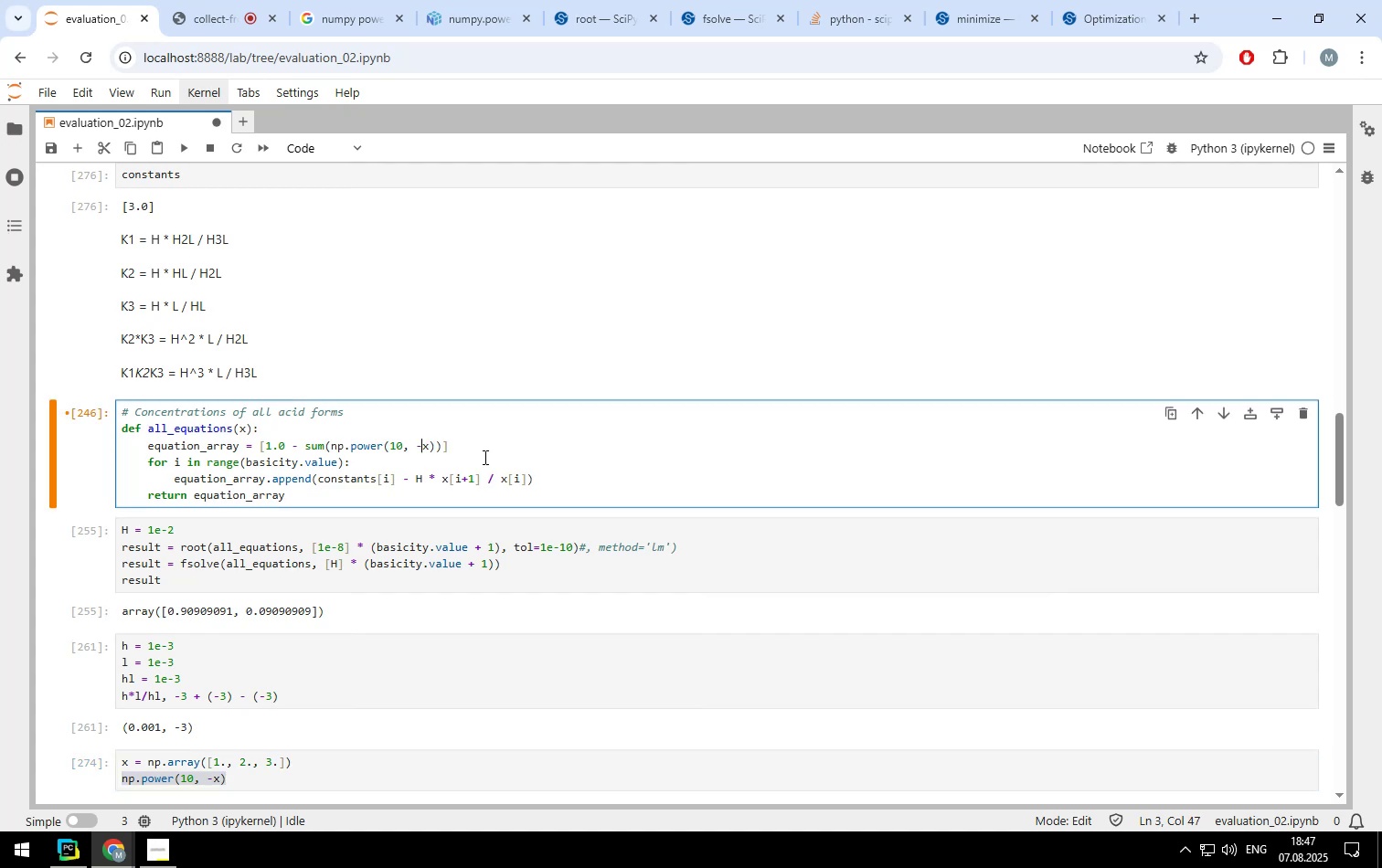 
key(ArrowLeft)
 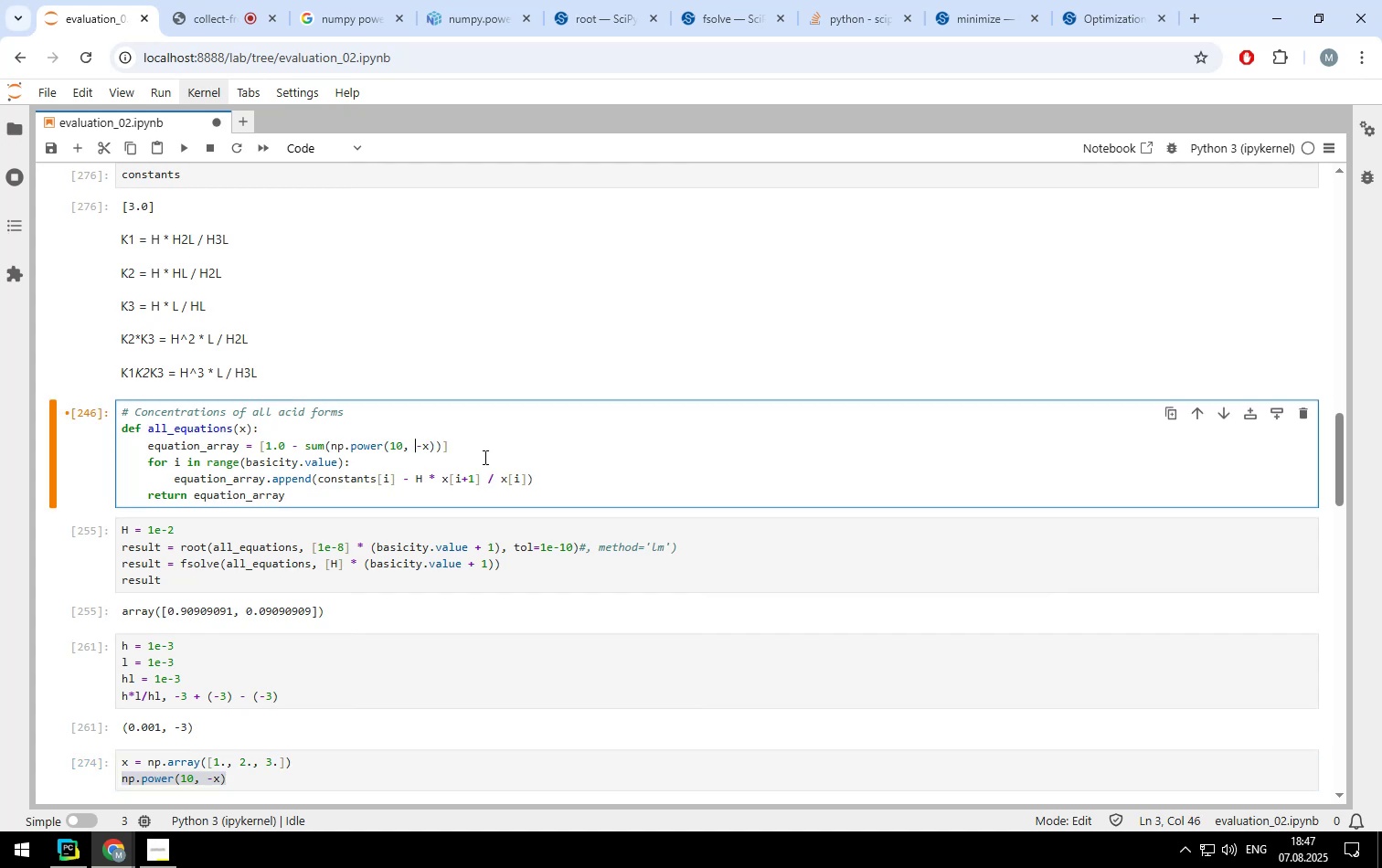 
key(ArrowLeft)
 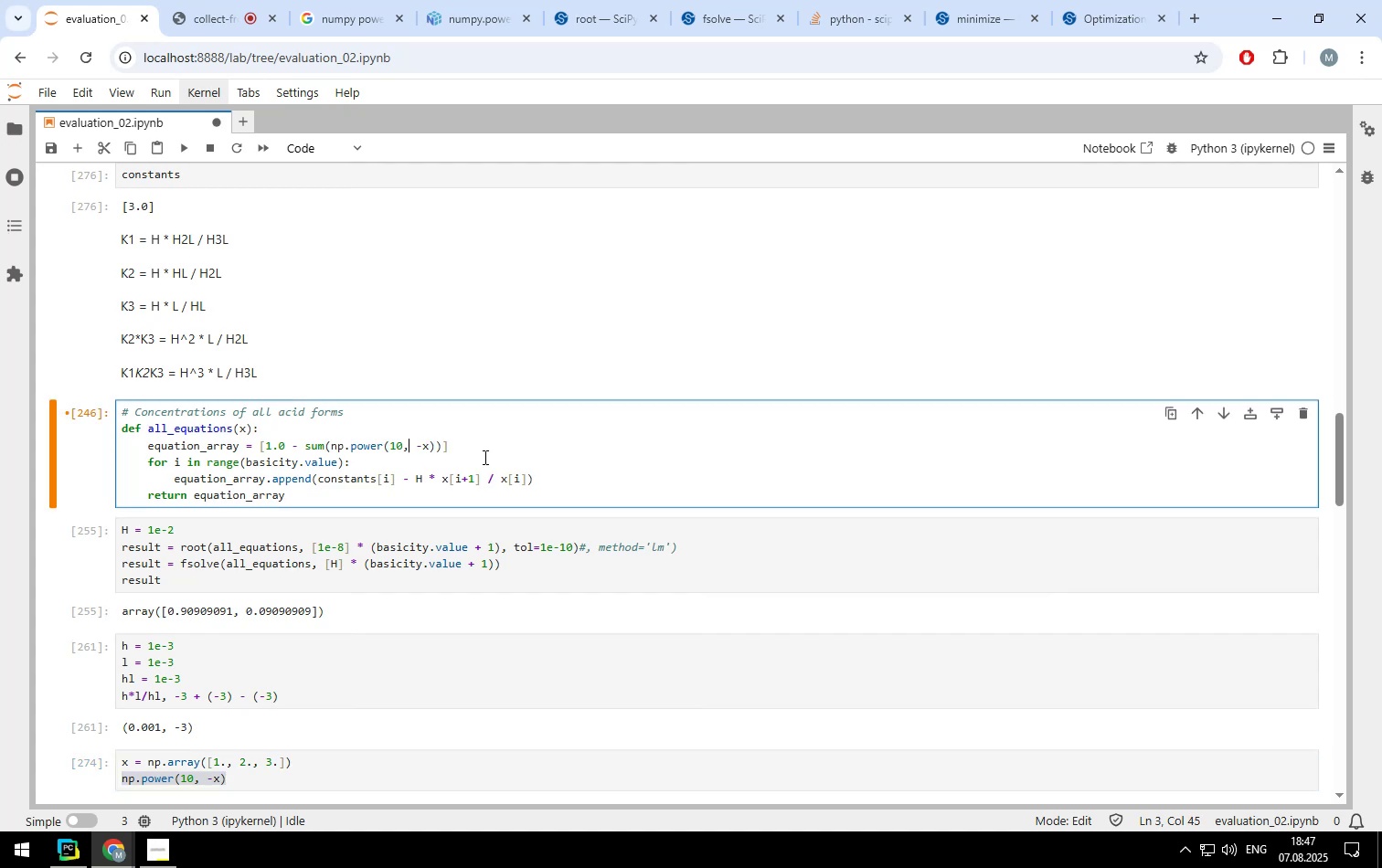 
key(ArrowLeft)
 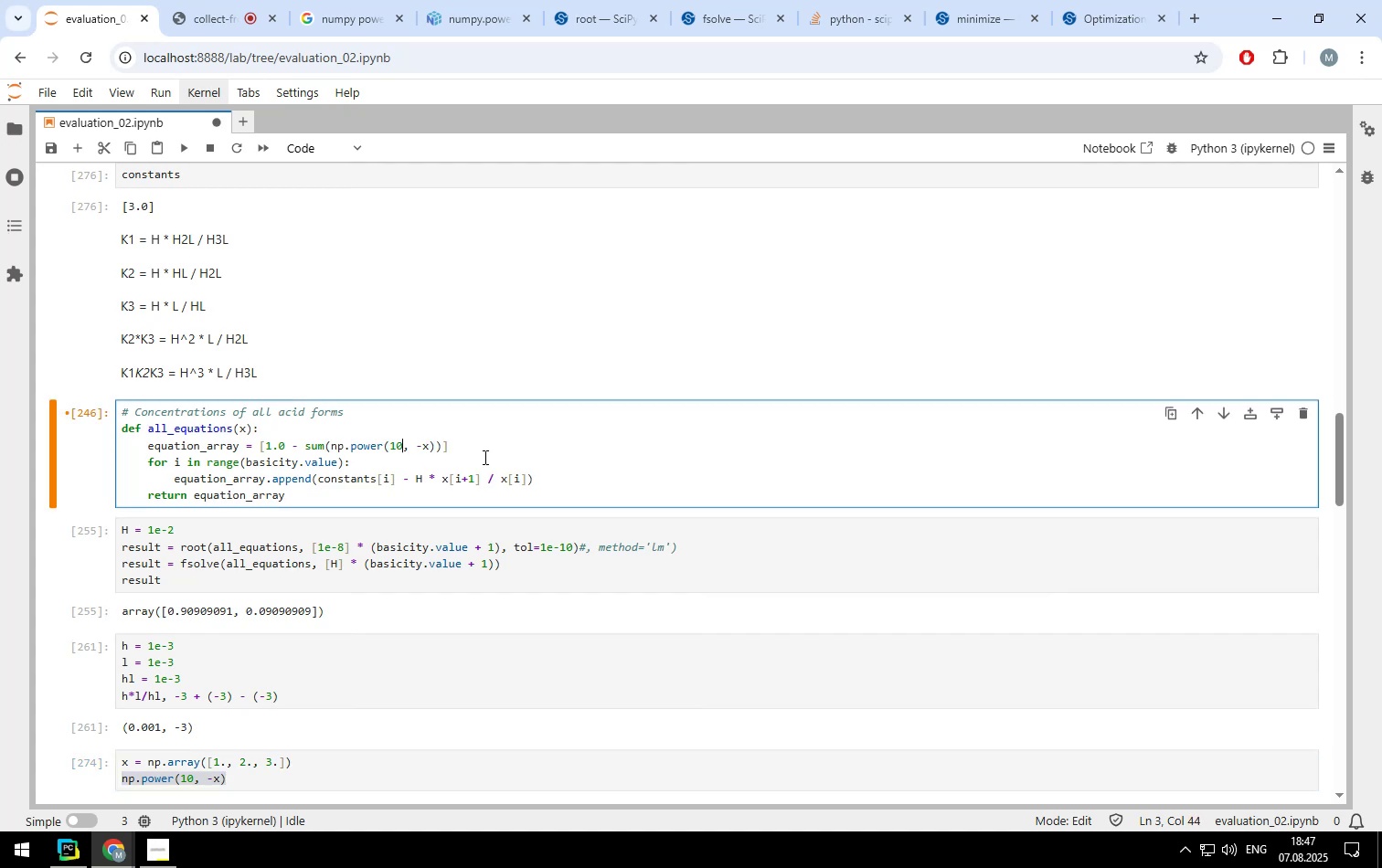 
key(ArrowLeft)
 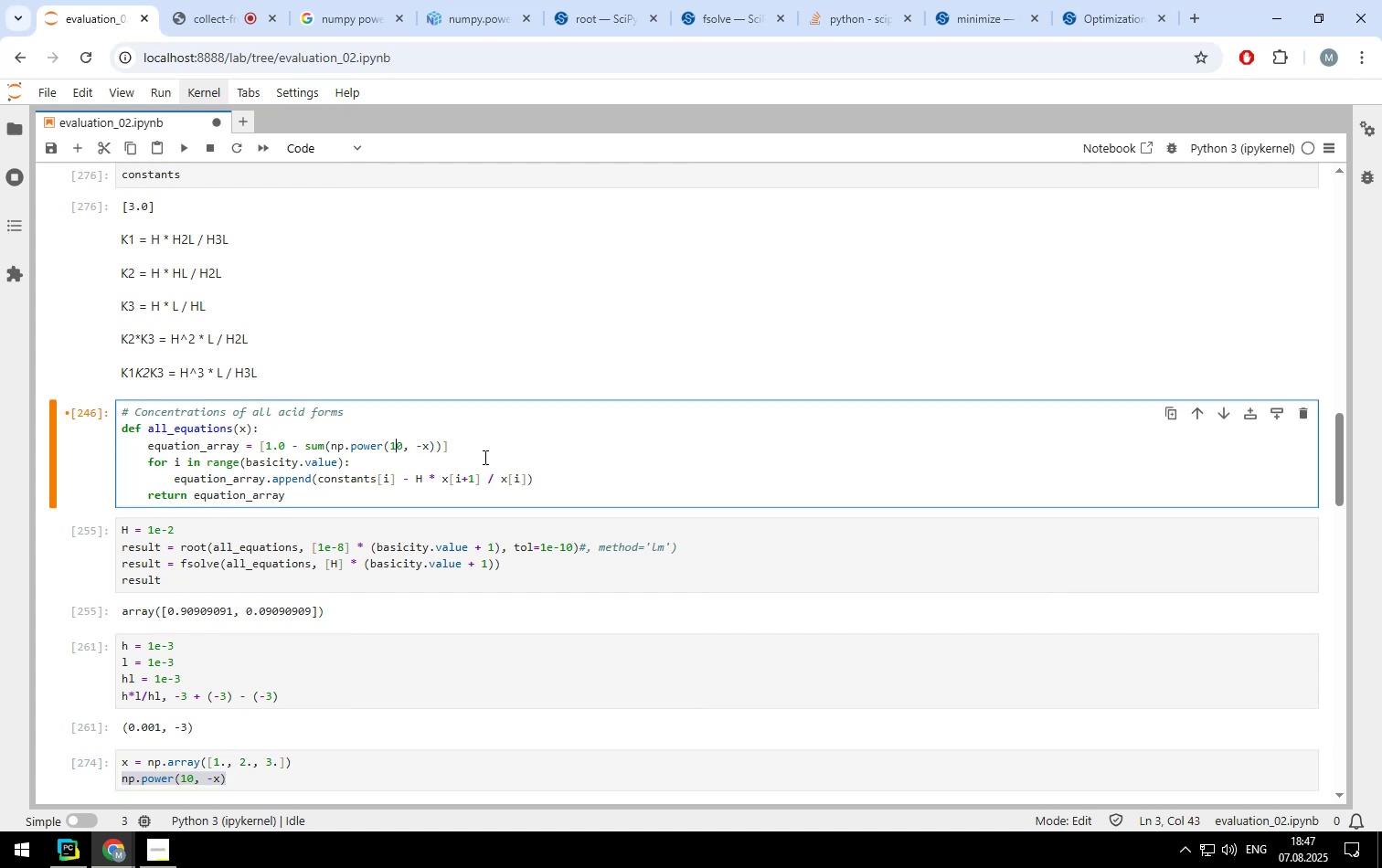 
key(ArrowLeft)
 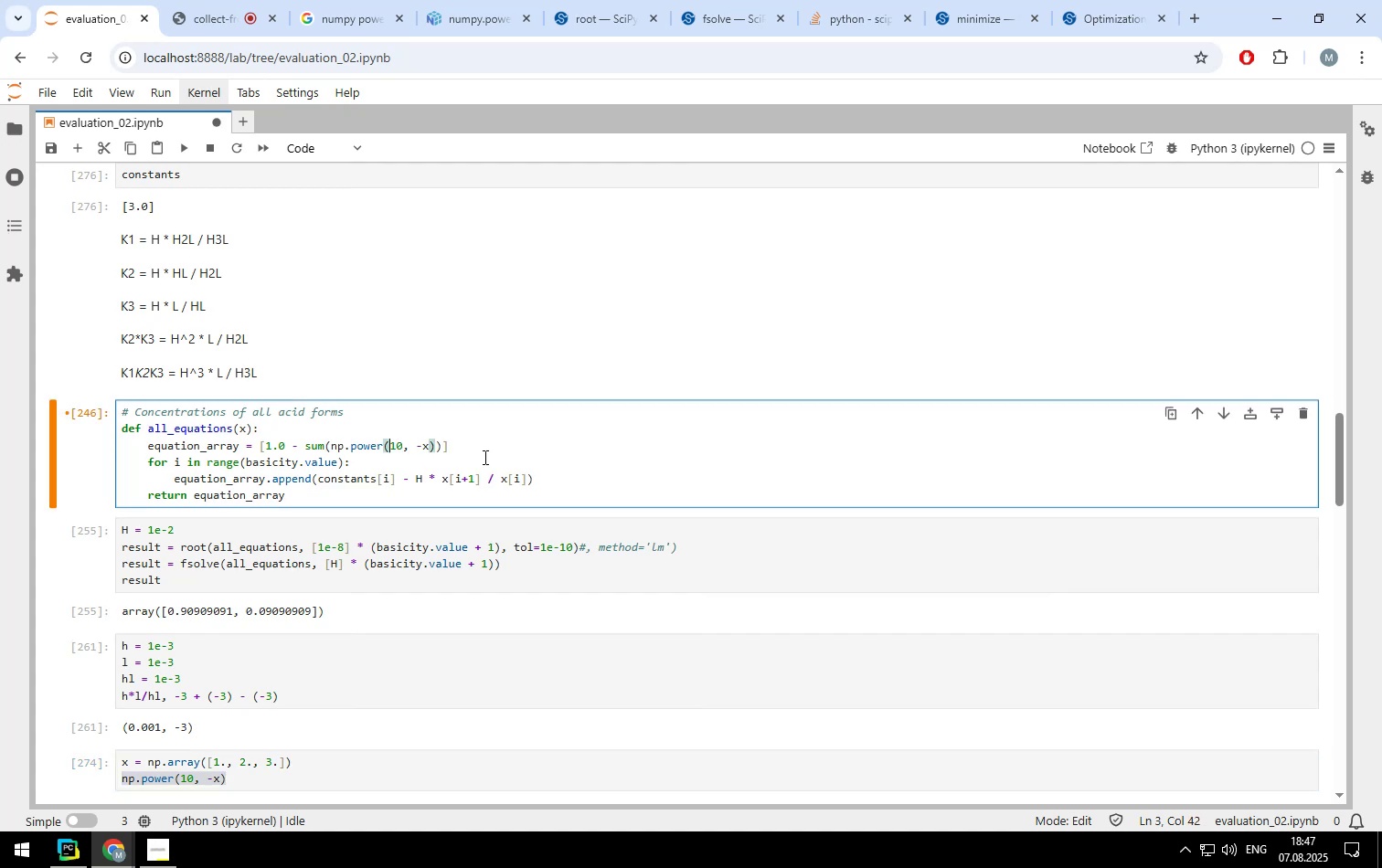 
key(ArrowLeft)
 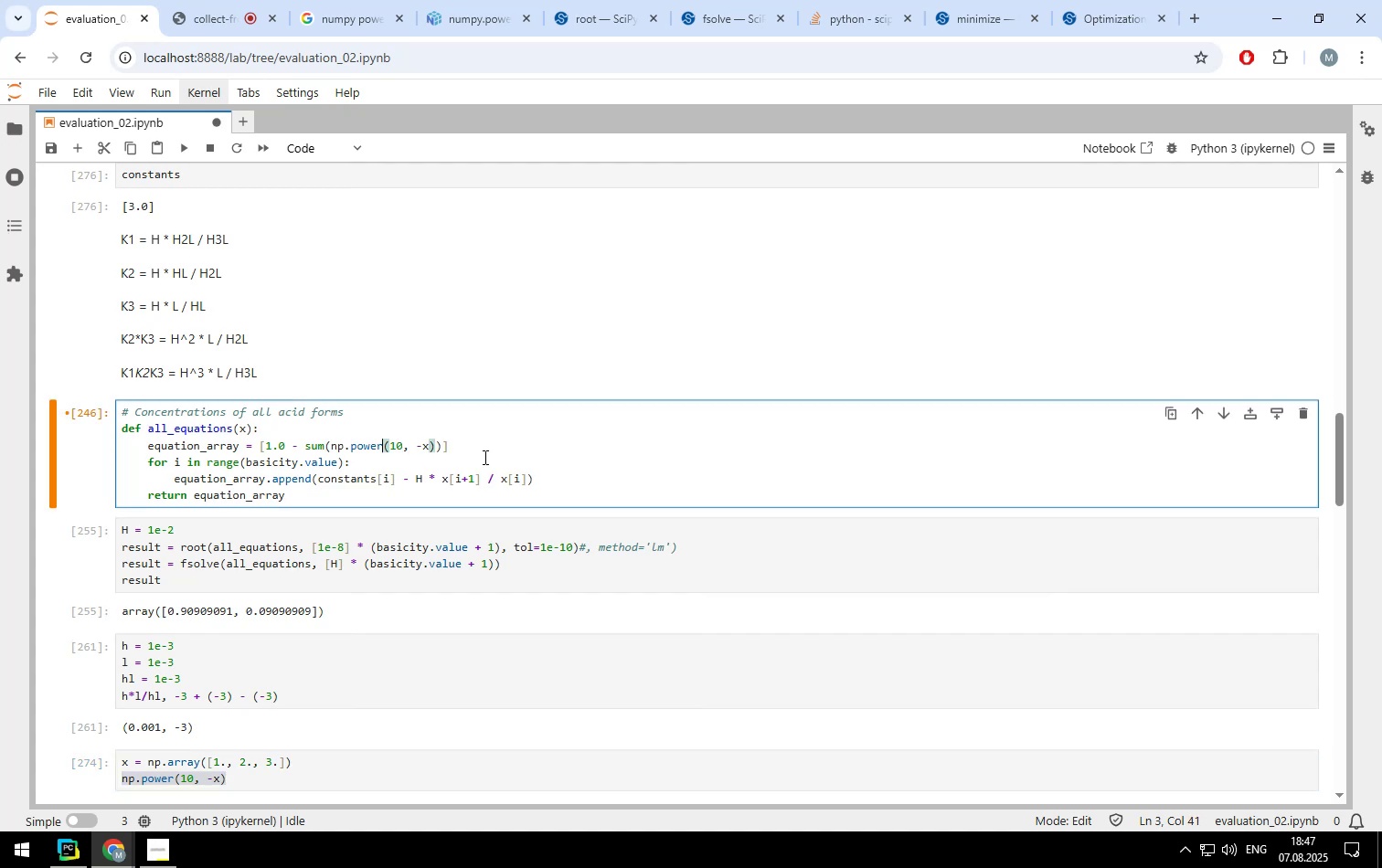 
key(ArrowLeft)
 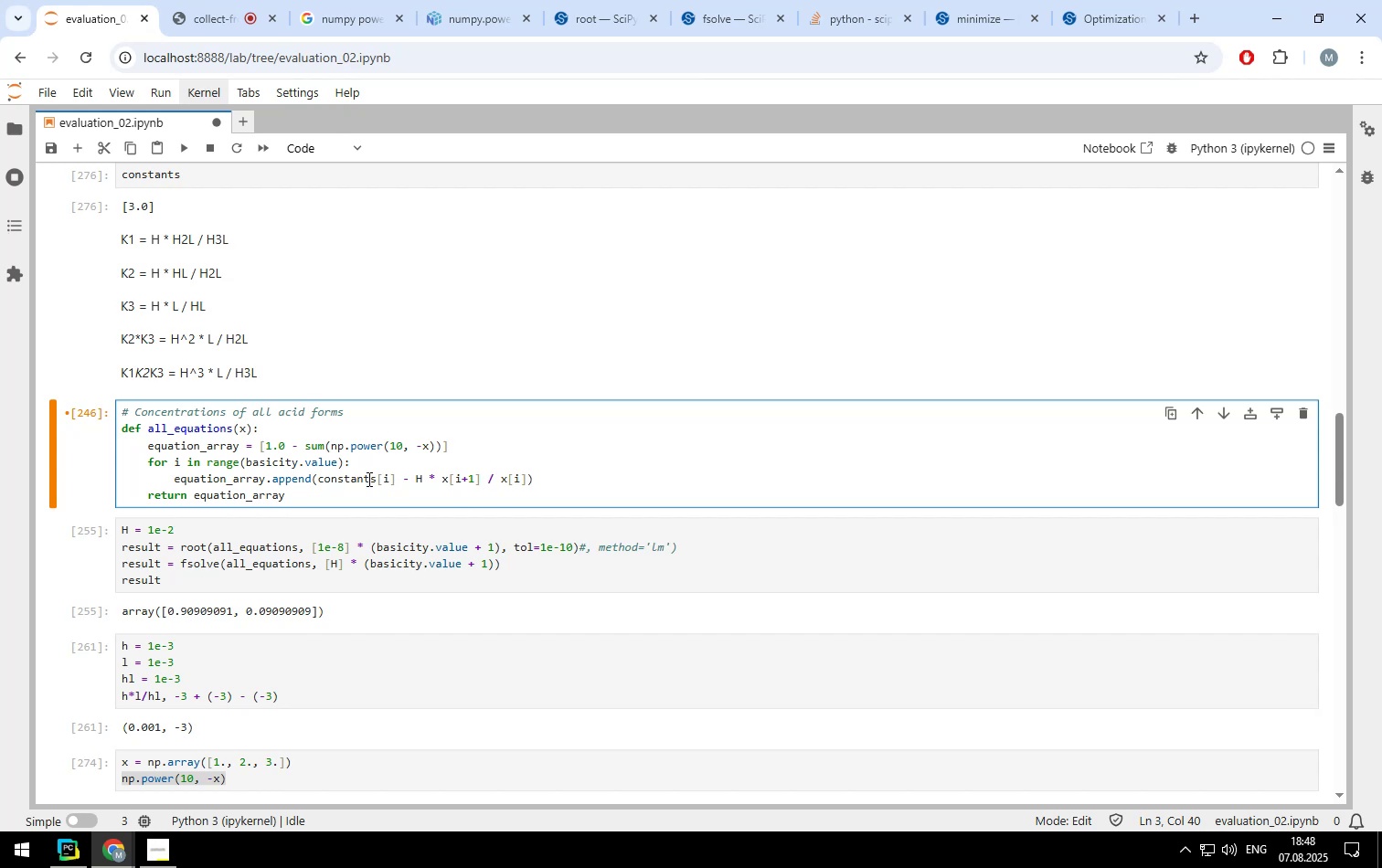 
wait(7.25)
 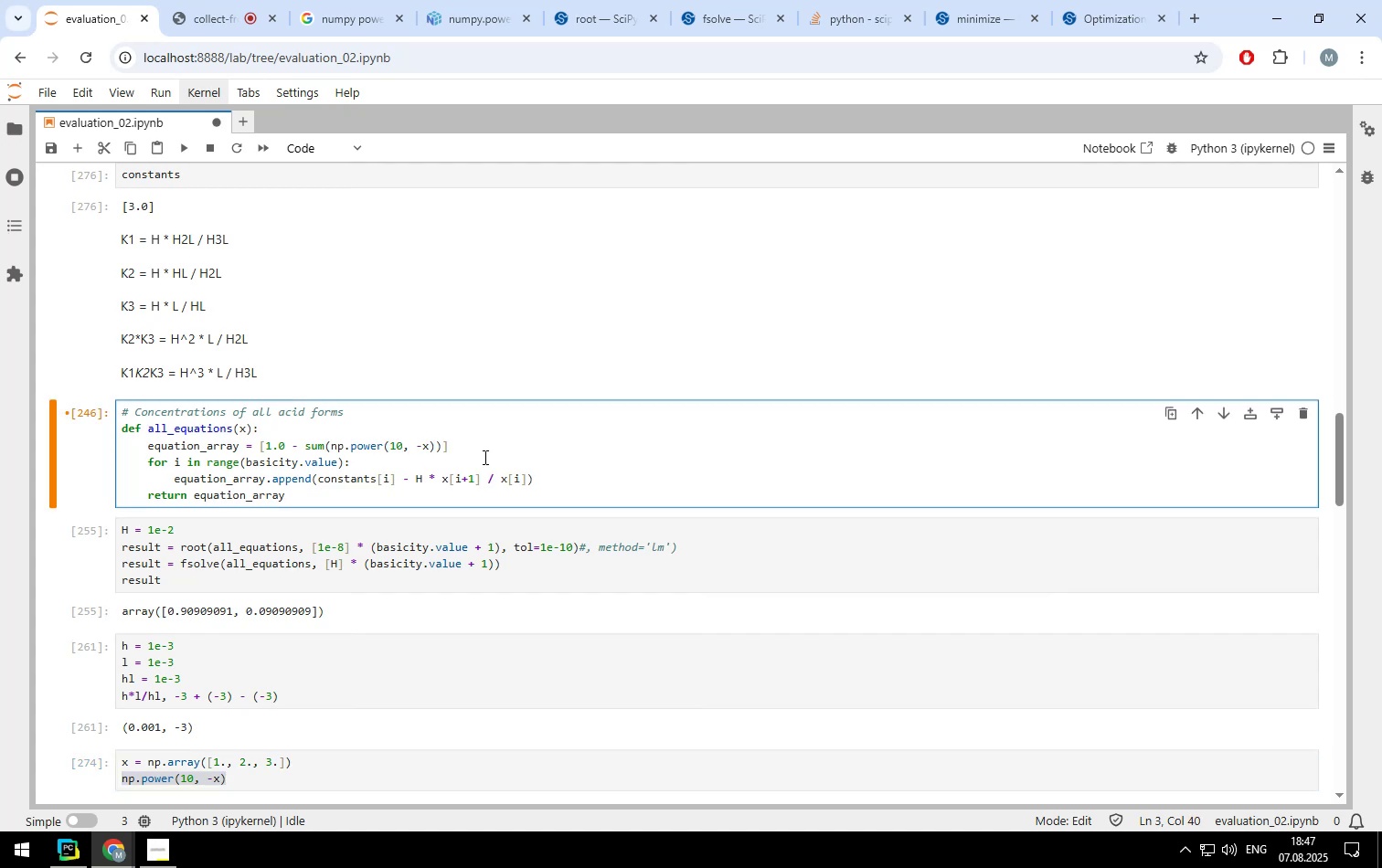 
left_click([392, 480])
 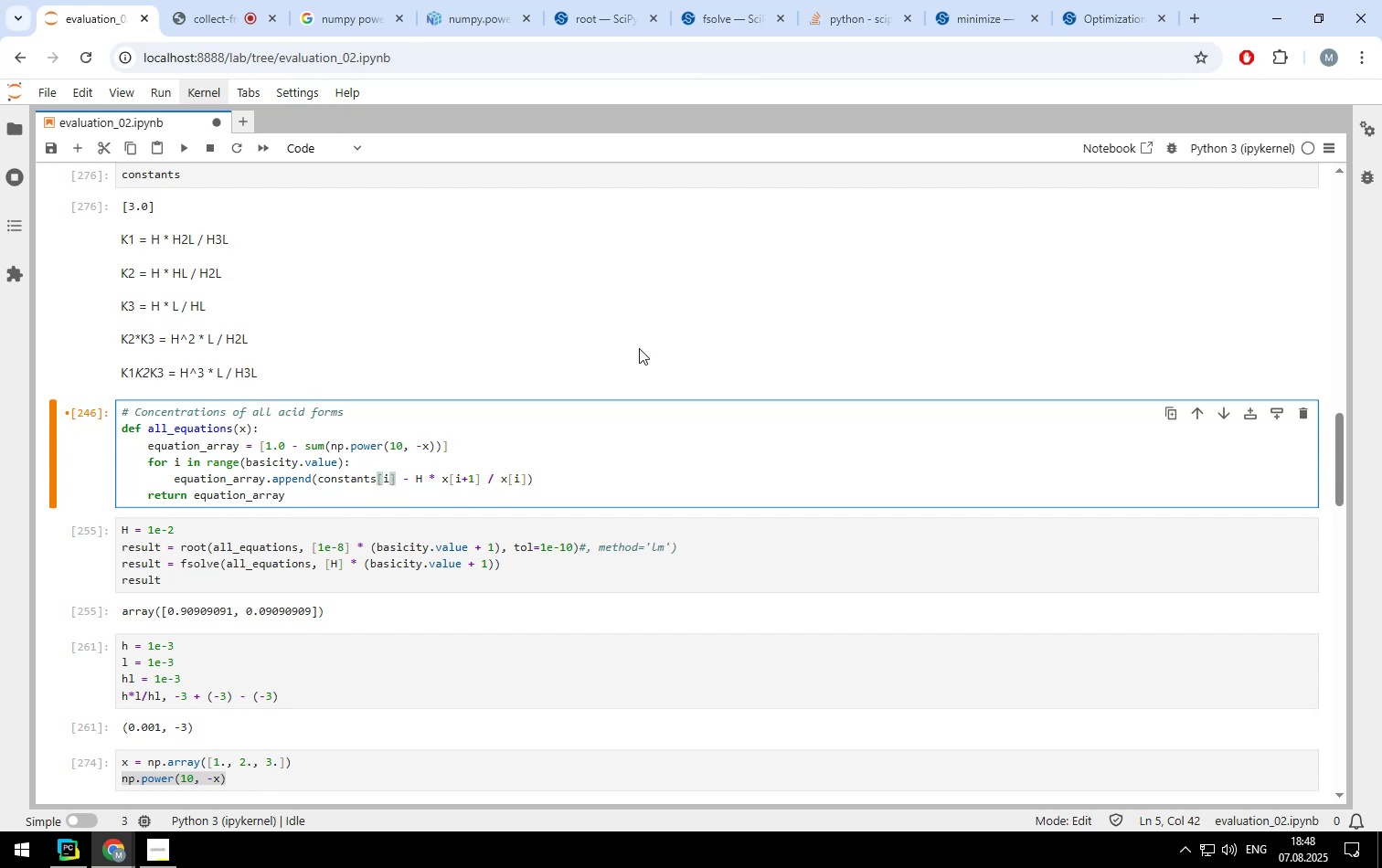 
key(ArrowRight)
 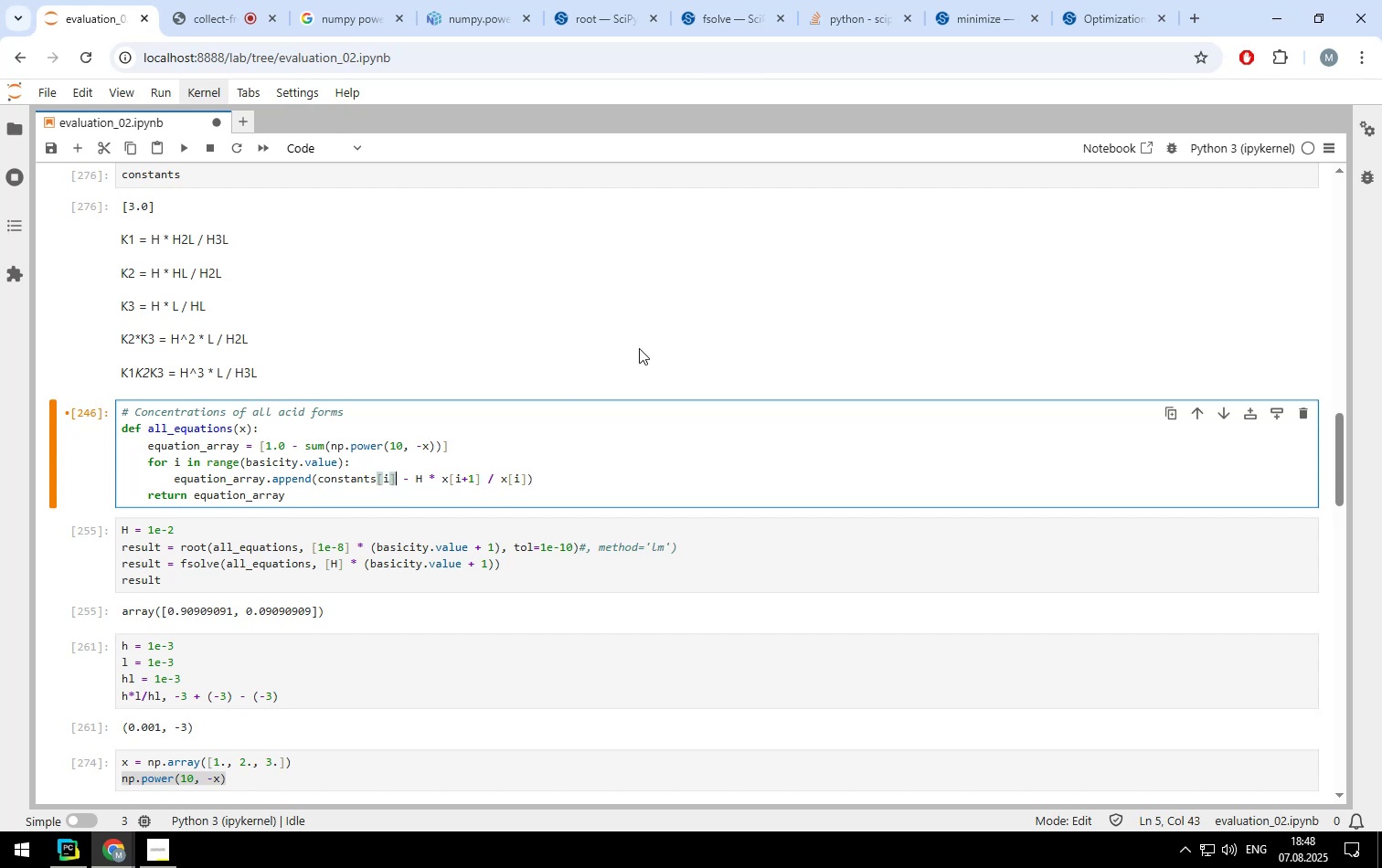 
key(ArrowRight)
 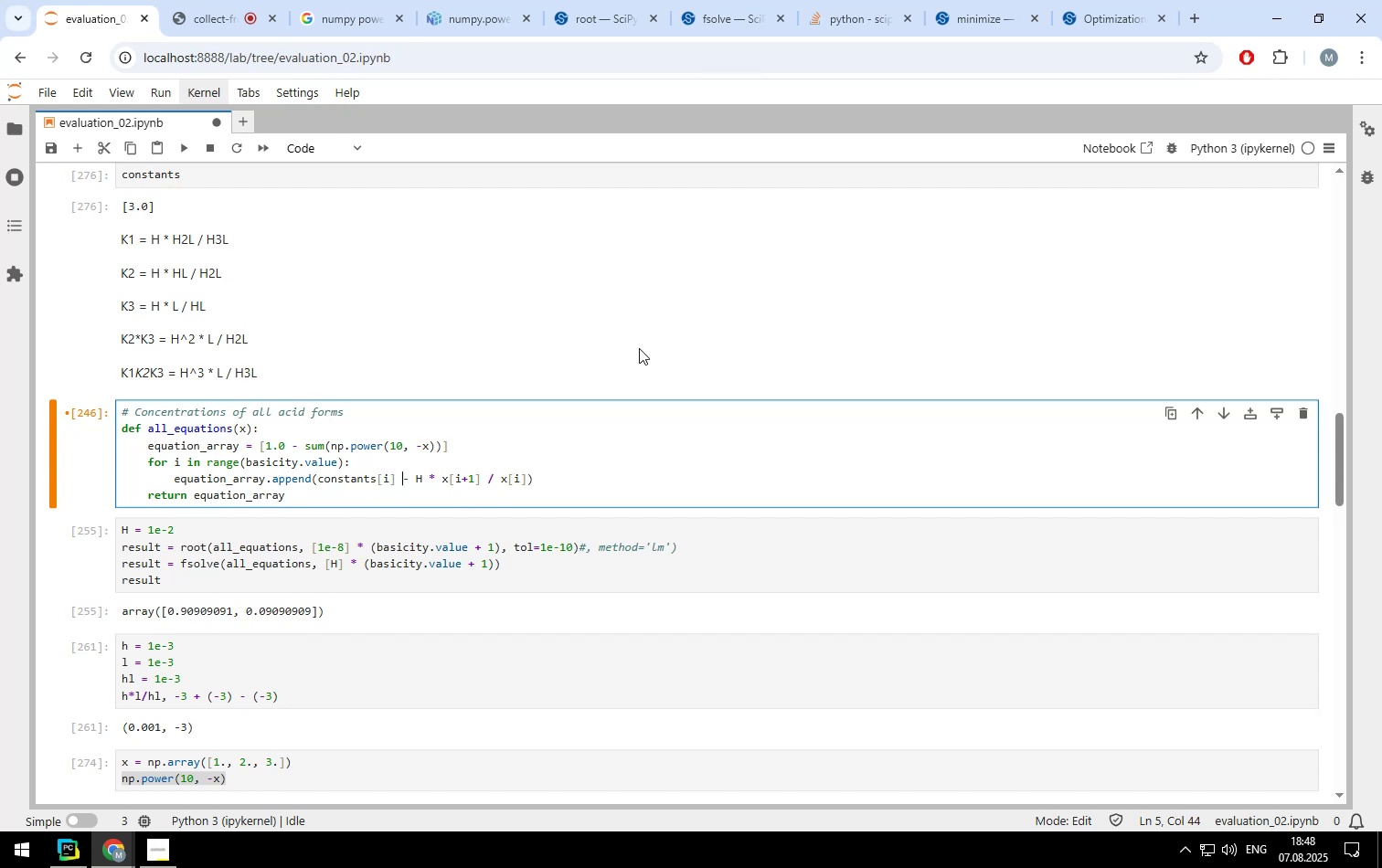 
key(ArrowRight)
 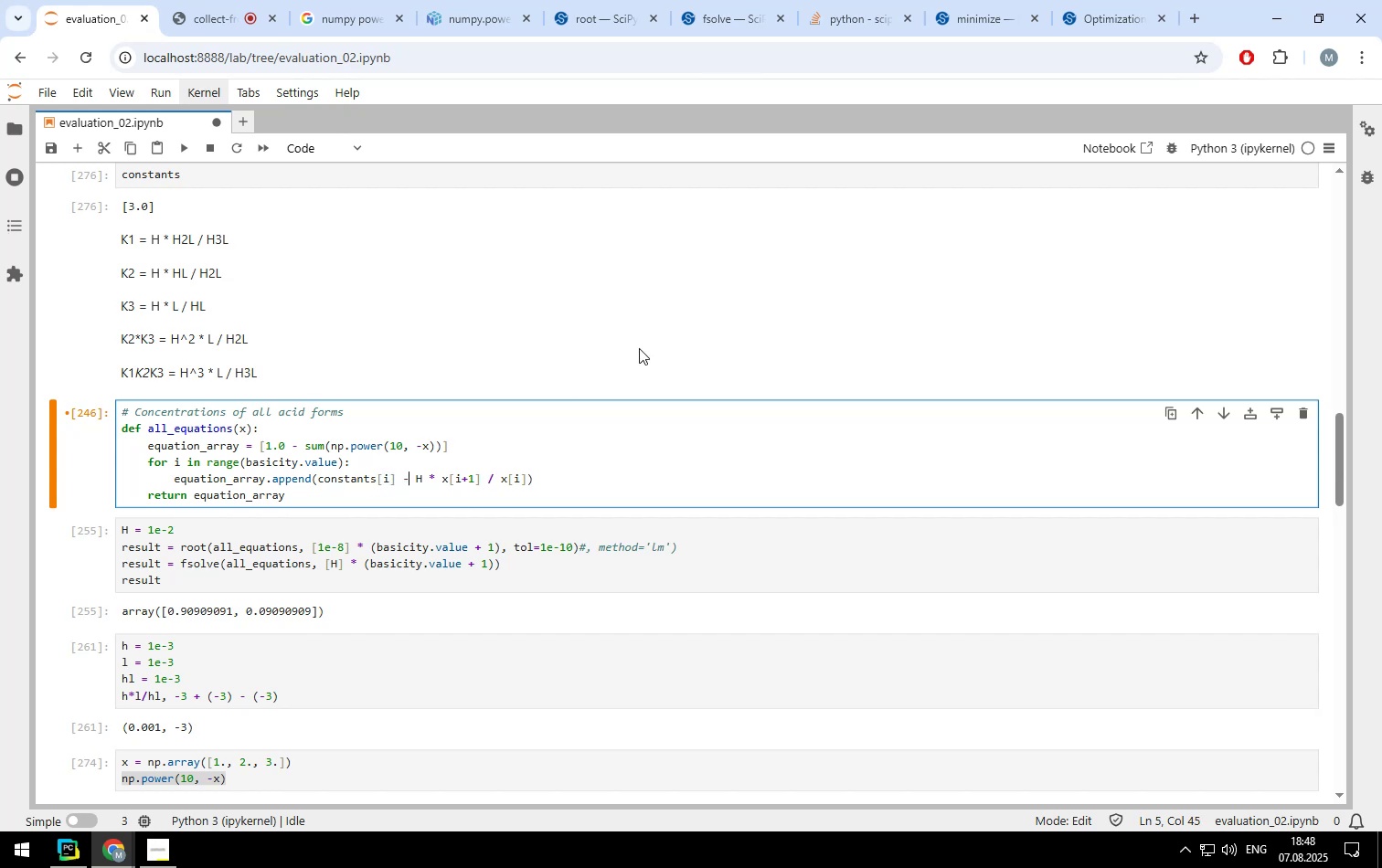 
key(ArrowRight)
 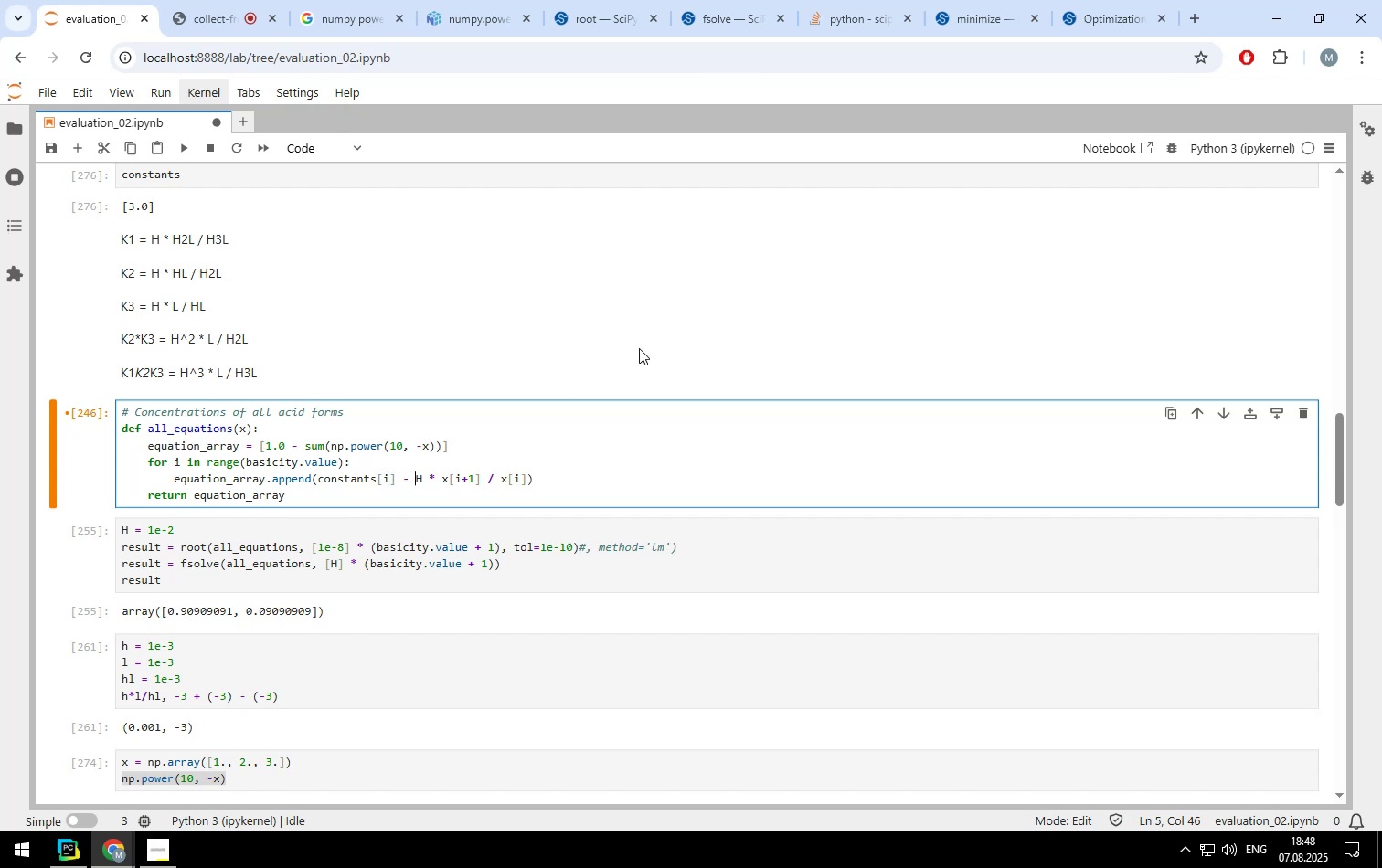 
key(ArrowRight)
 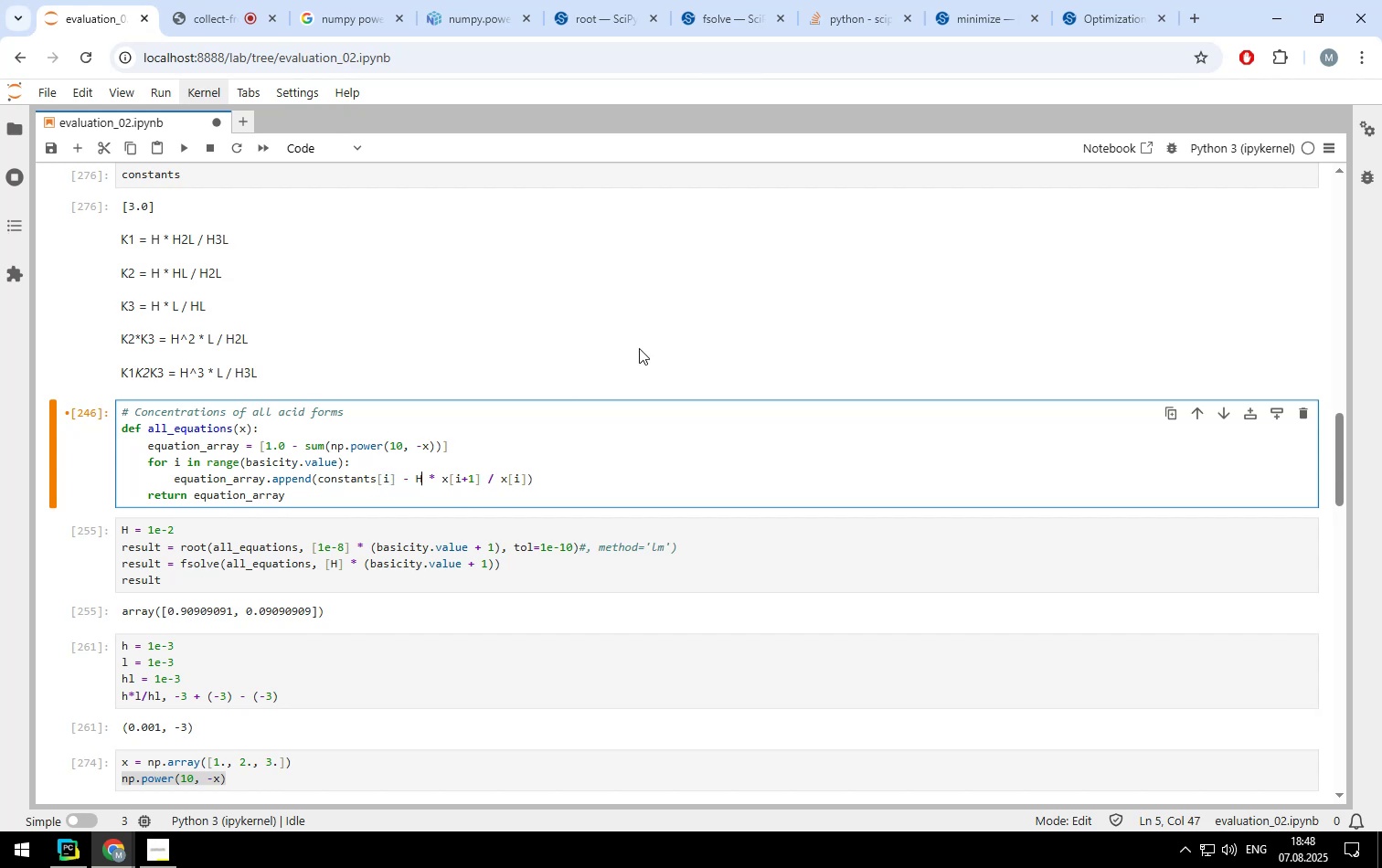 
key(ArrowLeft)
 